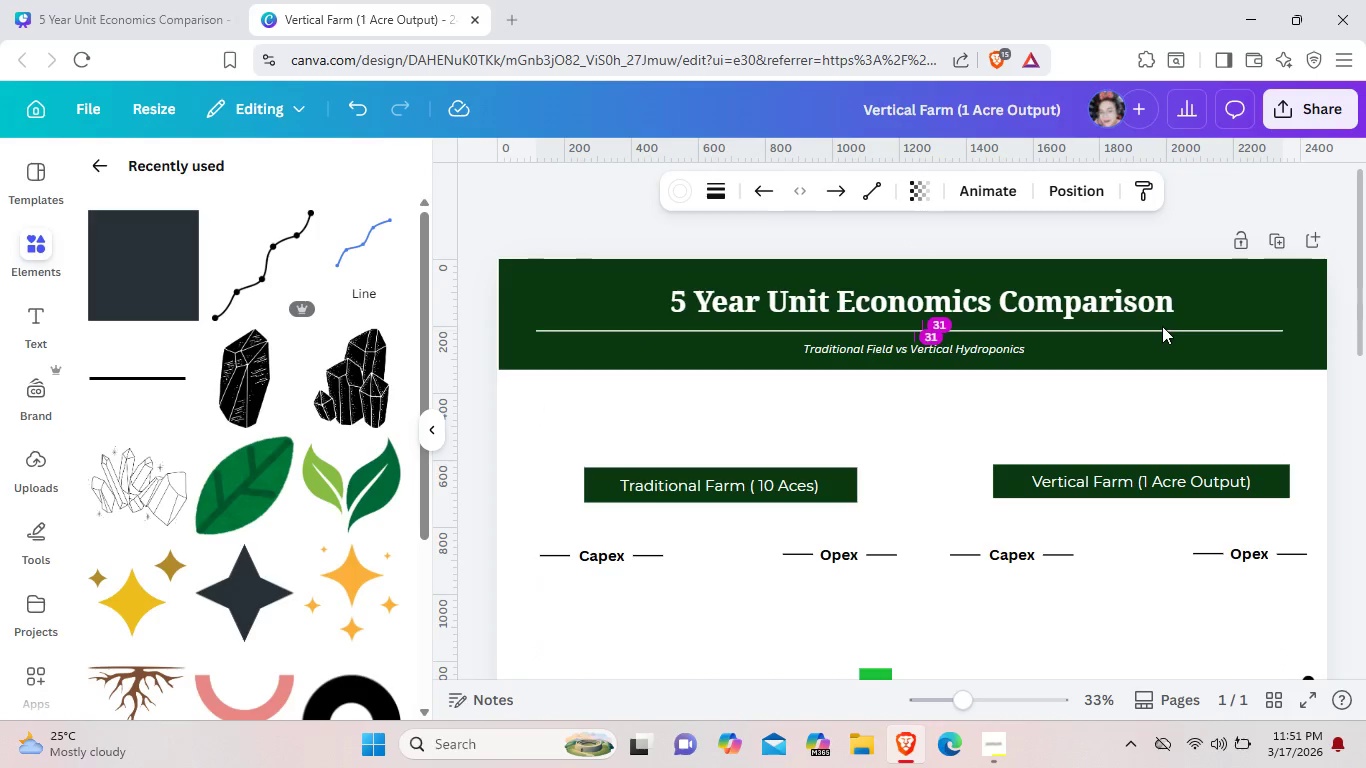 
key(ArrowUp)
 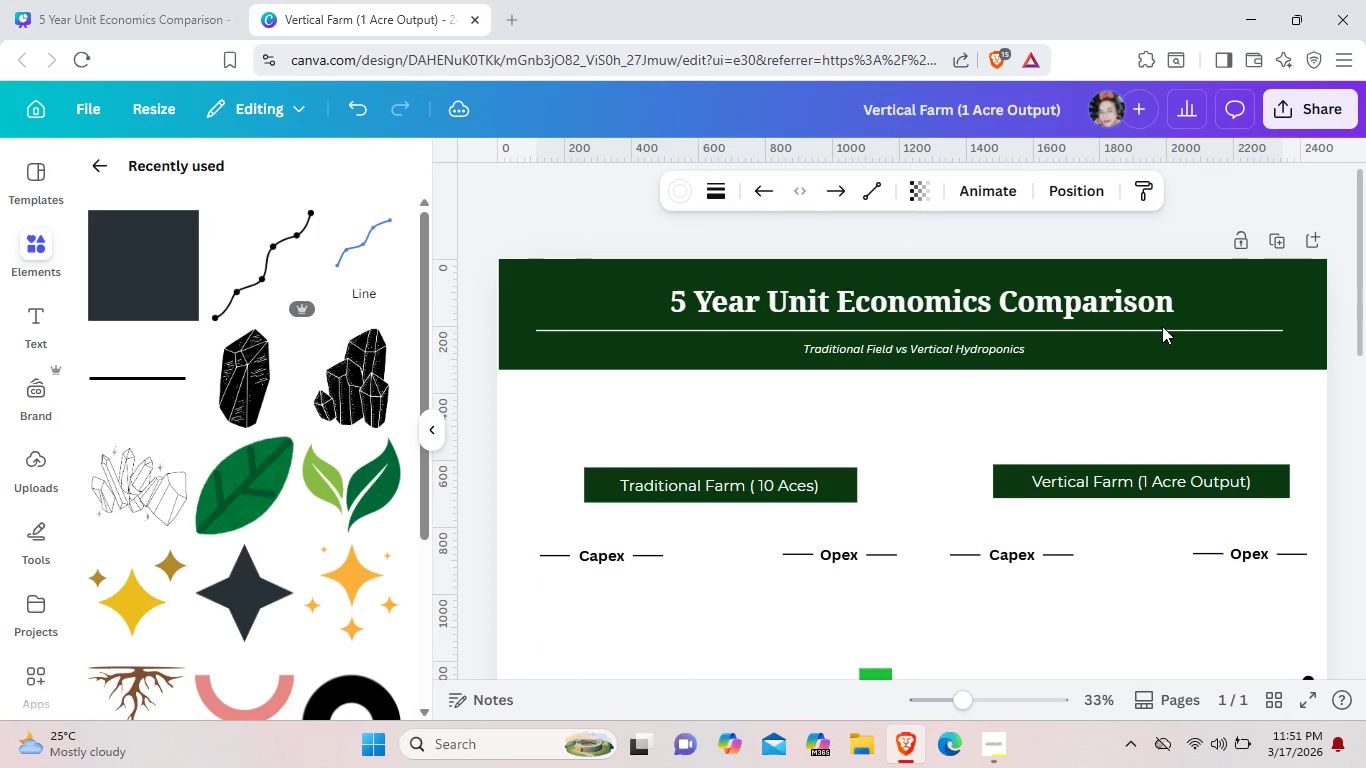 
key(ArrowUp)
 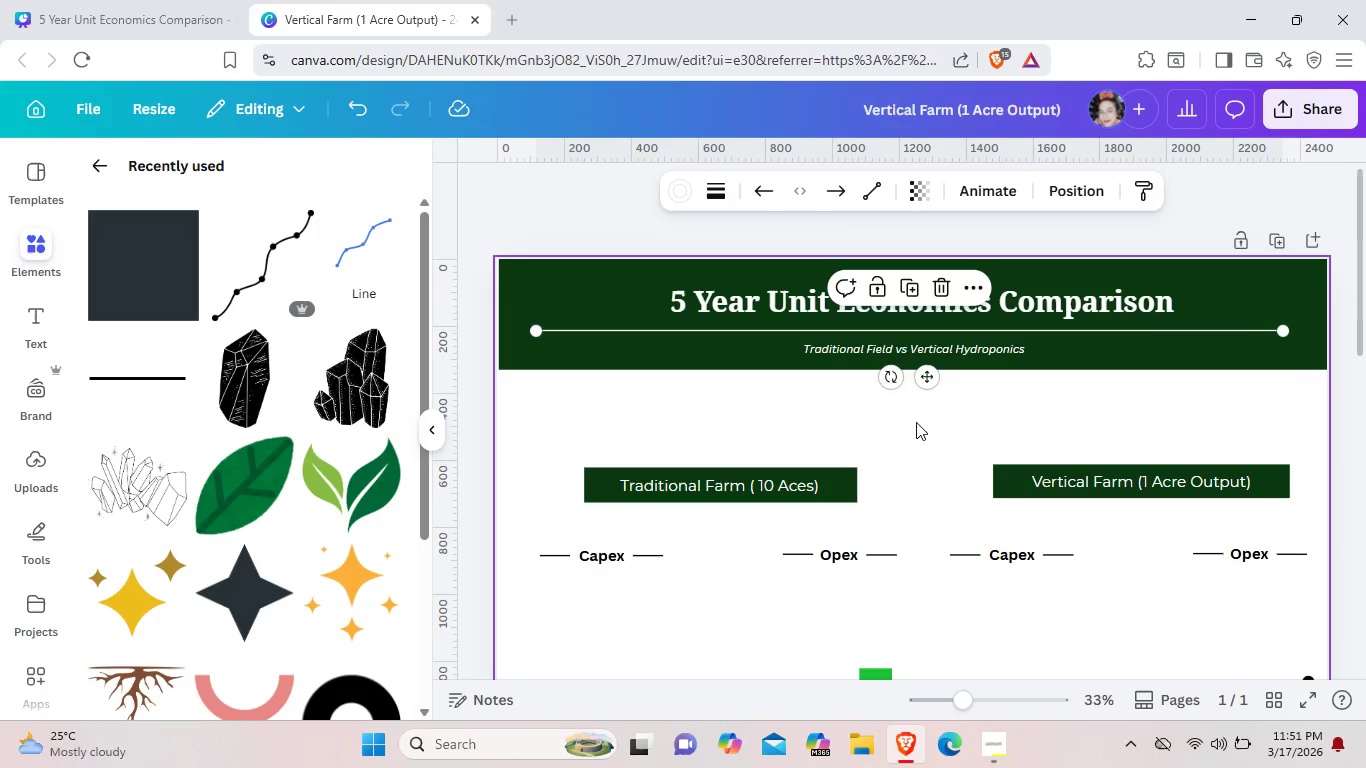 
left_click([916, 422])
 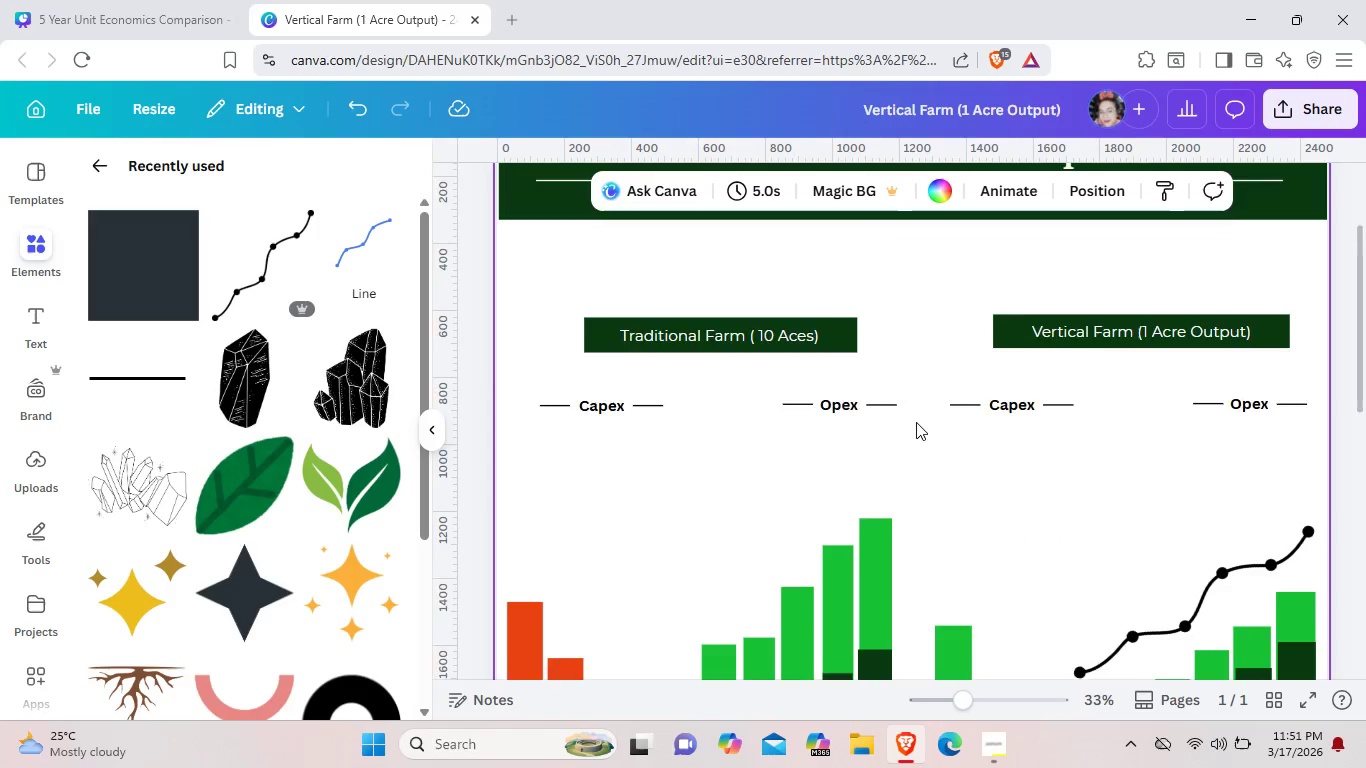 
scroll: coordinate [916, 422], scroll_direction: down, amount: 3.0
 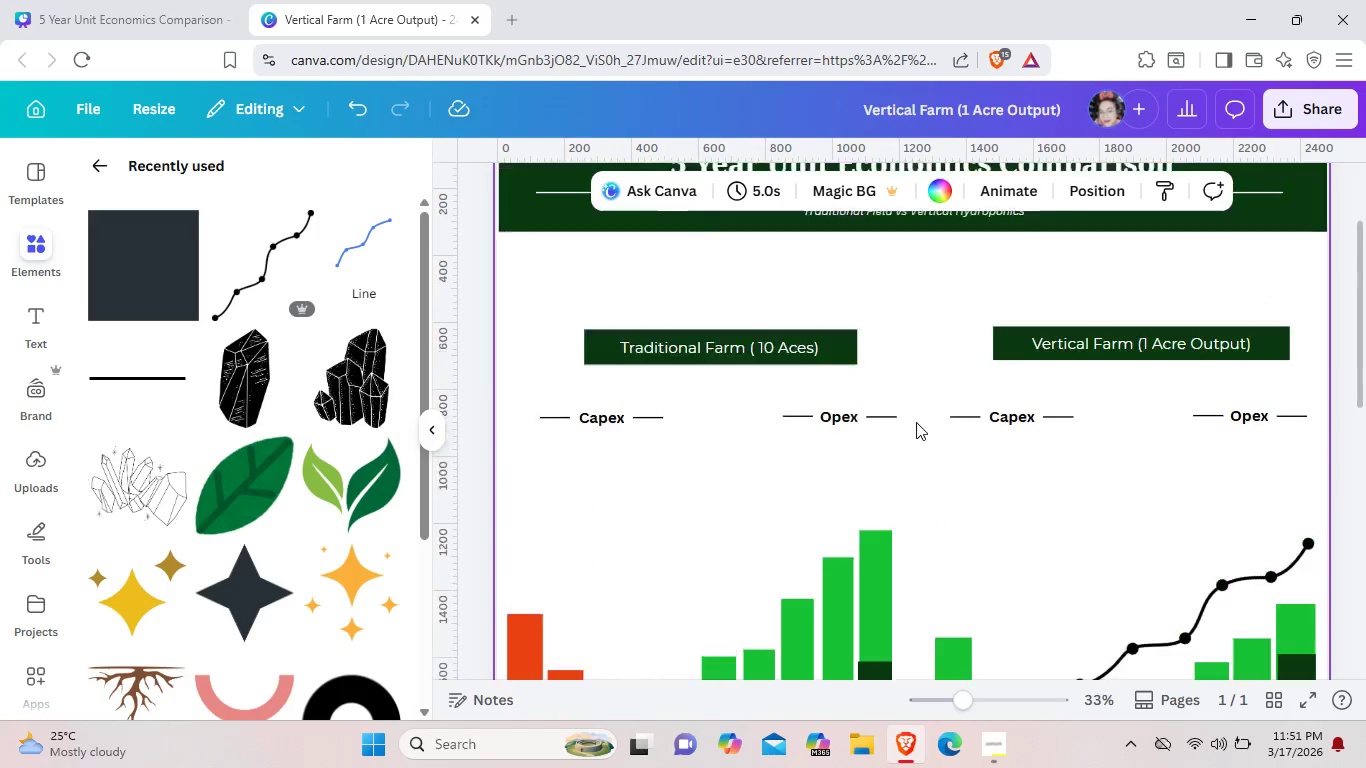 
scroll: coordinate [916, 422], scroll_direction: up, amount: 2.0
 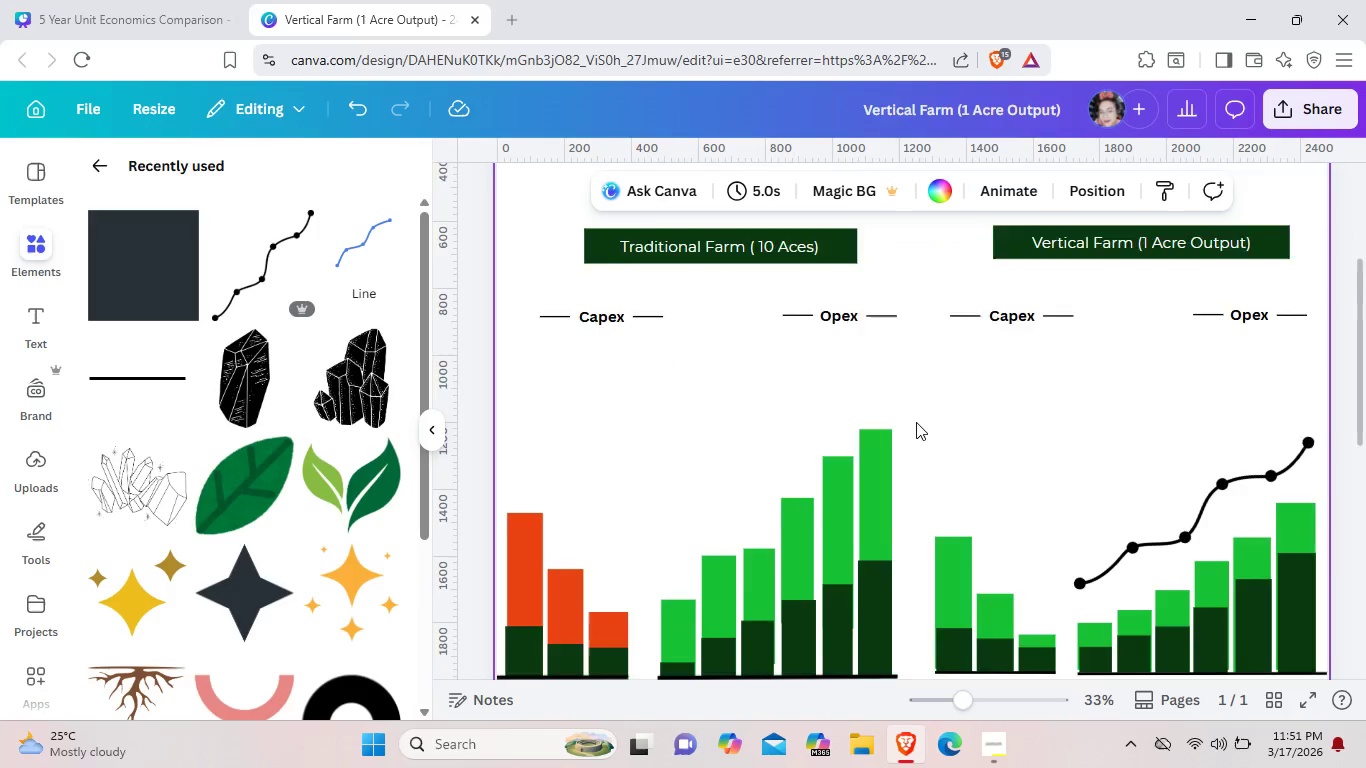 
scroll: coordinate [916, 422], scroll_direction: down, amount: 3.0
 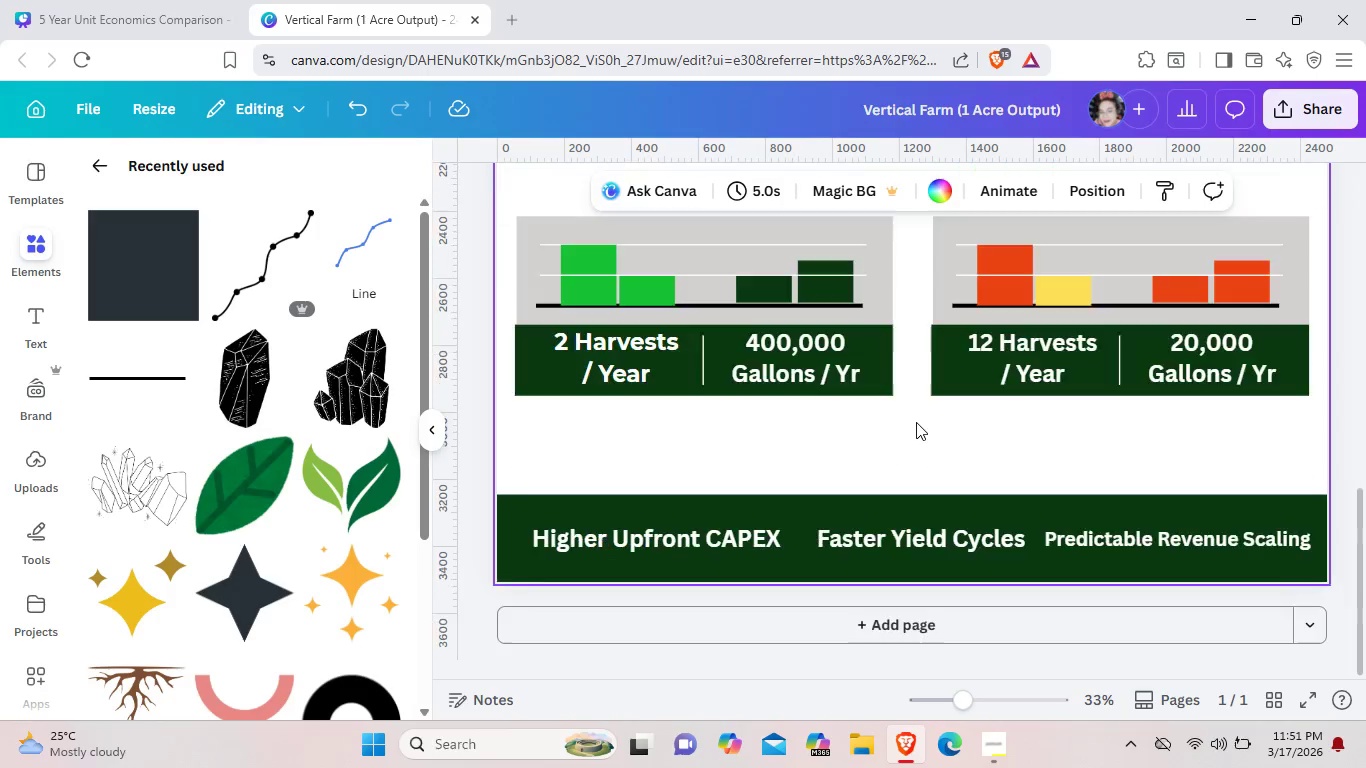 
scroll: coordinate [916, 422], scroll_direction: up, amount: 3.0
 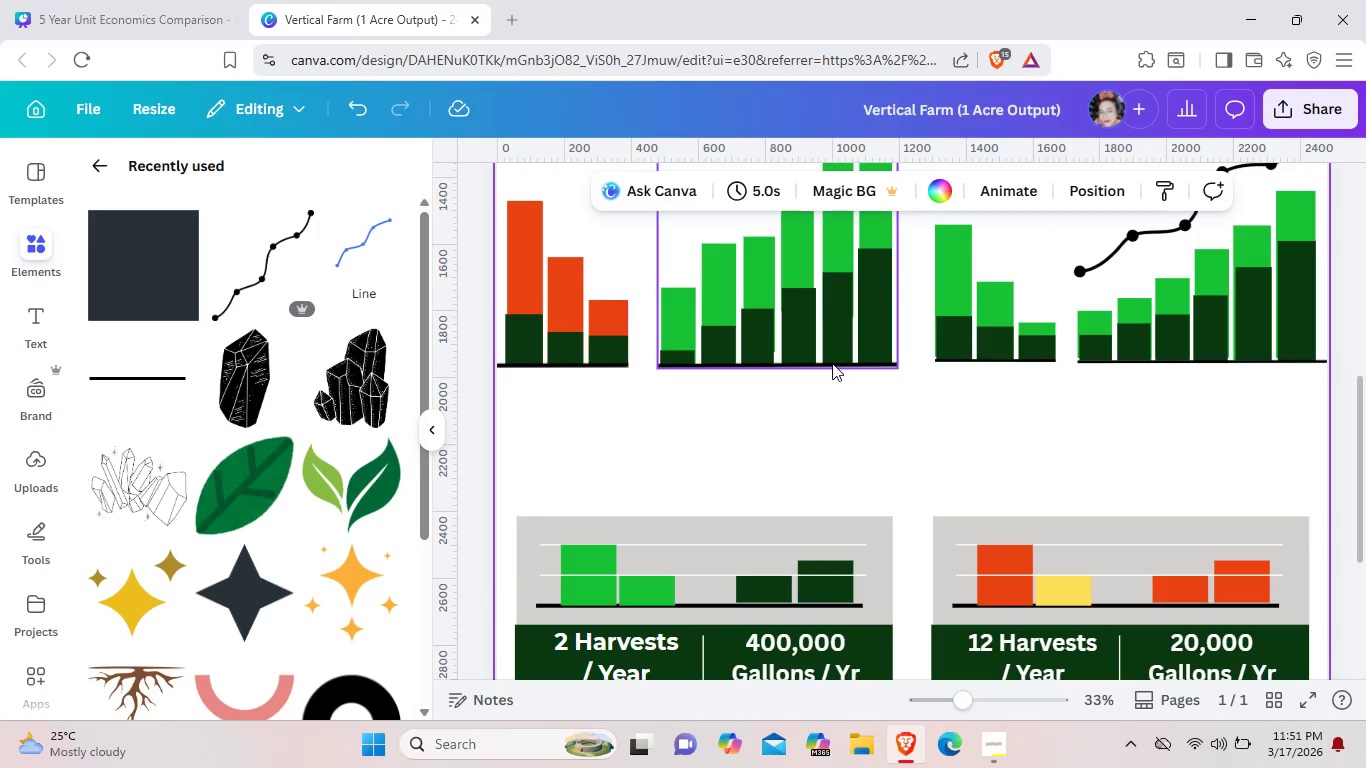 
left_click([832, 363])
 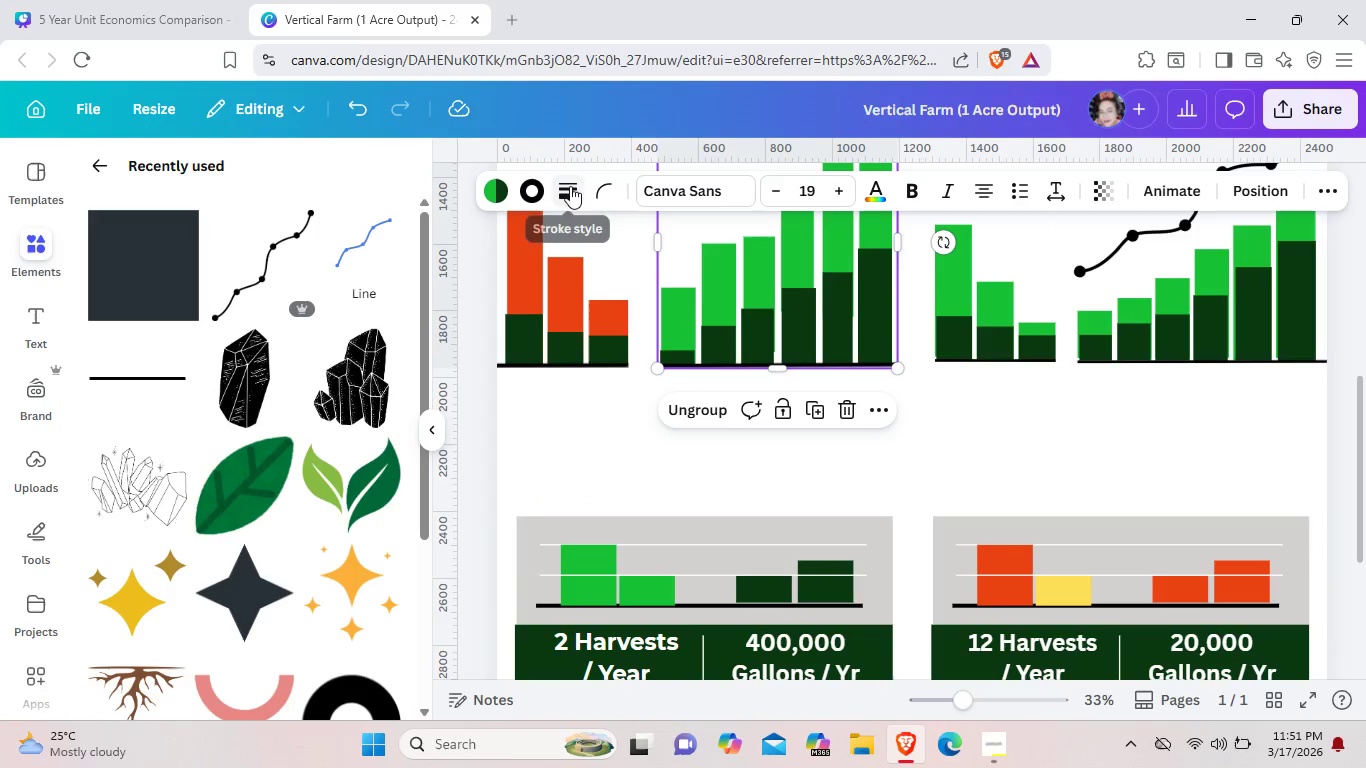 
left_click([570, 186])
 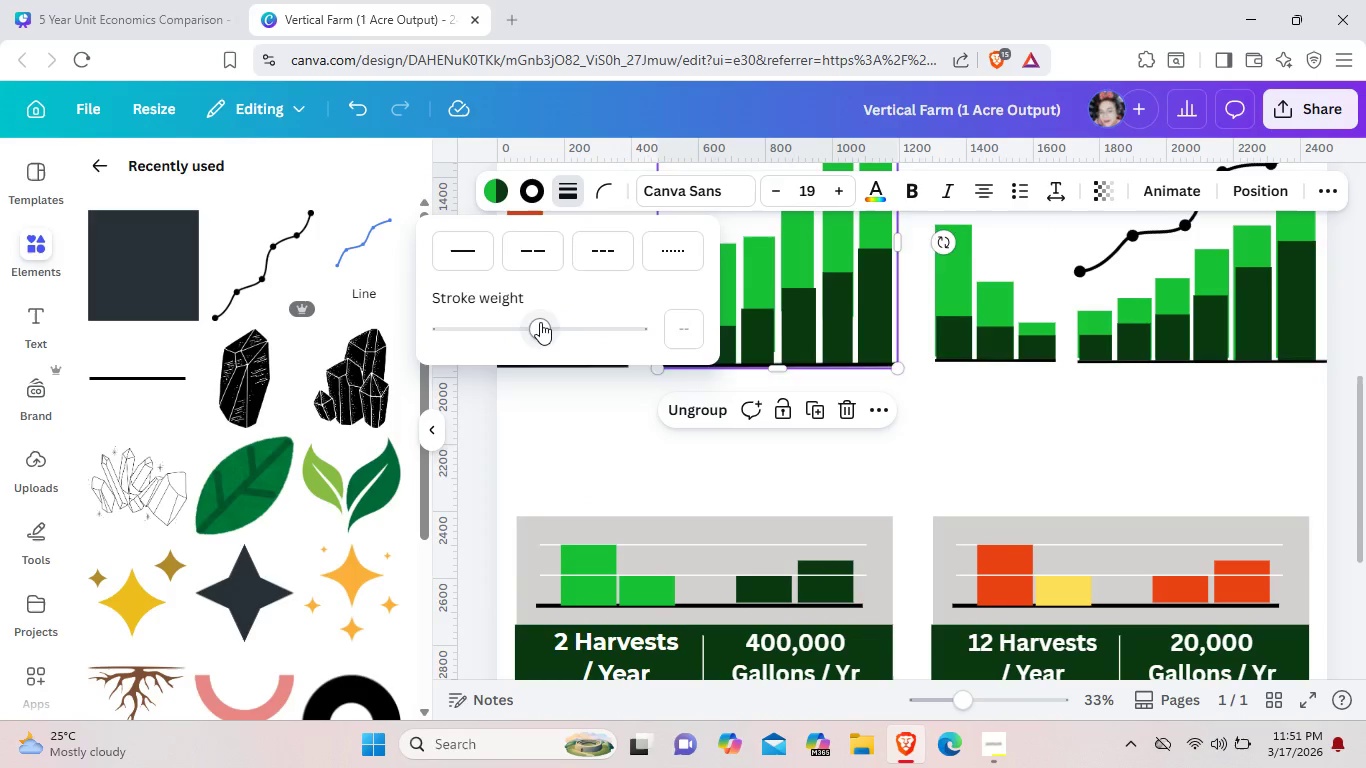 
left_click_drag(start_coordinate=[540, 322], to_coordinate=[494, 322])
 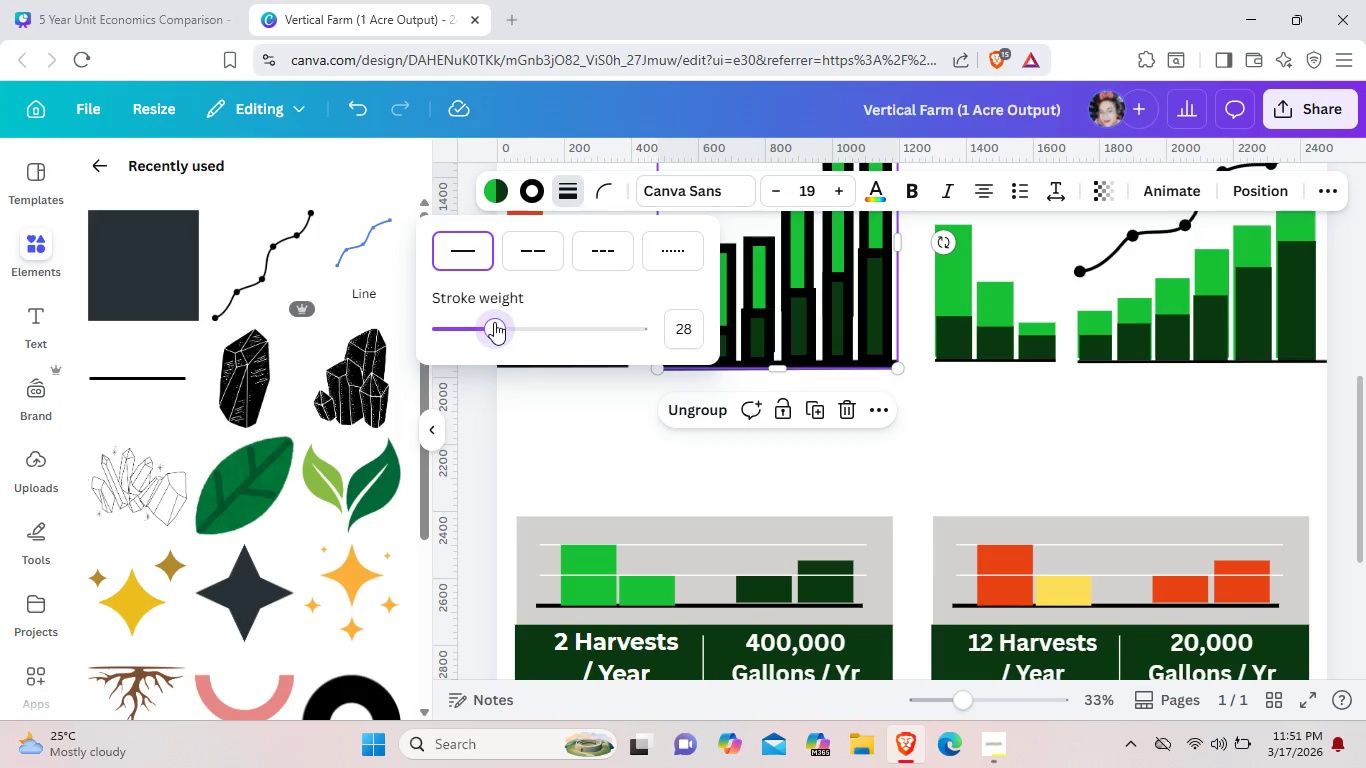 
key(Control+Z)
 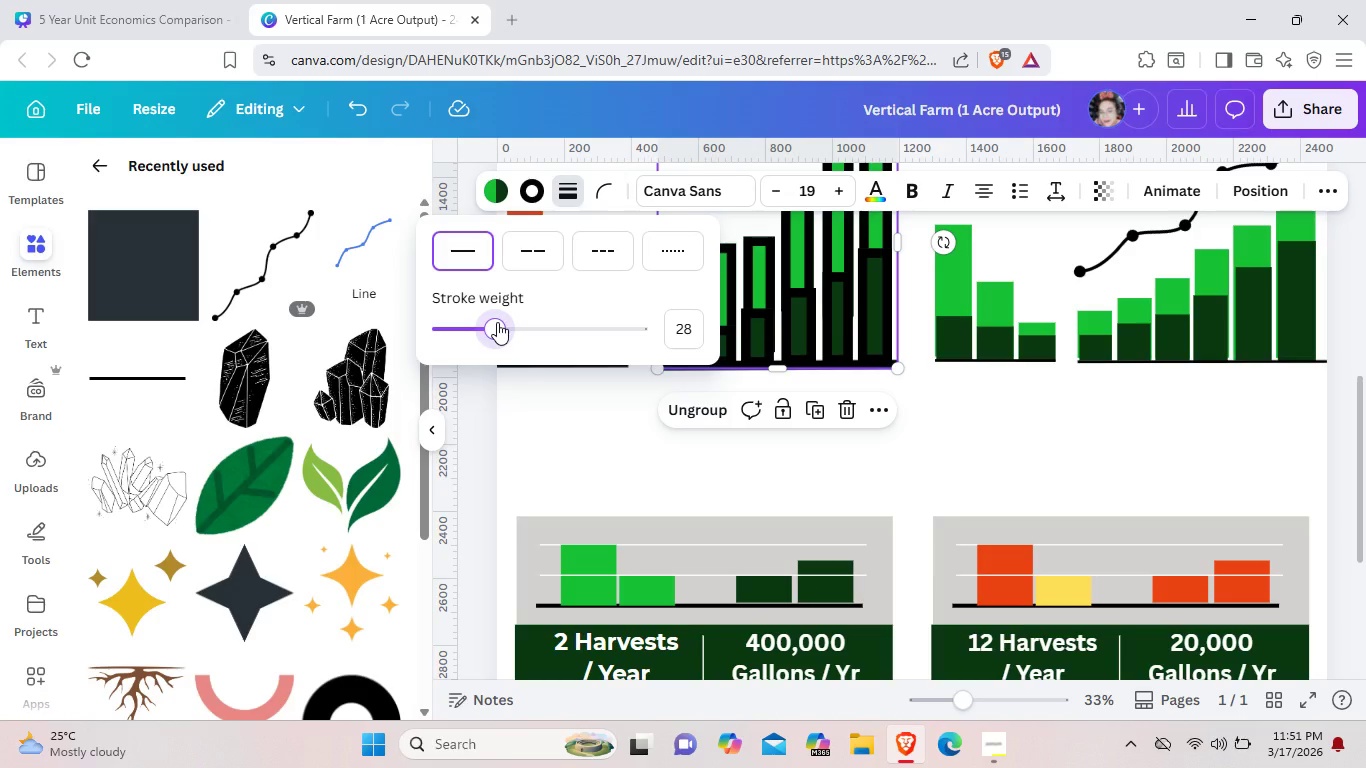 
left_click_drag(start_coordinate=[497, 322], to_coordinate=[450, 331])
 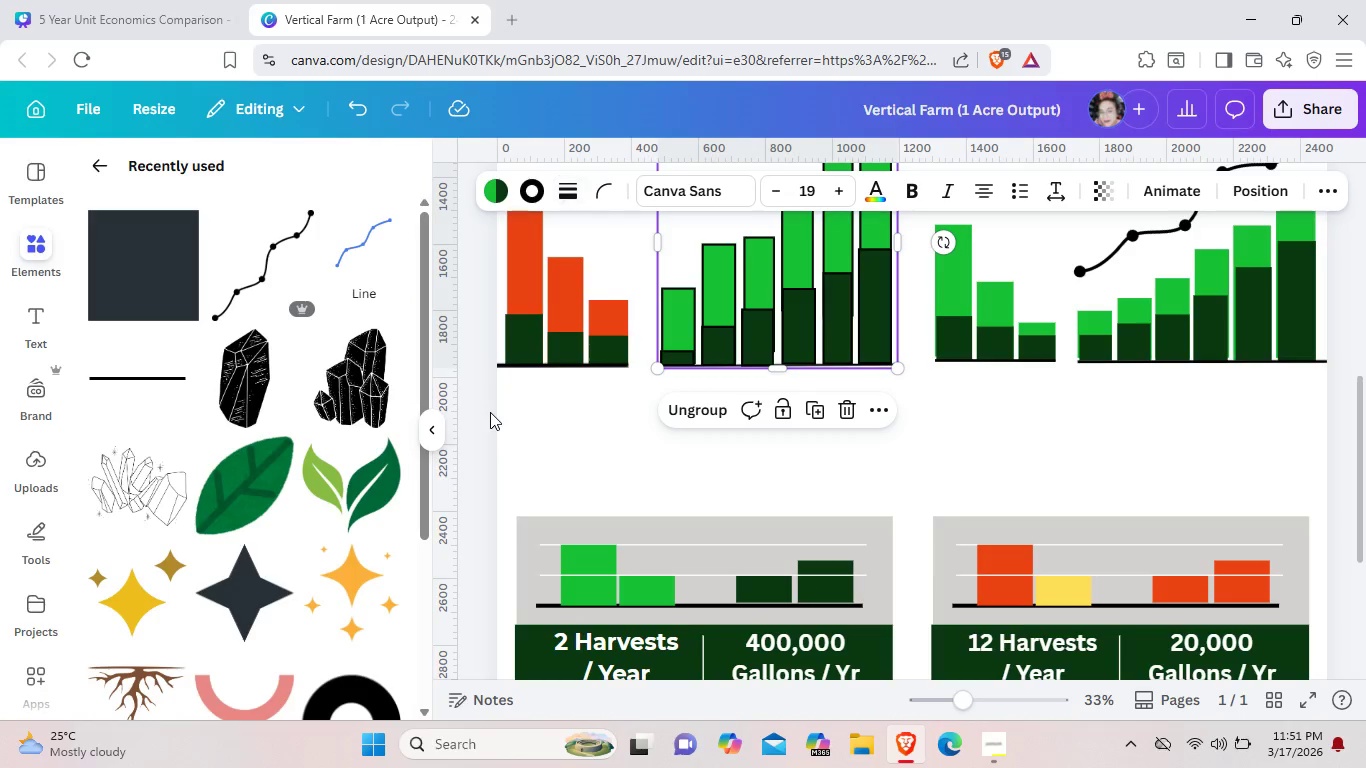 
left_click([490, 412])
 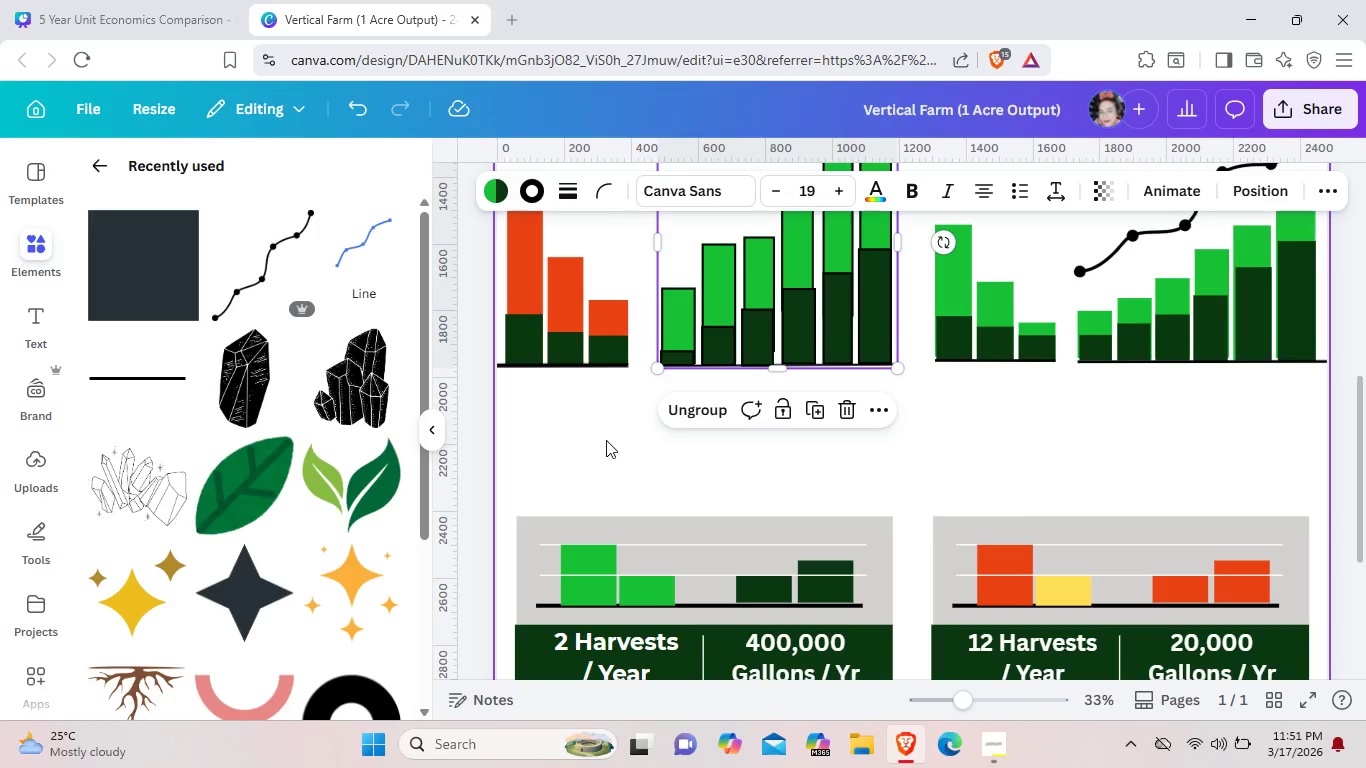 
key(Control+Z)
 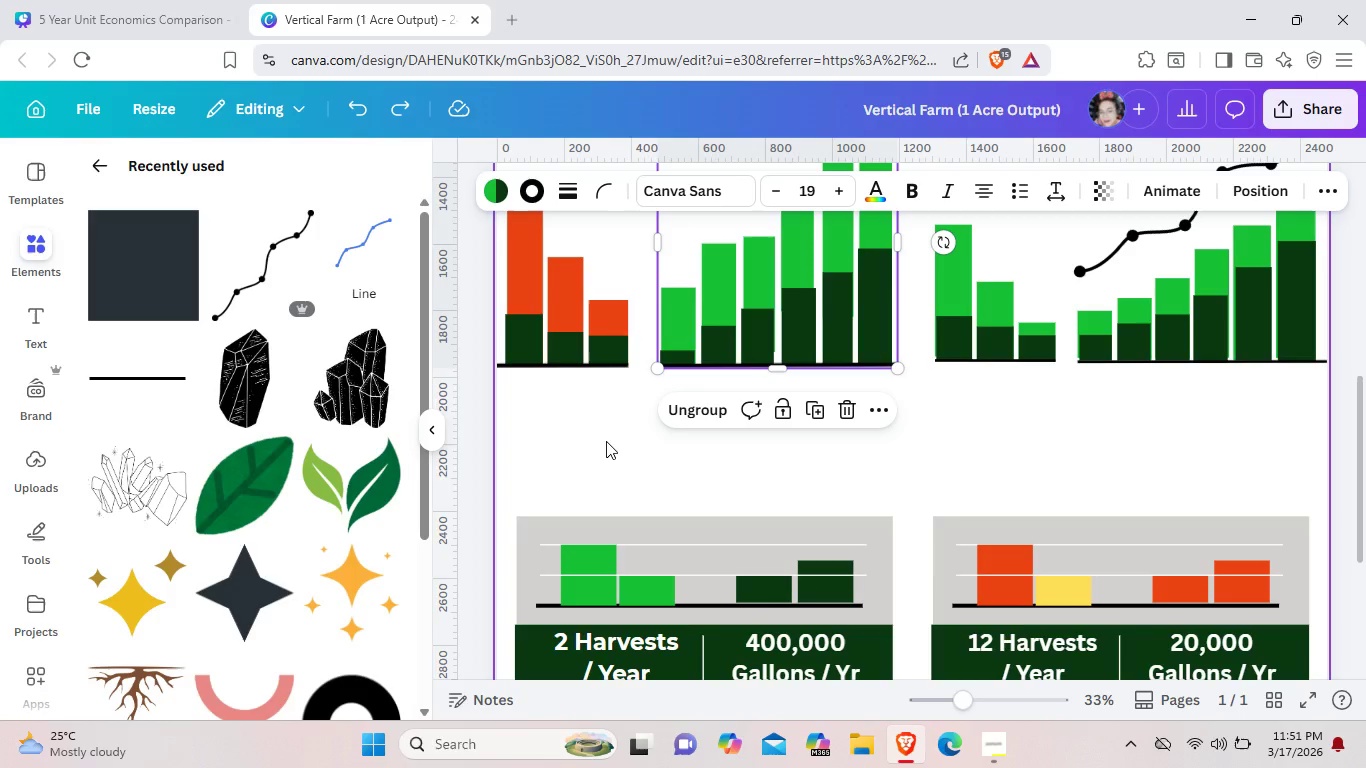 
key(Control+Z)
 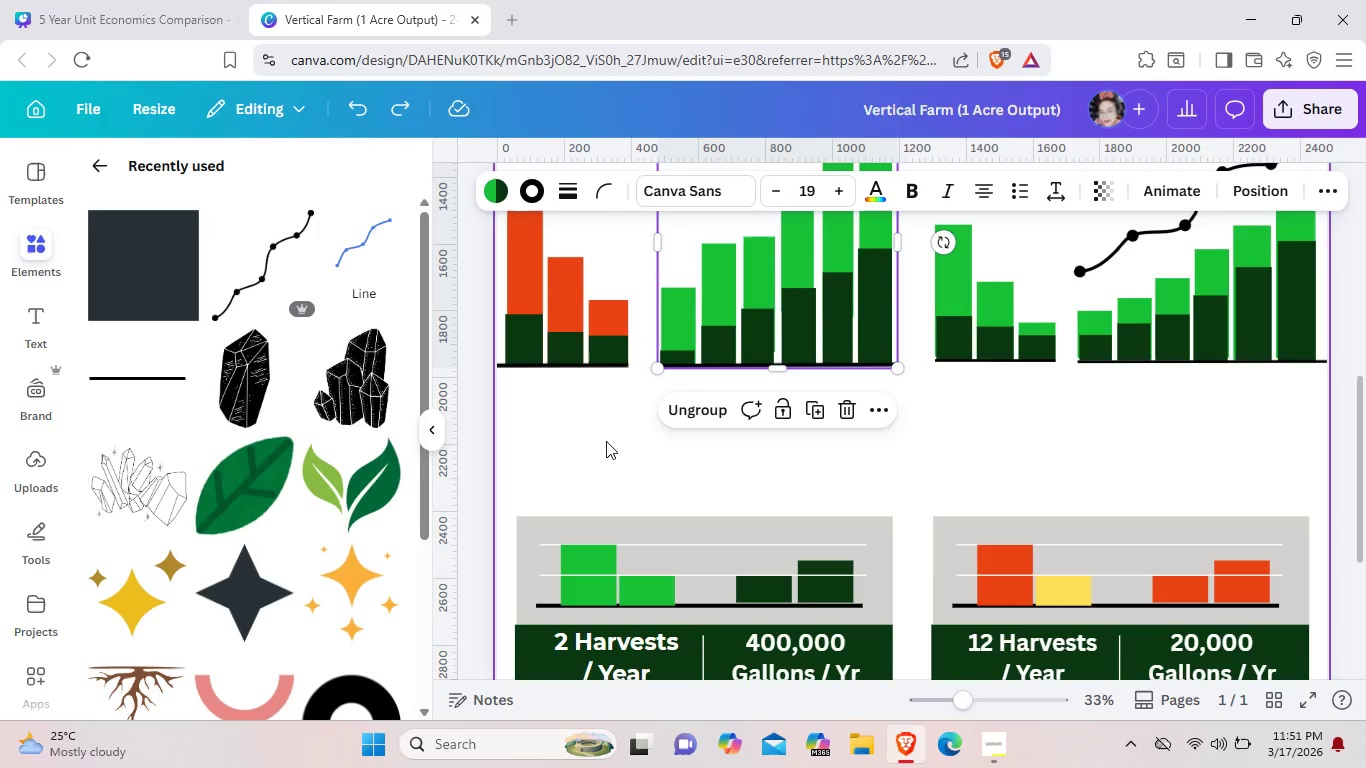 
left_click([606, 441])
 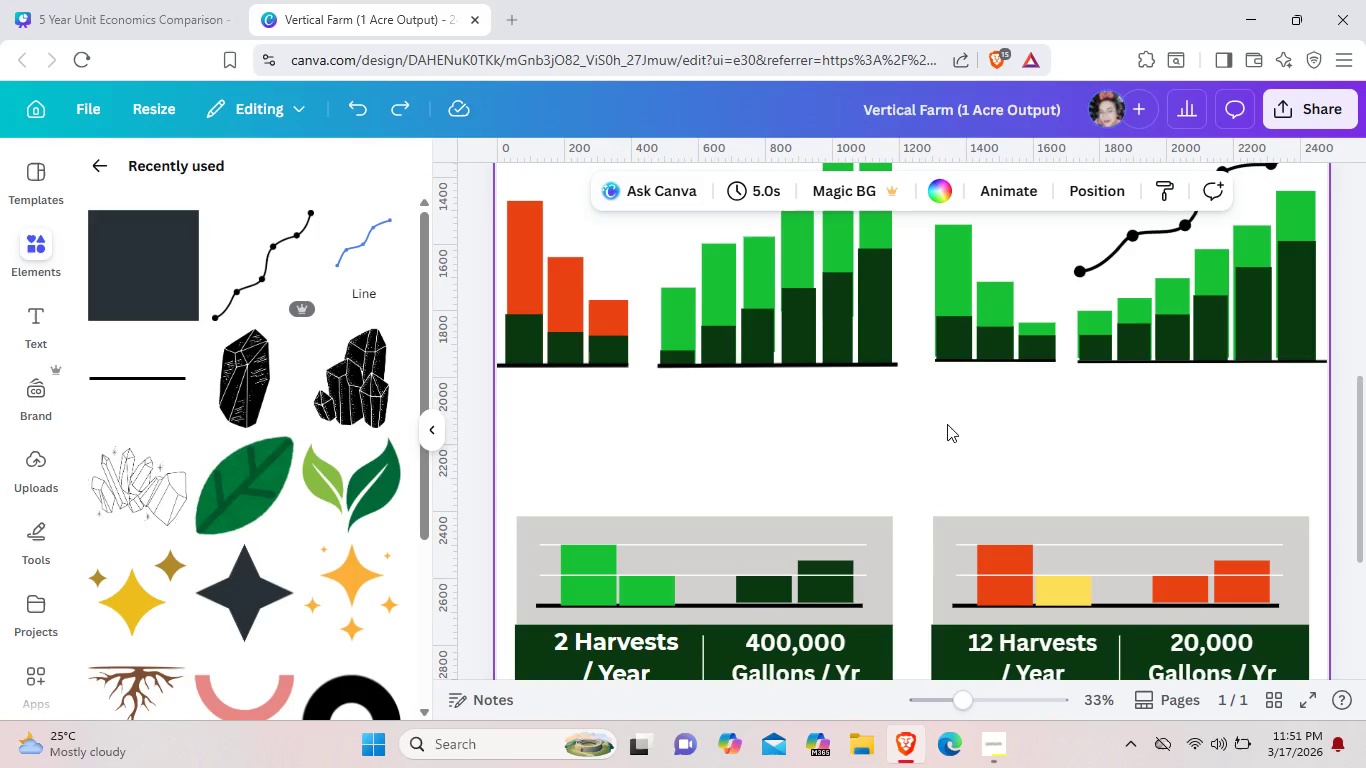 
scroll: coordinate [945, 429], scroll_direction: up, amount: 2.0
 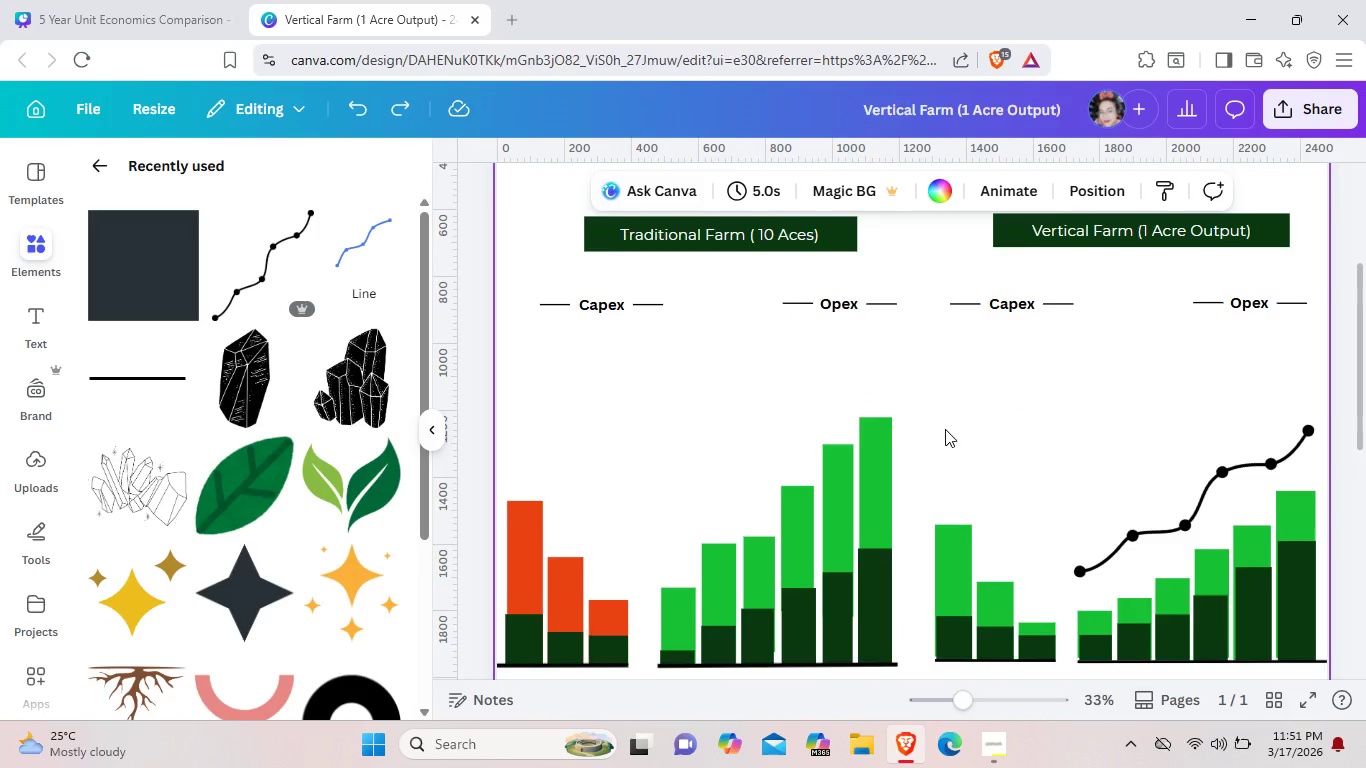 
scroll: coordinate [721, 482], scroll_direction: down, amount: 7.0
 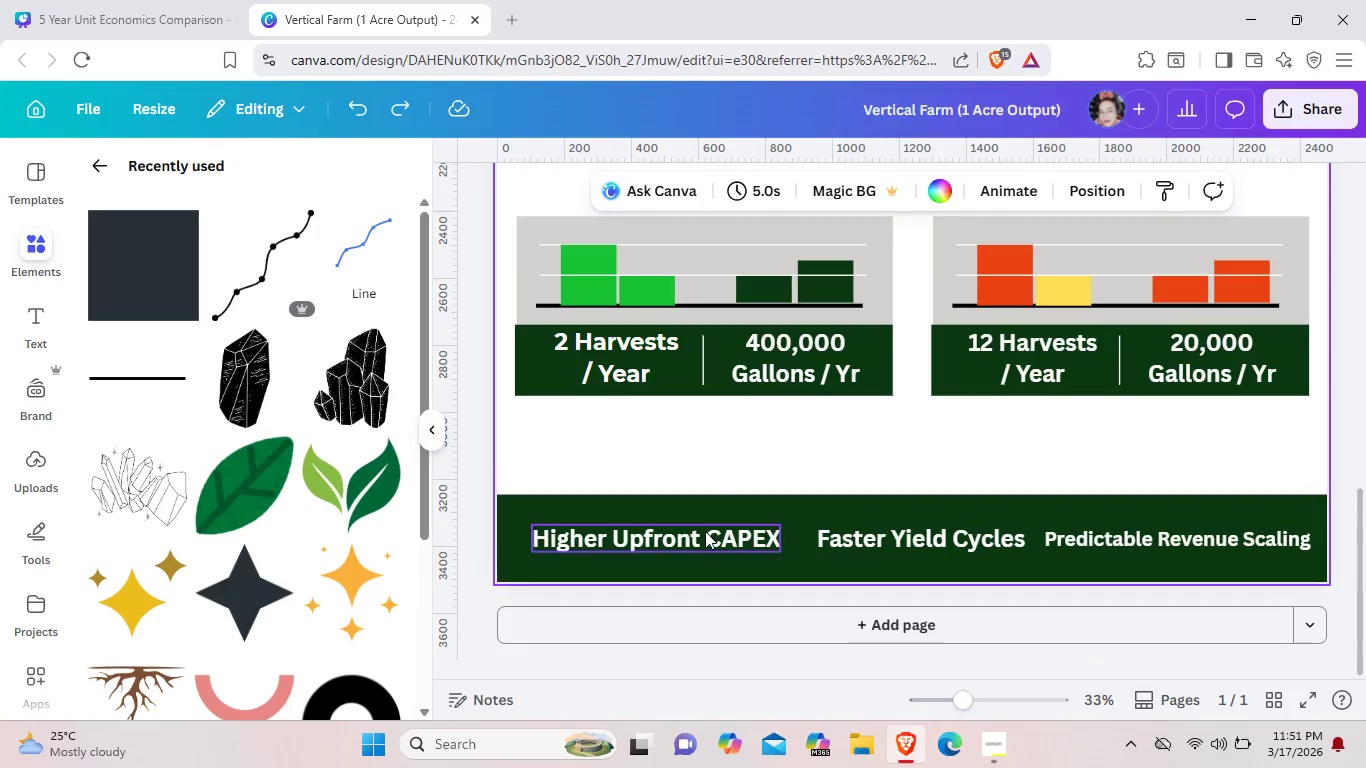 
left_click([705, 531])
 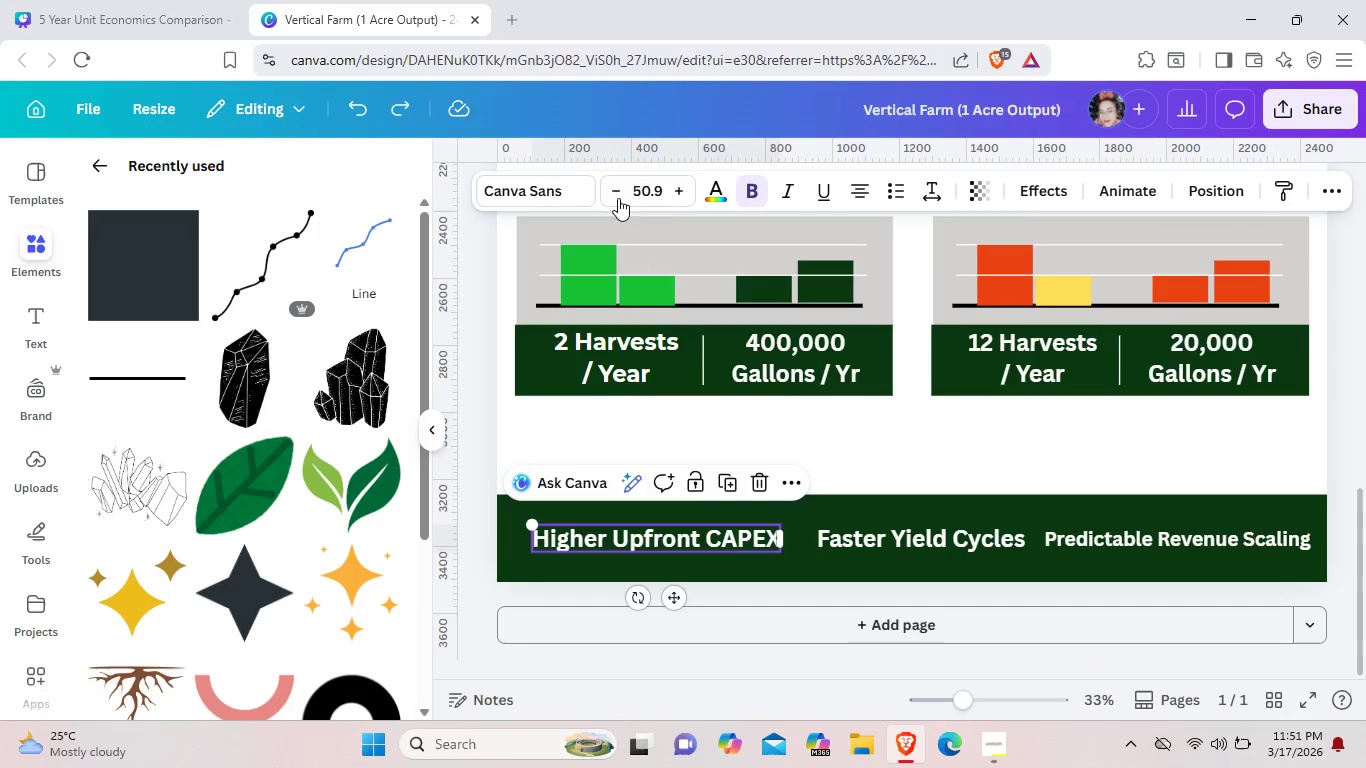 
left_click([618, 197])
 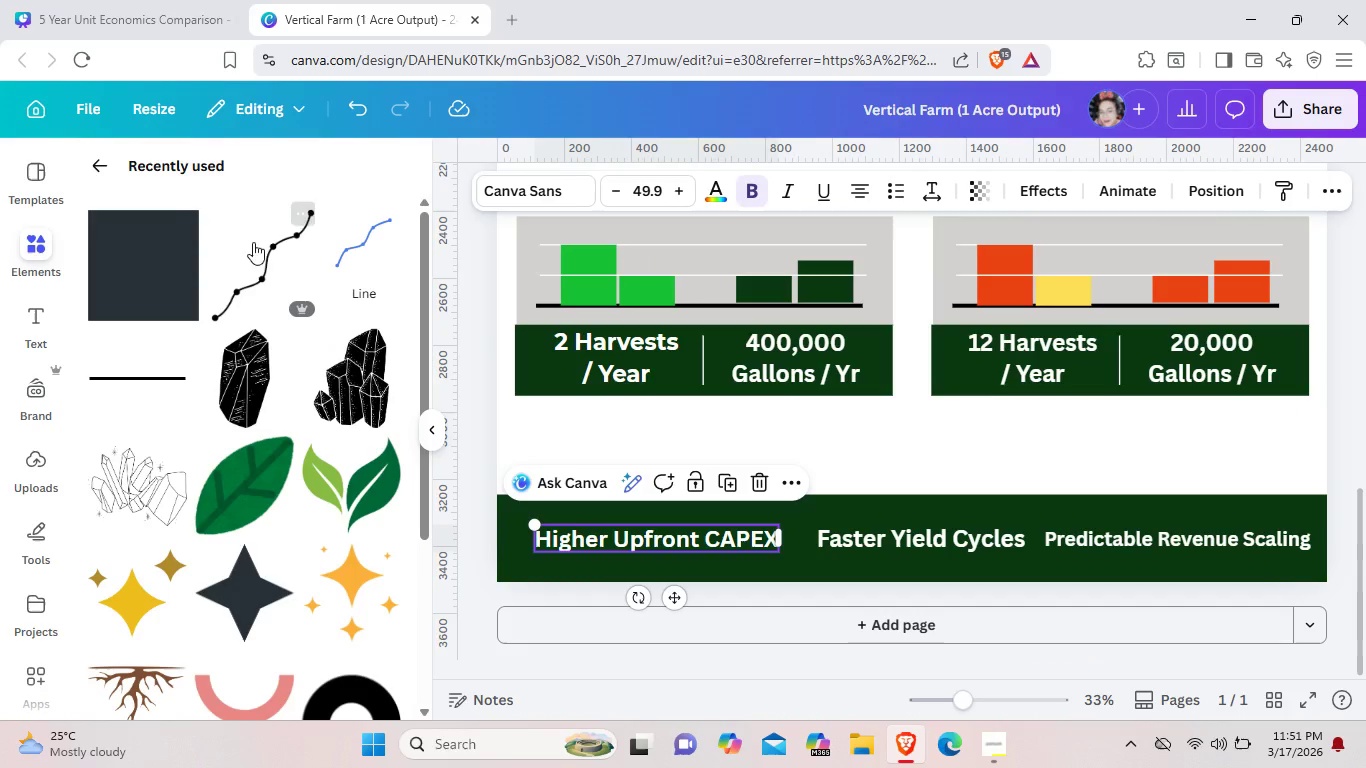 
left_click([99, 167])
 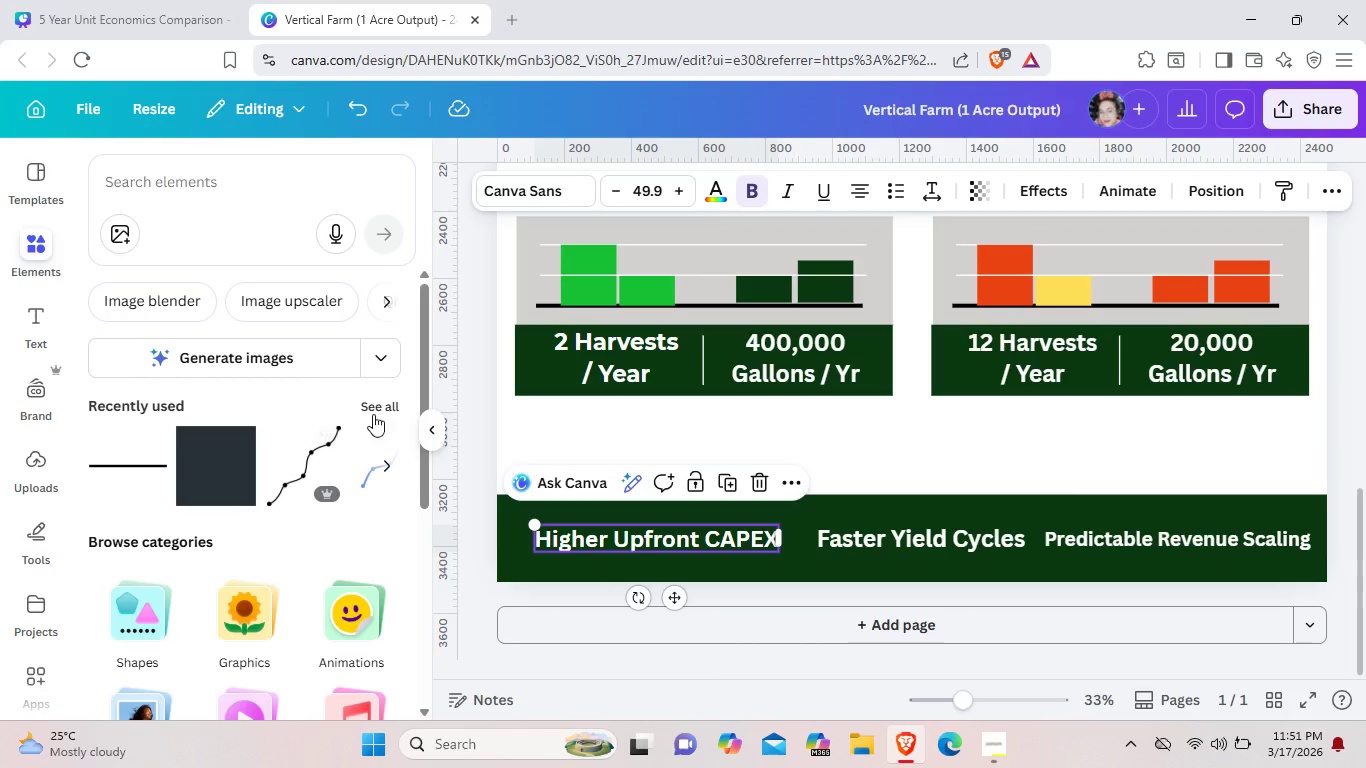 
left_click([385, 407])
 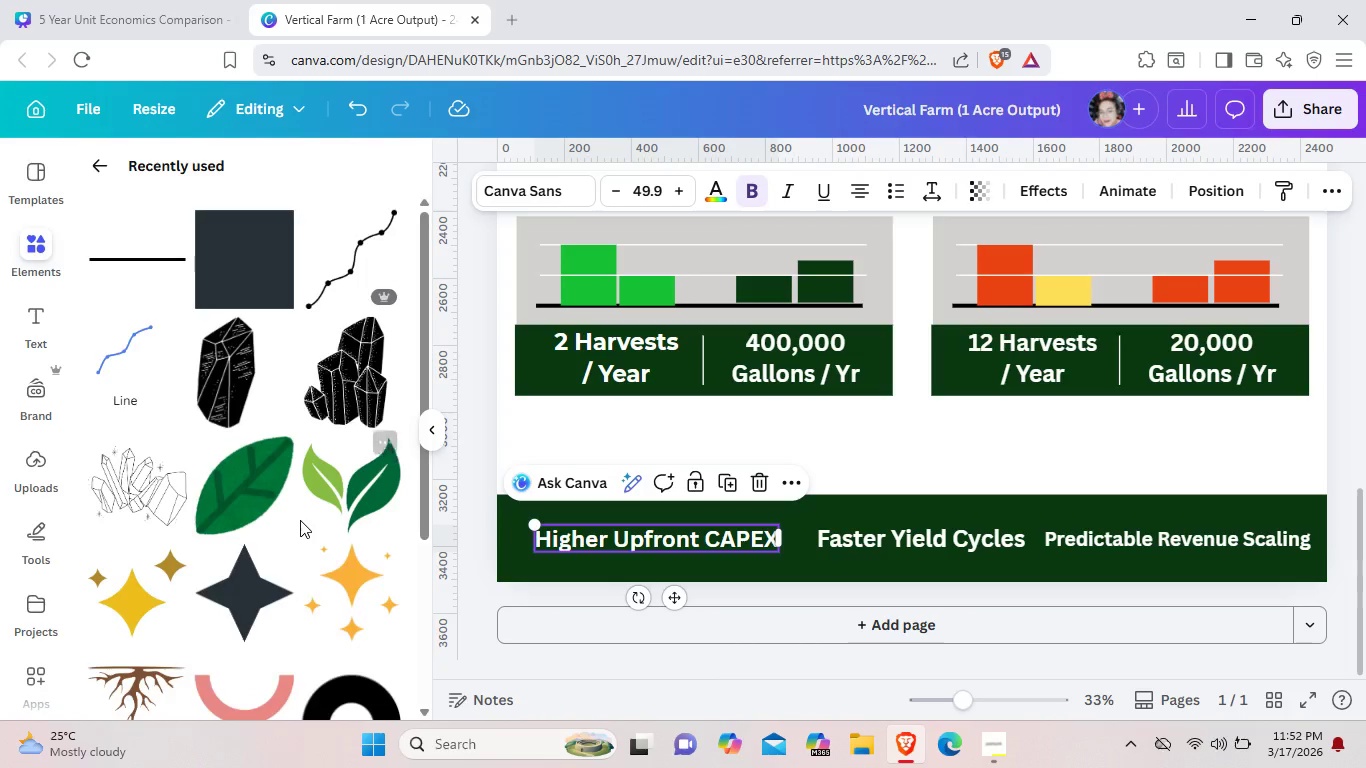 
scroll: coordinate [300, 520], scroll_direction: down, amount: 3.0
 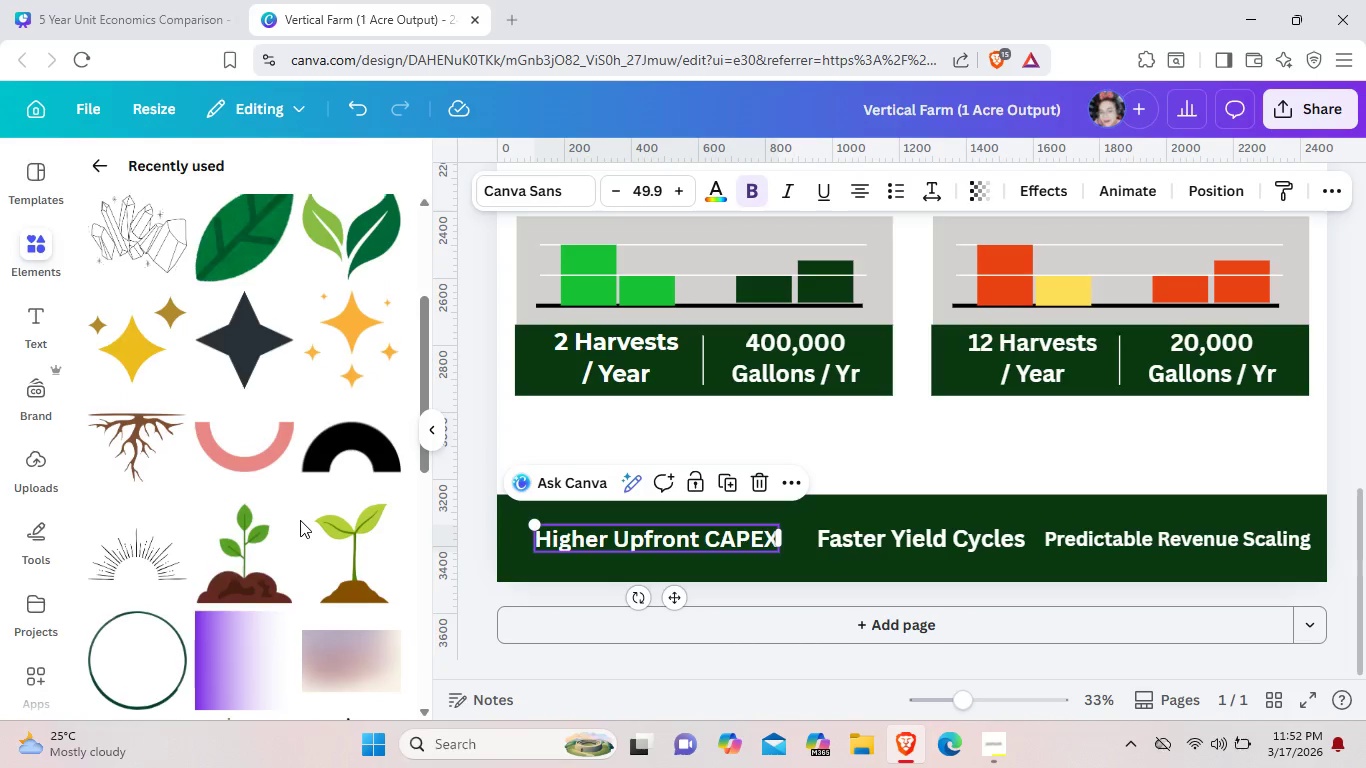 
scroll: coordinate [300, 520], scroll_direction: up, amount: 6.0
 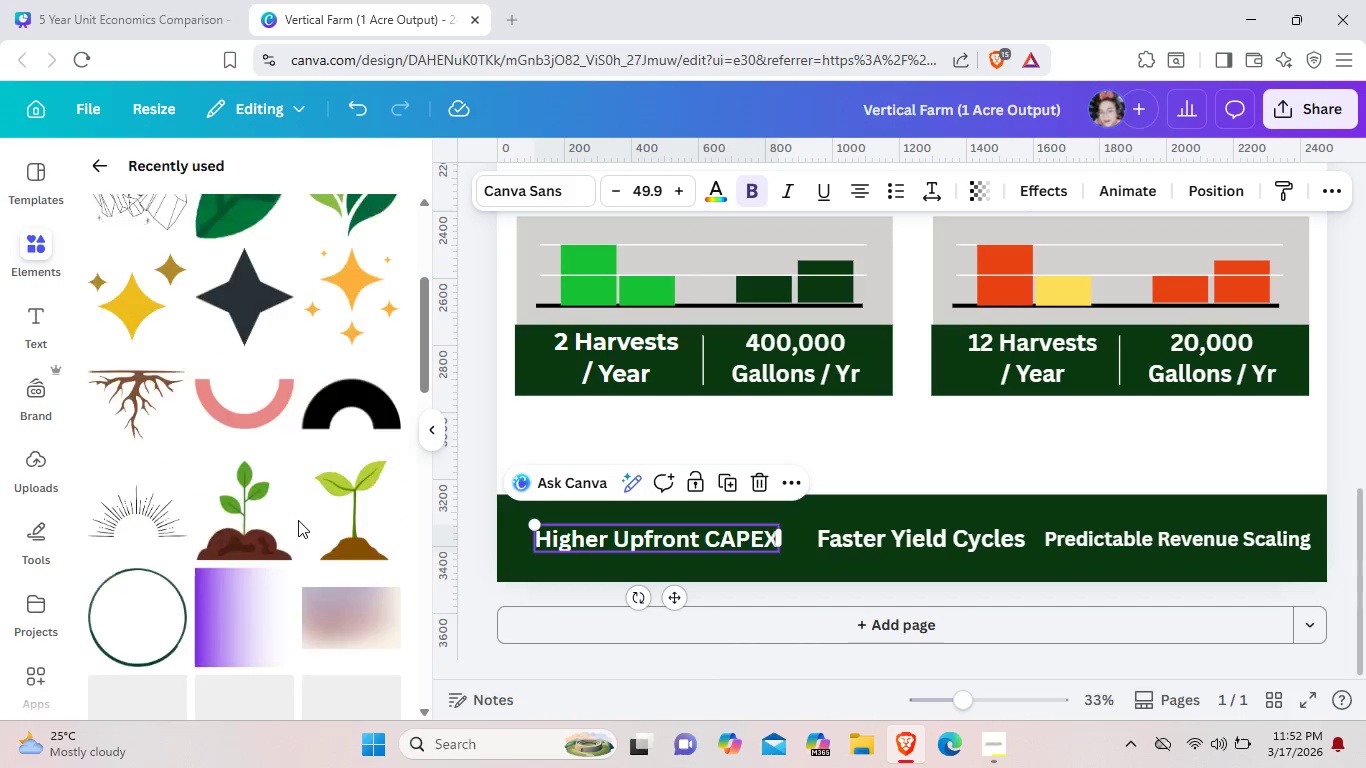 
scroll: coordinate [298, 520], scroll_direction: down, amount: 9.0
 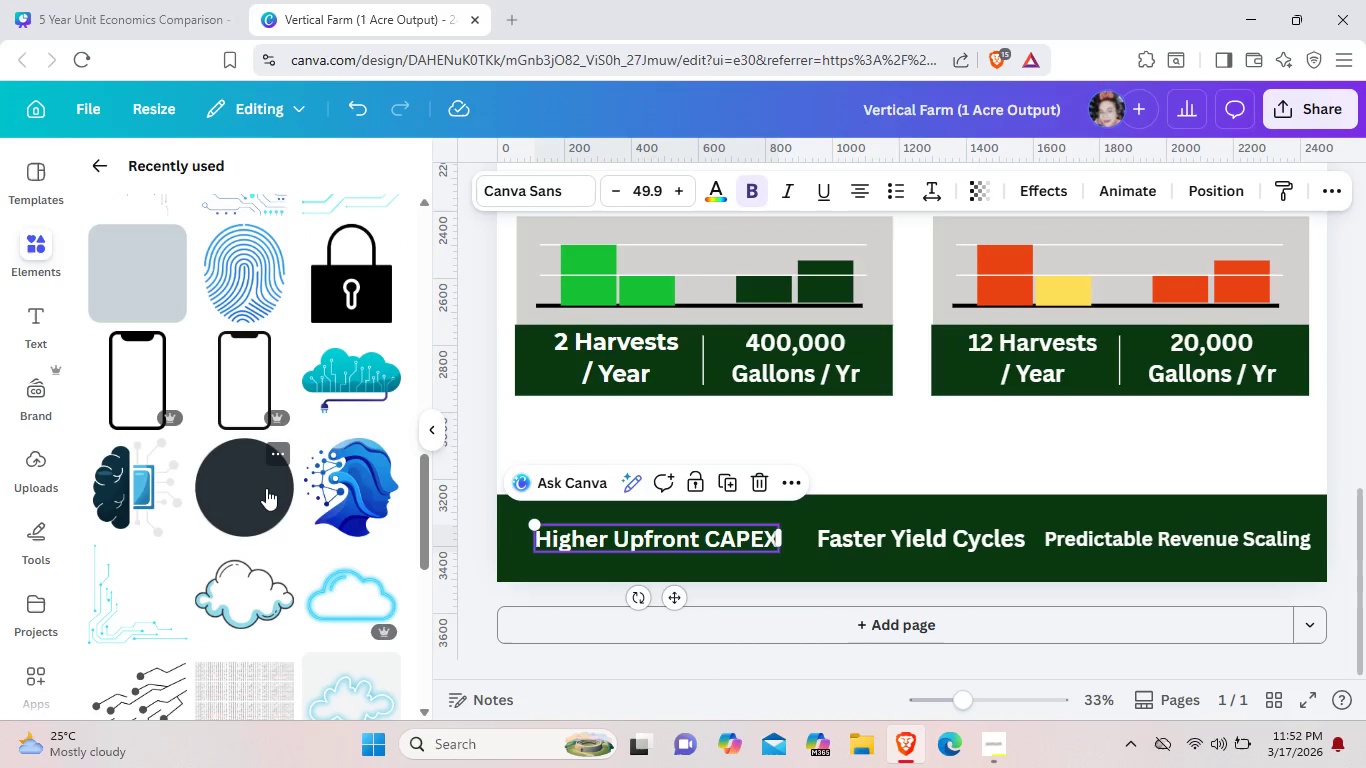 
left_click([263, 486])
 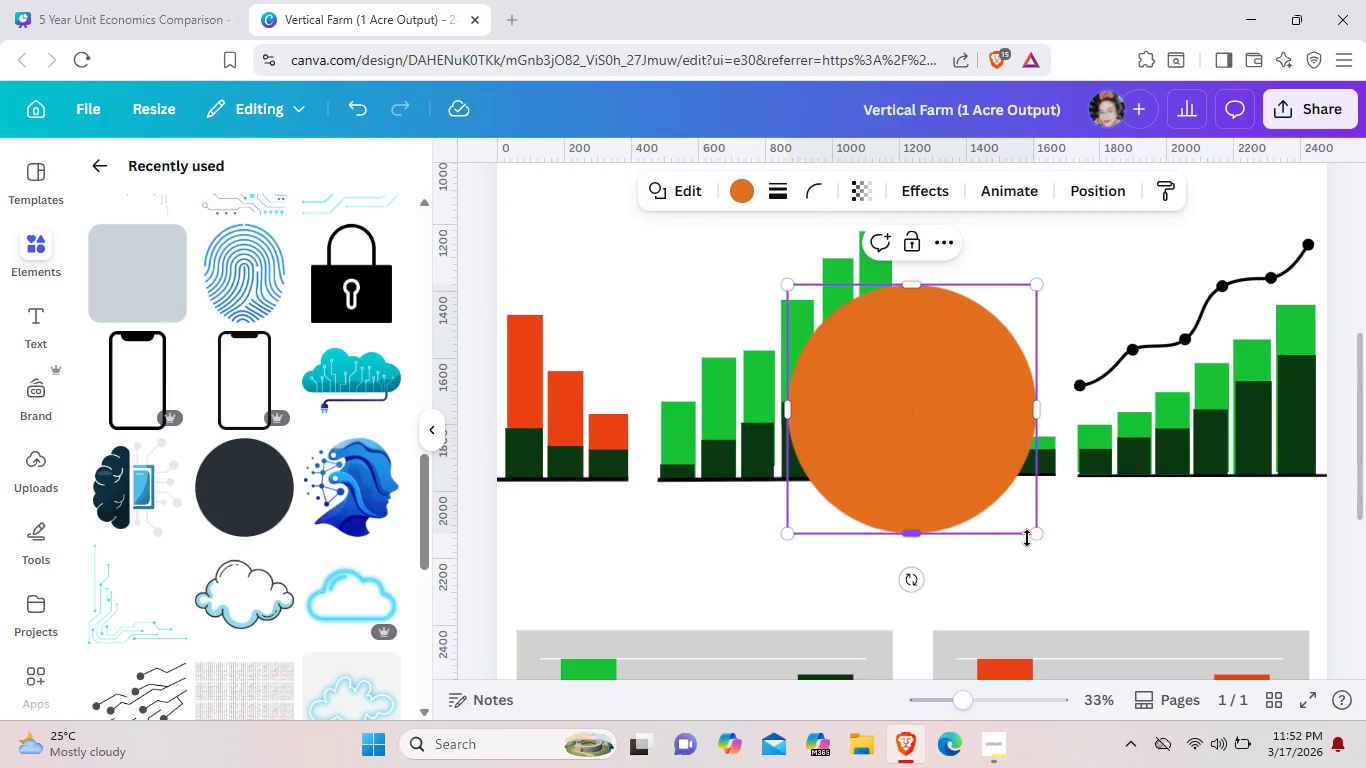 
left_click_drag(start_coordinate=[1031, 534], to_coordinate=[848, 328])
 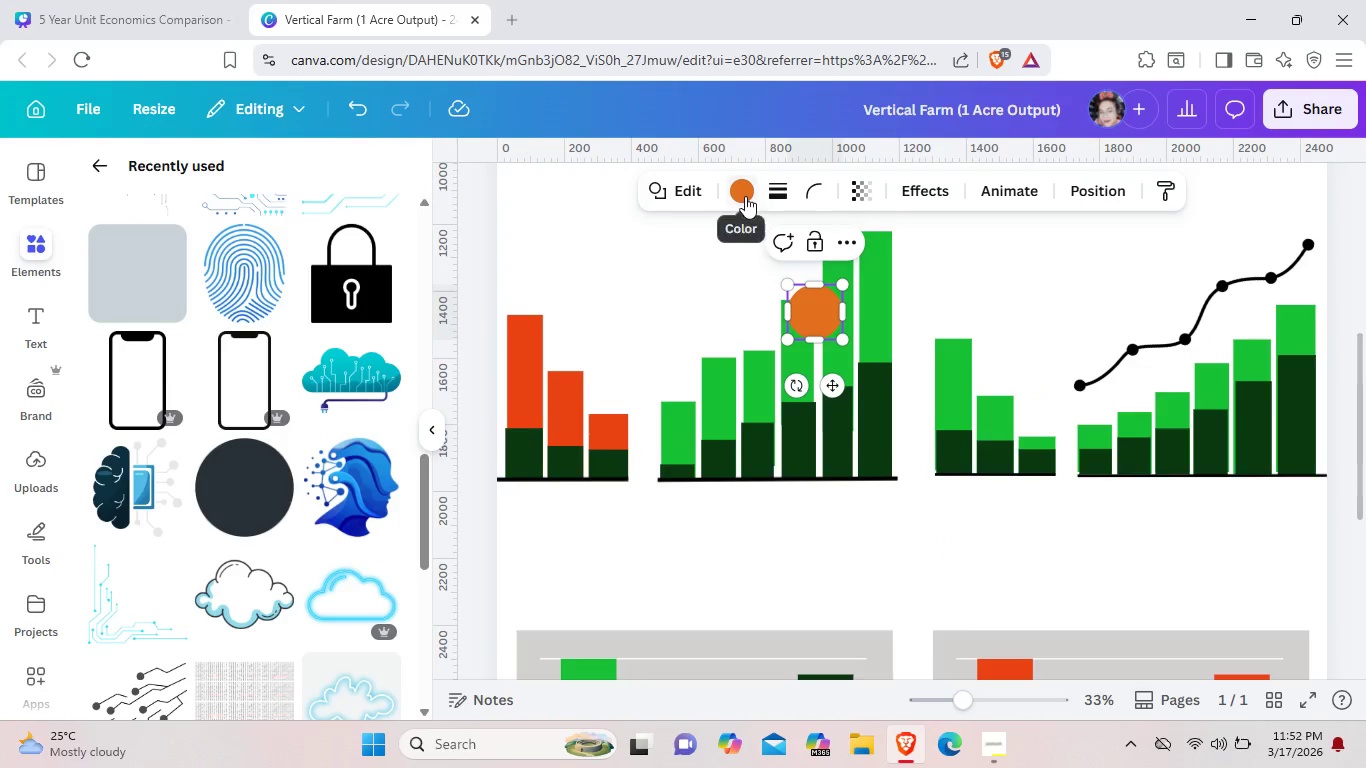 
left_click([745, 196])
 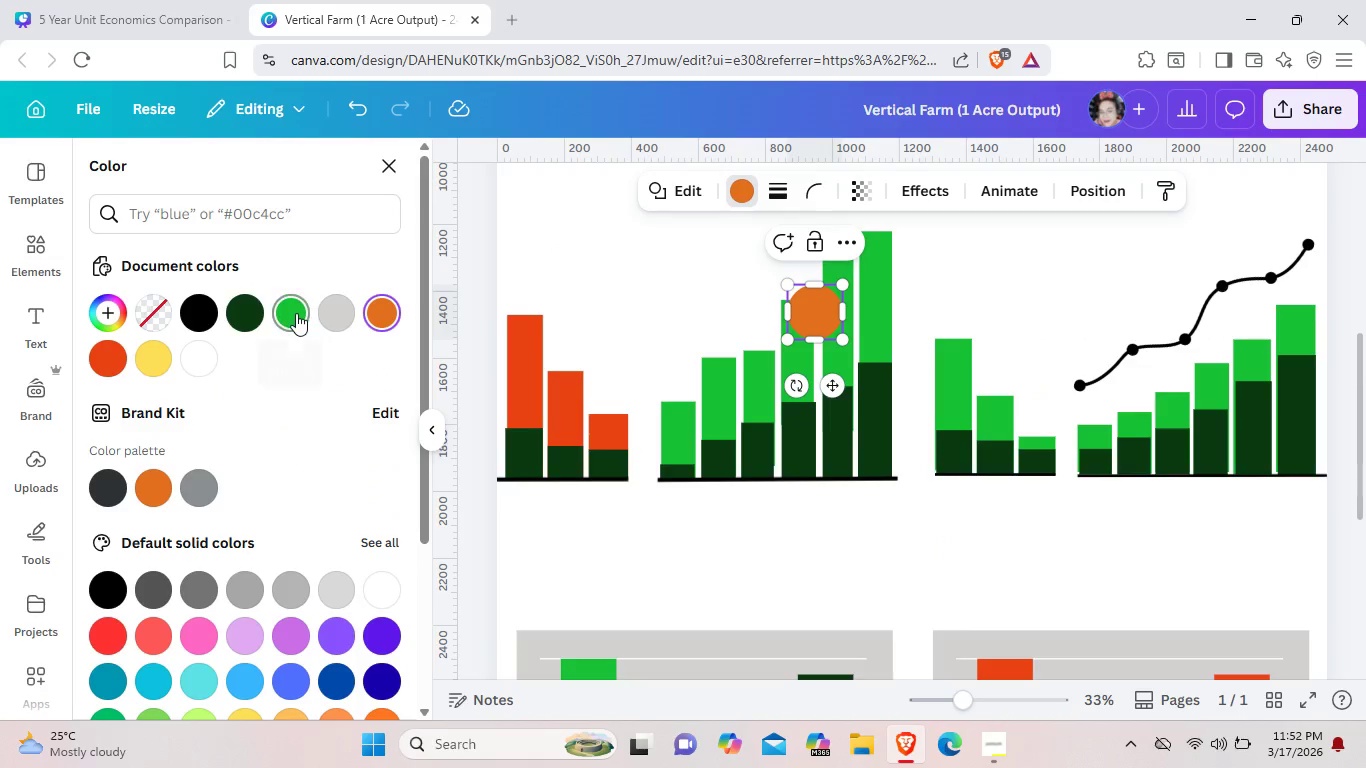 
left_click([296, 313])
 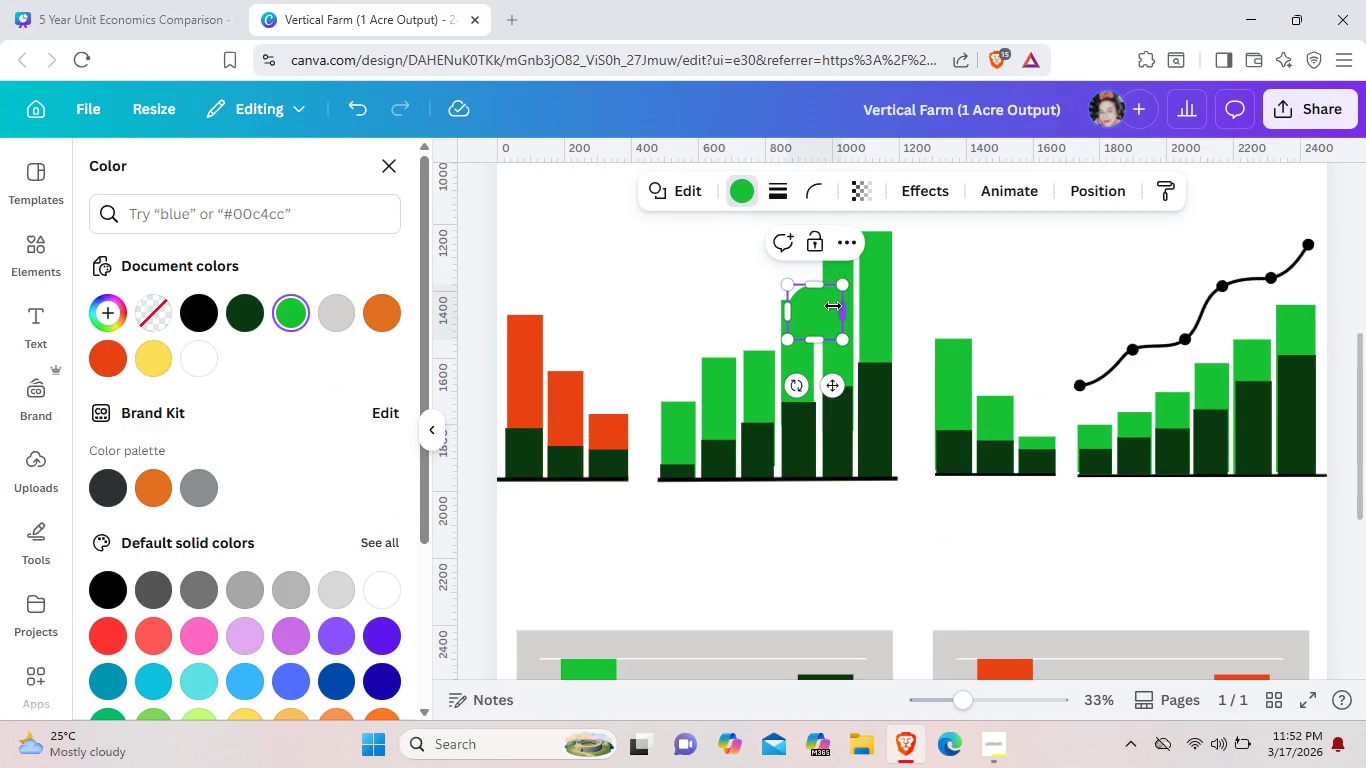 
left_click_drag(start_coordinate=[826, 306], to_coordinate=[765, 557])
 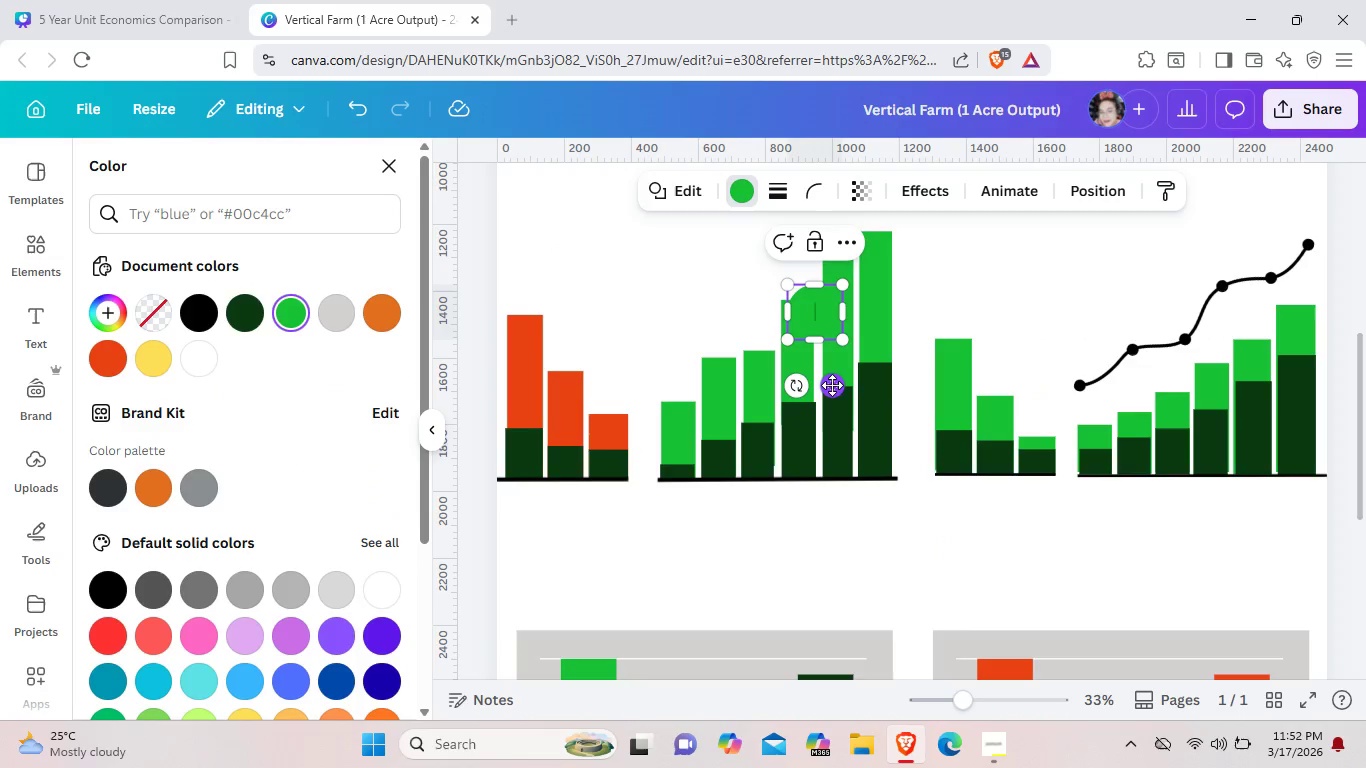 
left_click_drag(start_coordinate=[832, 385], to_coordinate=[802, 610])
 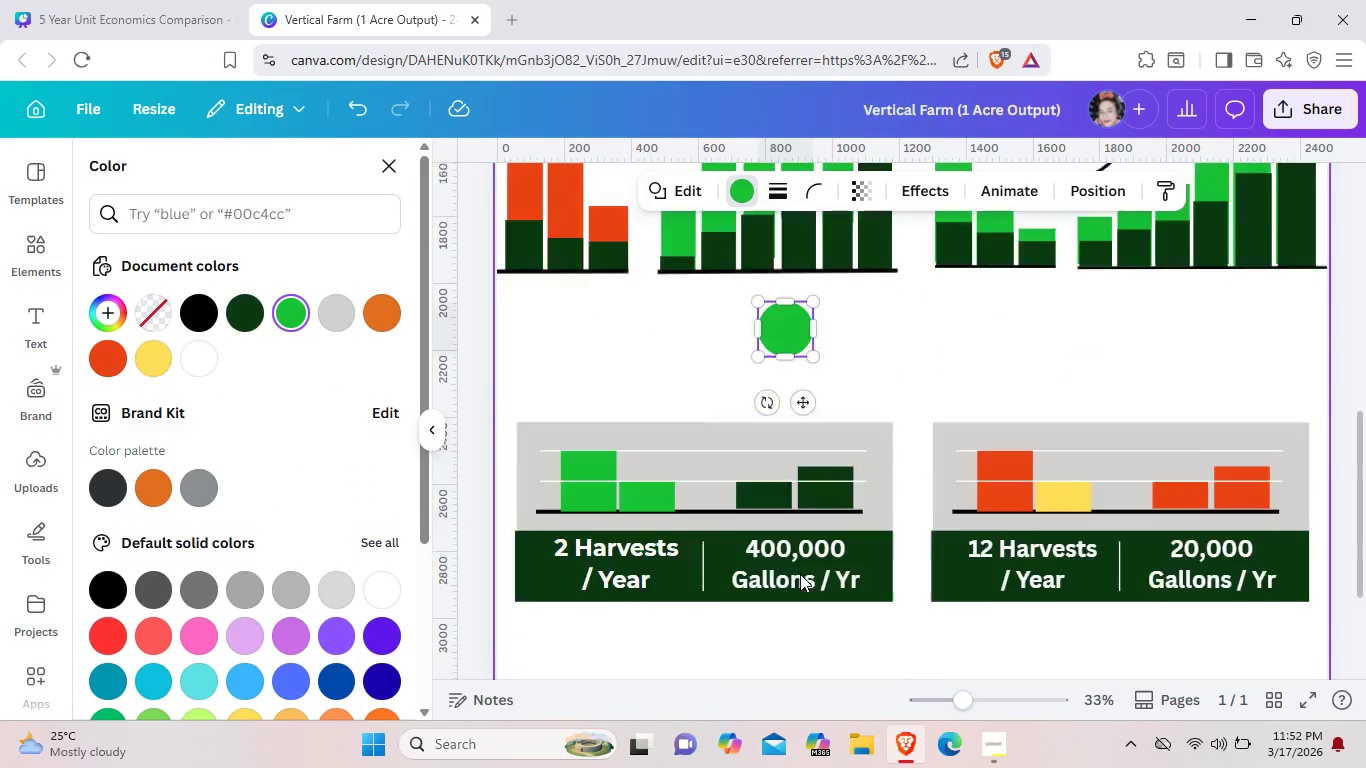 
scroll: coordinate [800, 577], scroll_direction: down, amount: 3.0
 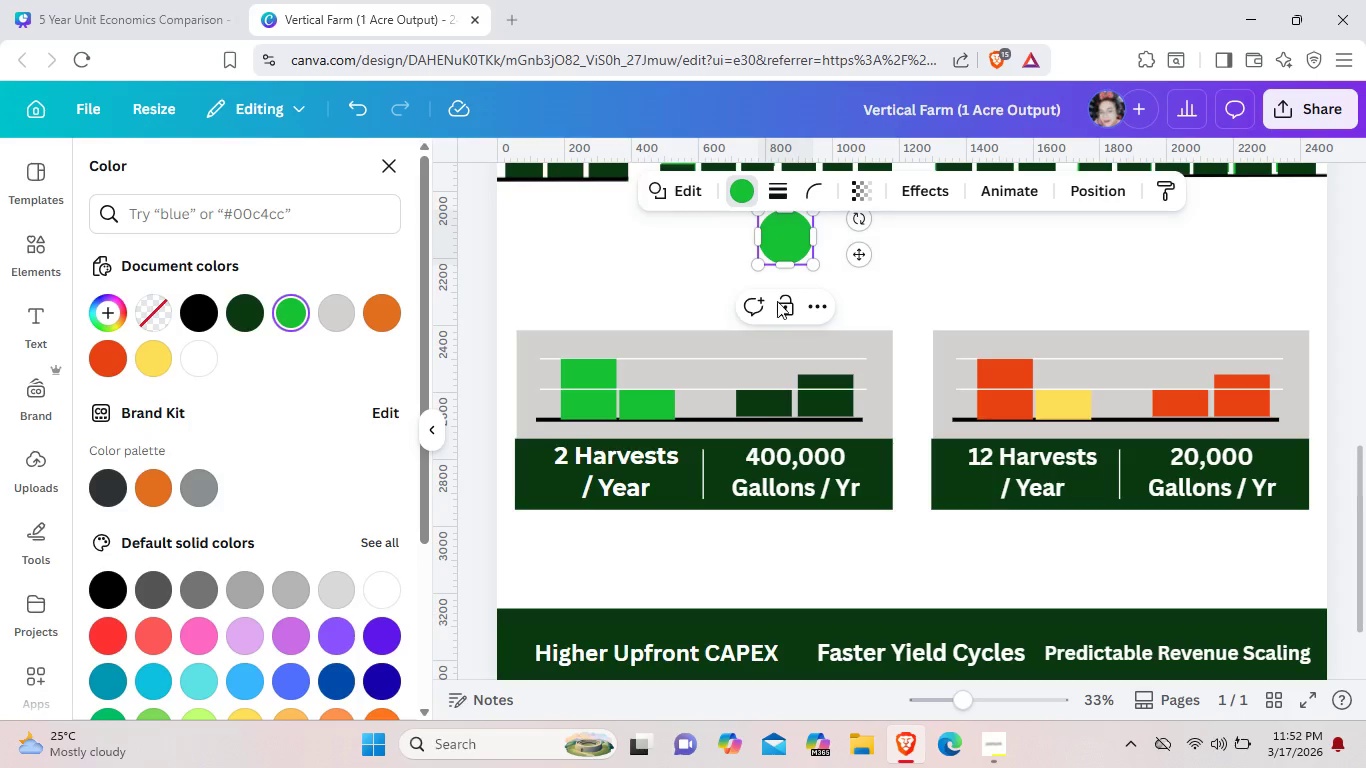 
left_click_drag(start_coordinate=[784, 246], to_coordinate=[766, 538])
 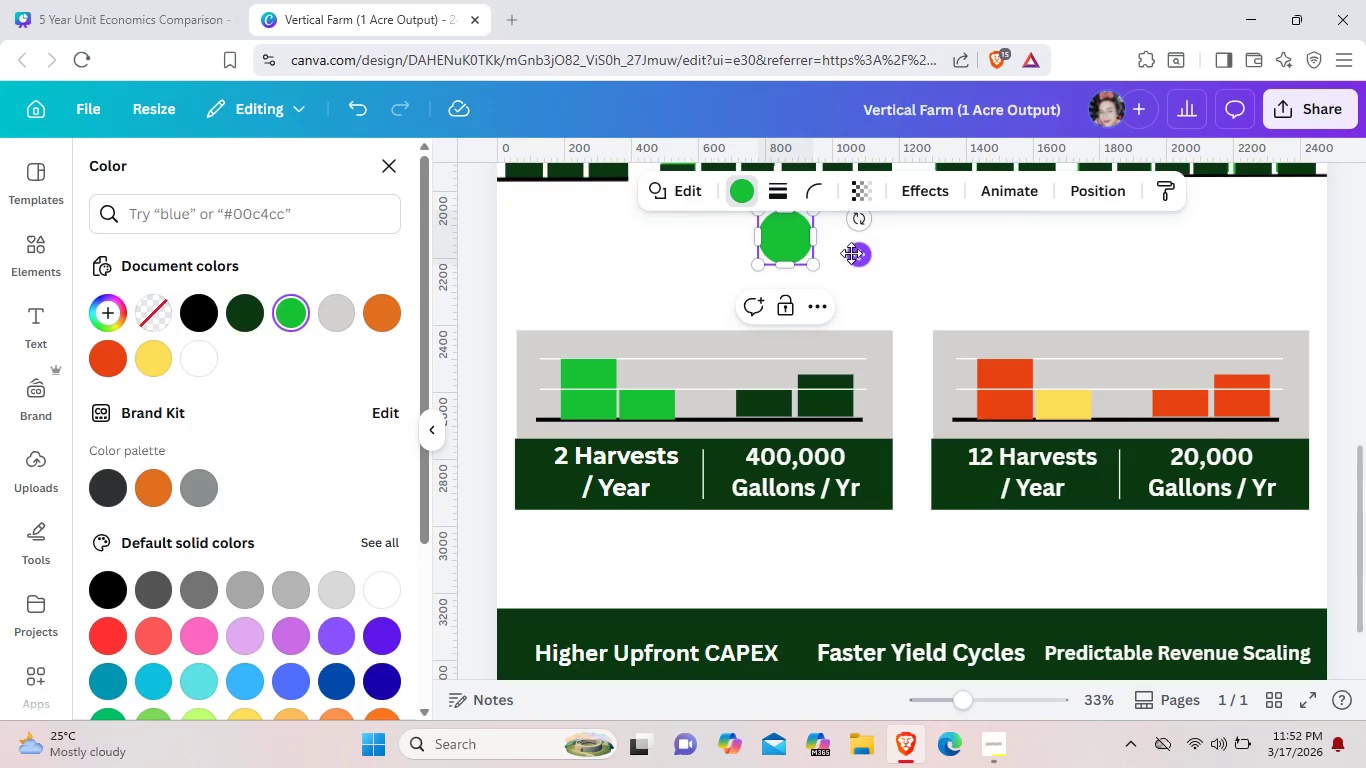 
left_click_drag(start_coordinate=[851, 252], to_coordinate=[804, 602])
 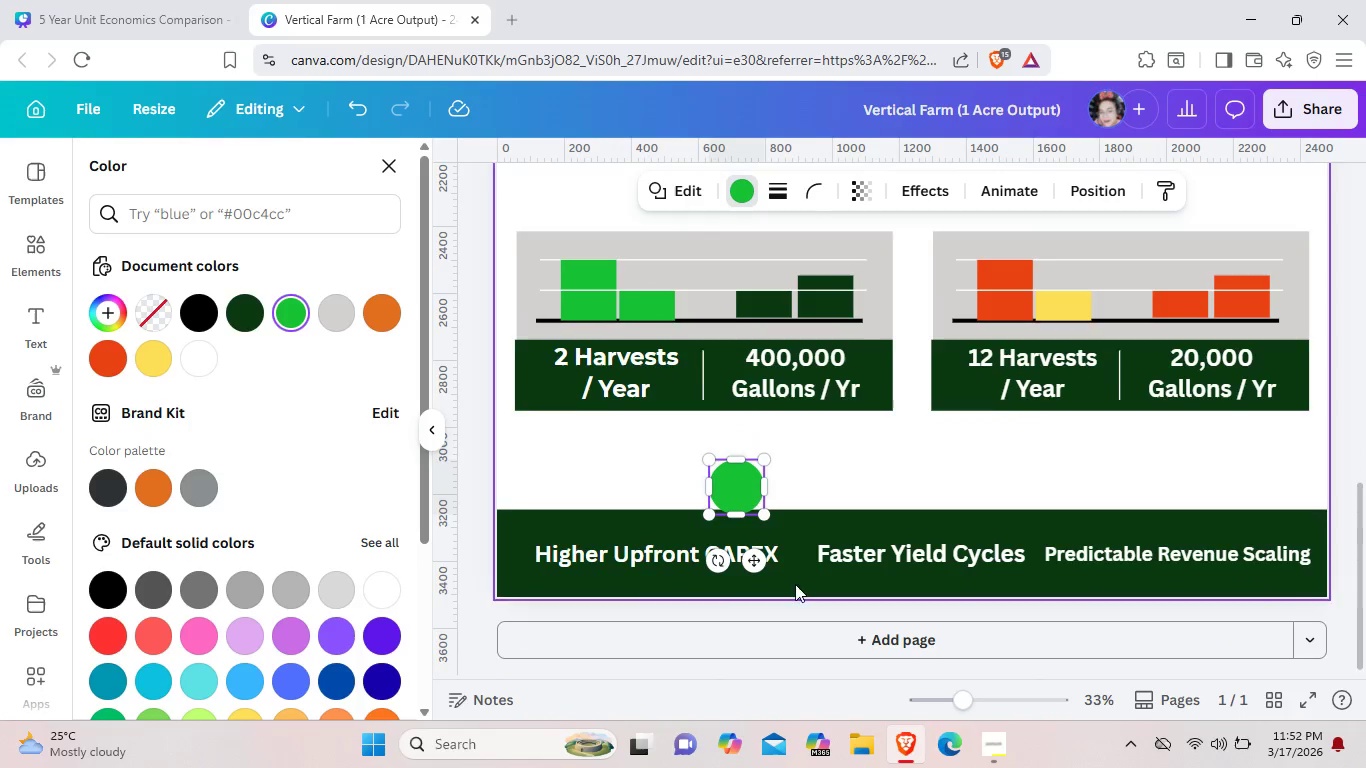 
scroll: coordinate [796, 587], scroll_direction: down, amount: 1.0
 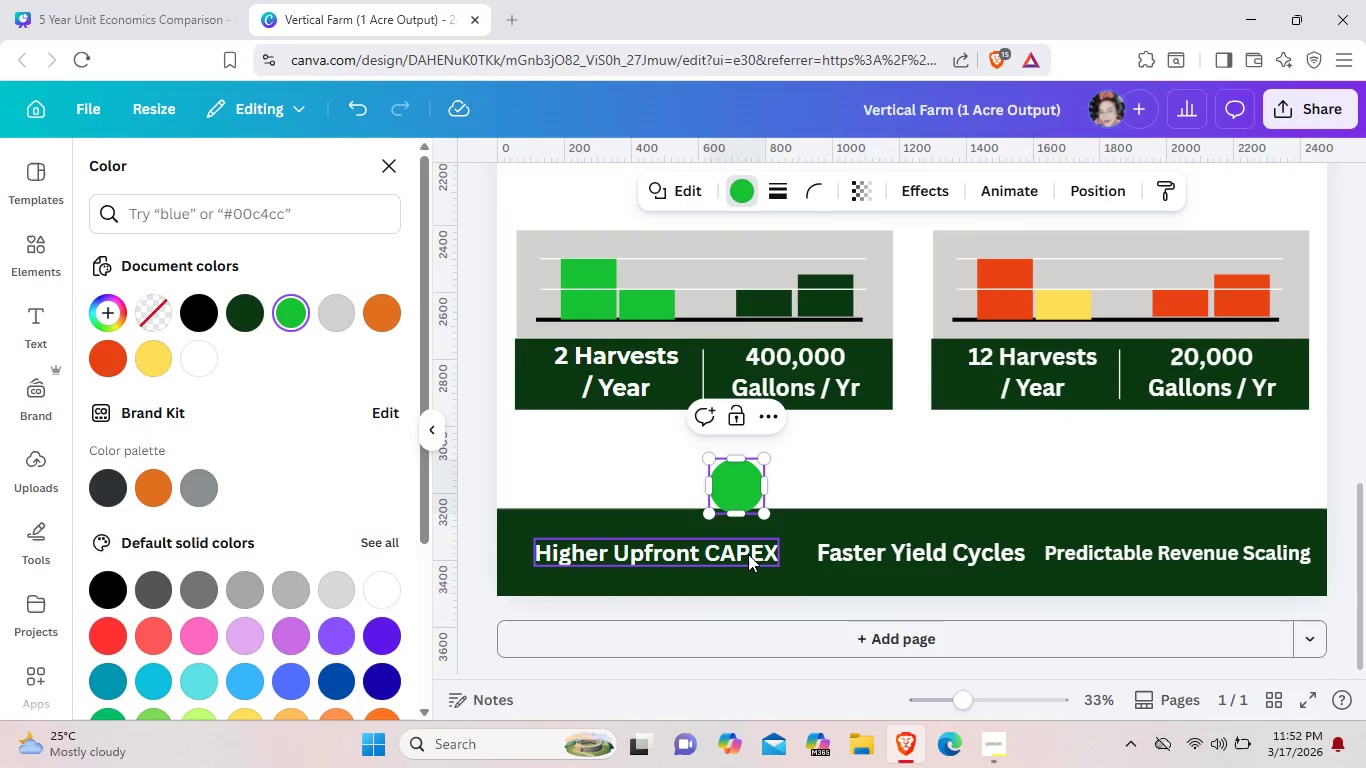 
left_click_drag(start_coordinate=[748, 554], to_coordinate=[828, 626])
 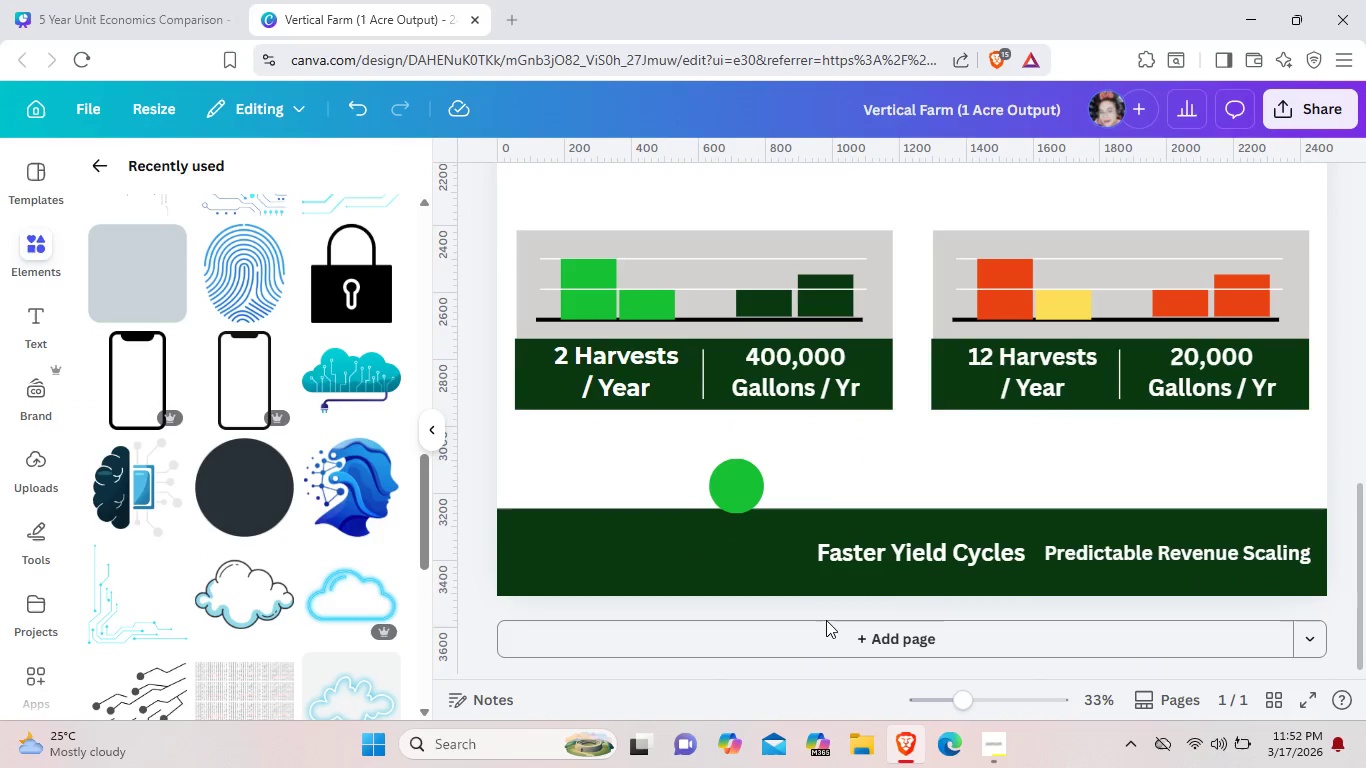 
key(Control+Z)
 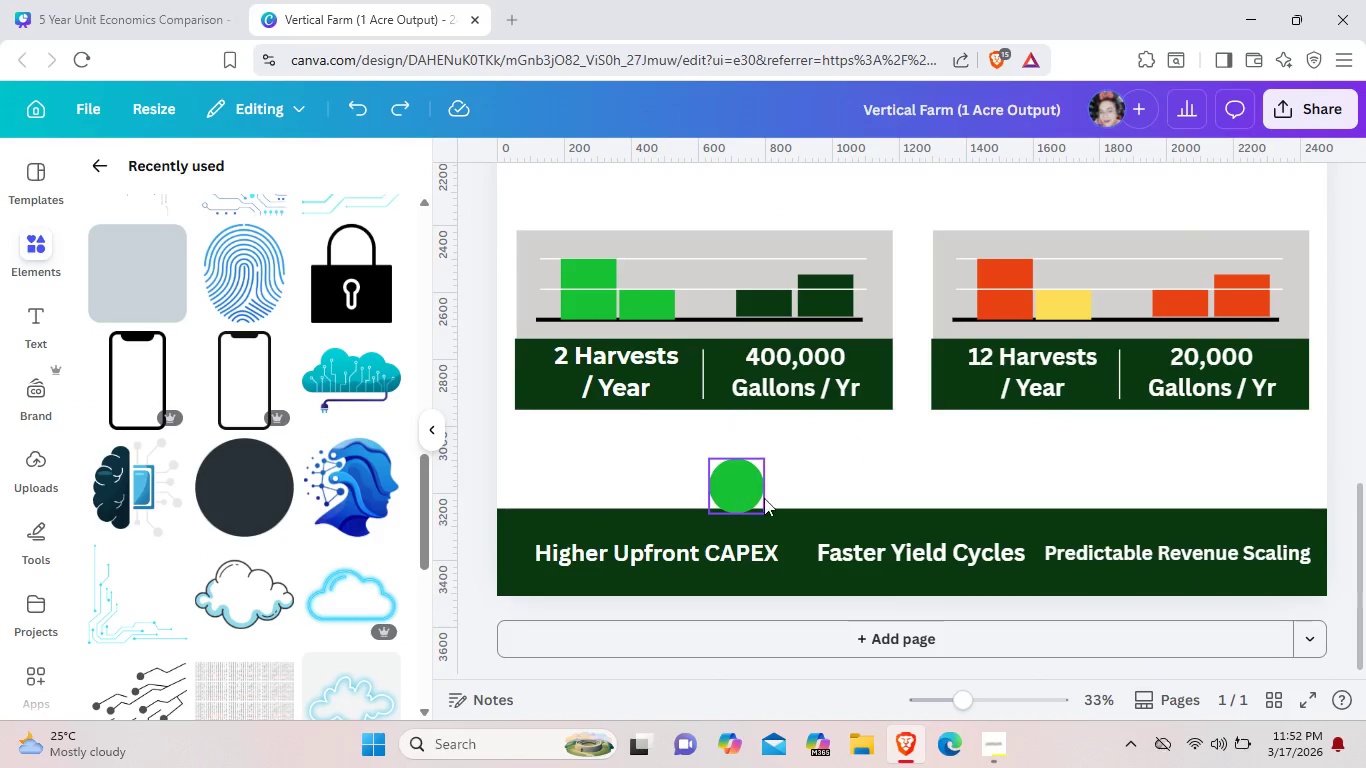 
left_click_drag(start_coordinate=[736, 478], to_coordinate=[800, 546])
 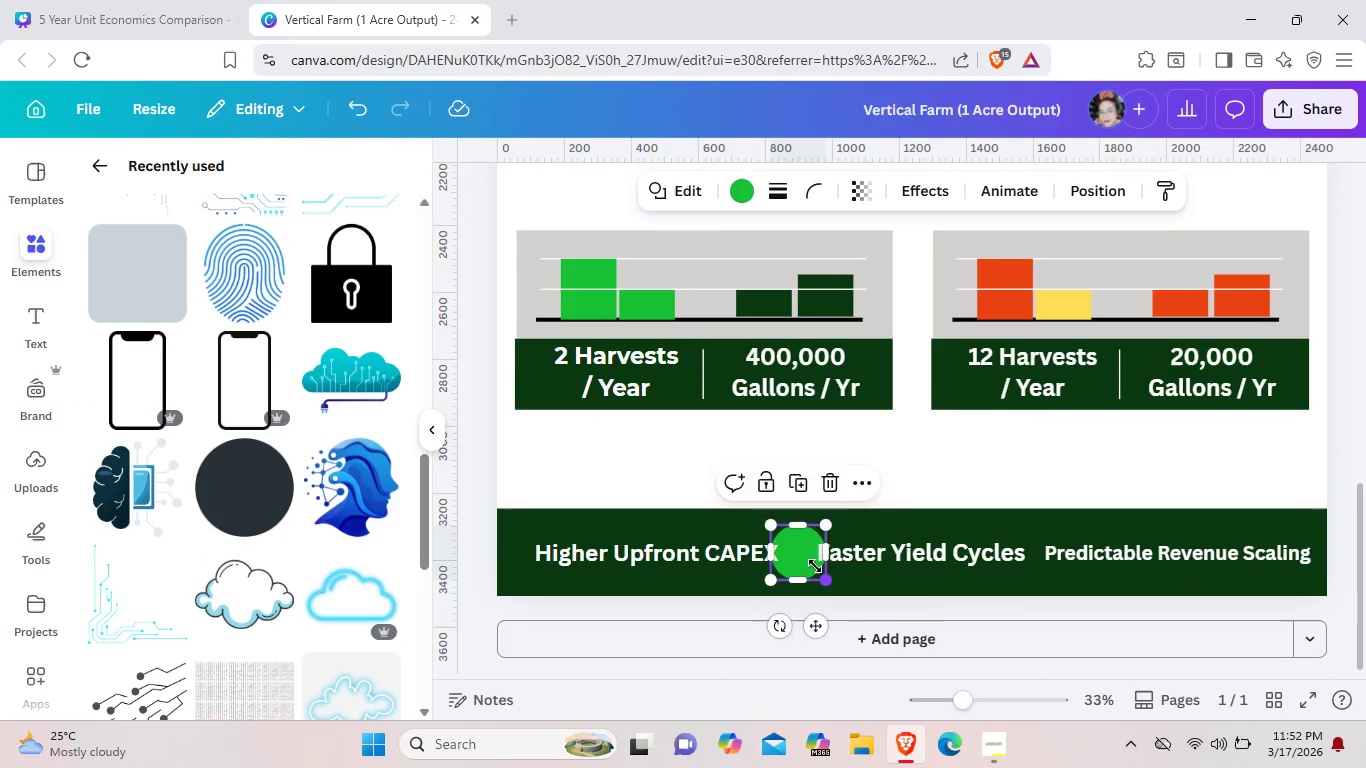 
left_click_drag(start_coordinate=[826, 577], to_coordinate=[809, 564])
 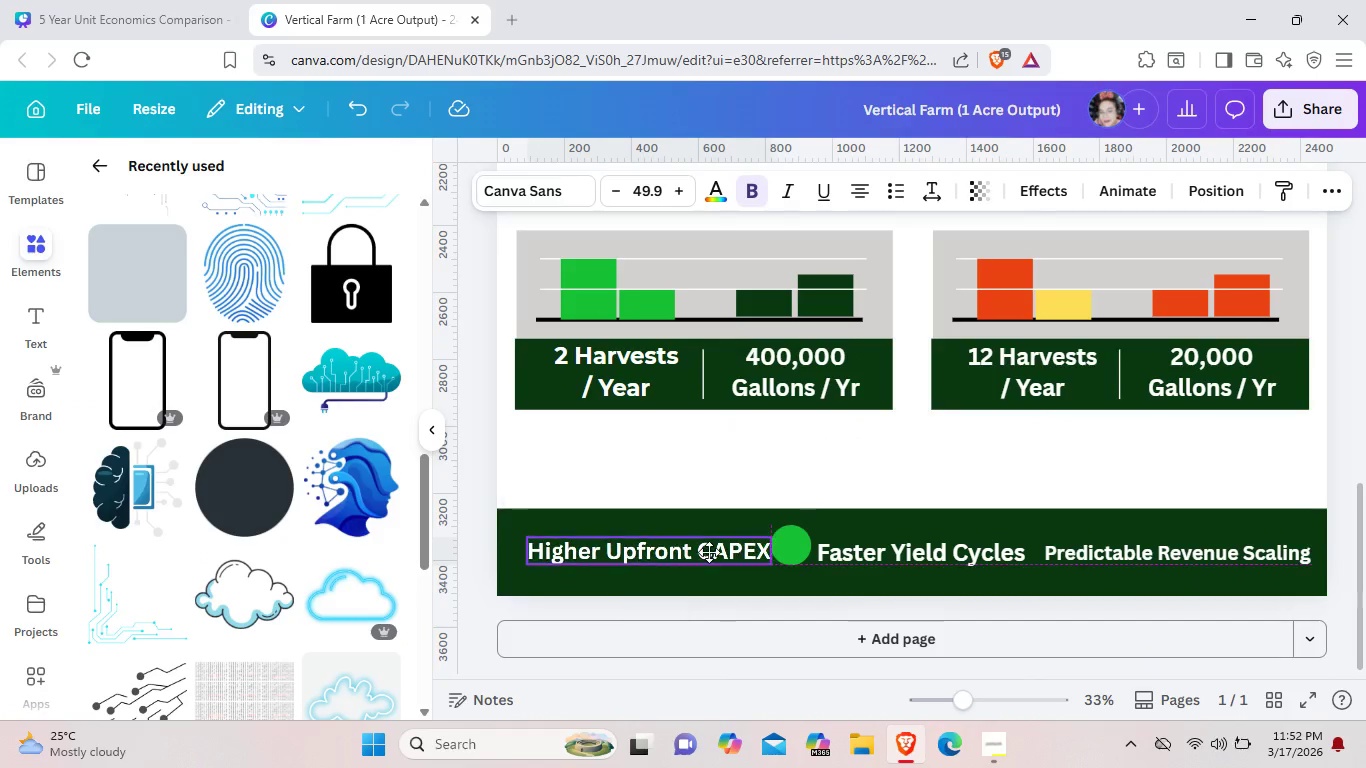 
left_click_drag(start_coordinate=[714, 553], to_coordinate=[709, 552])
 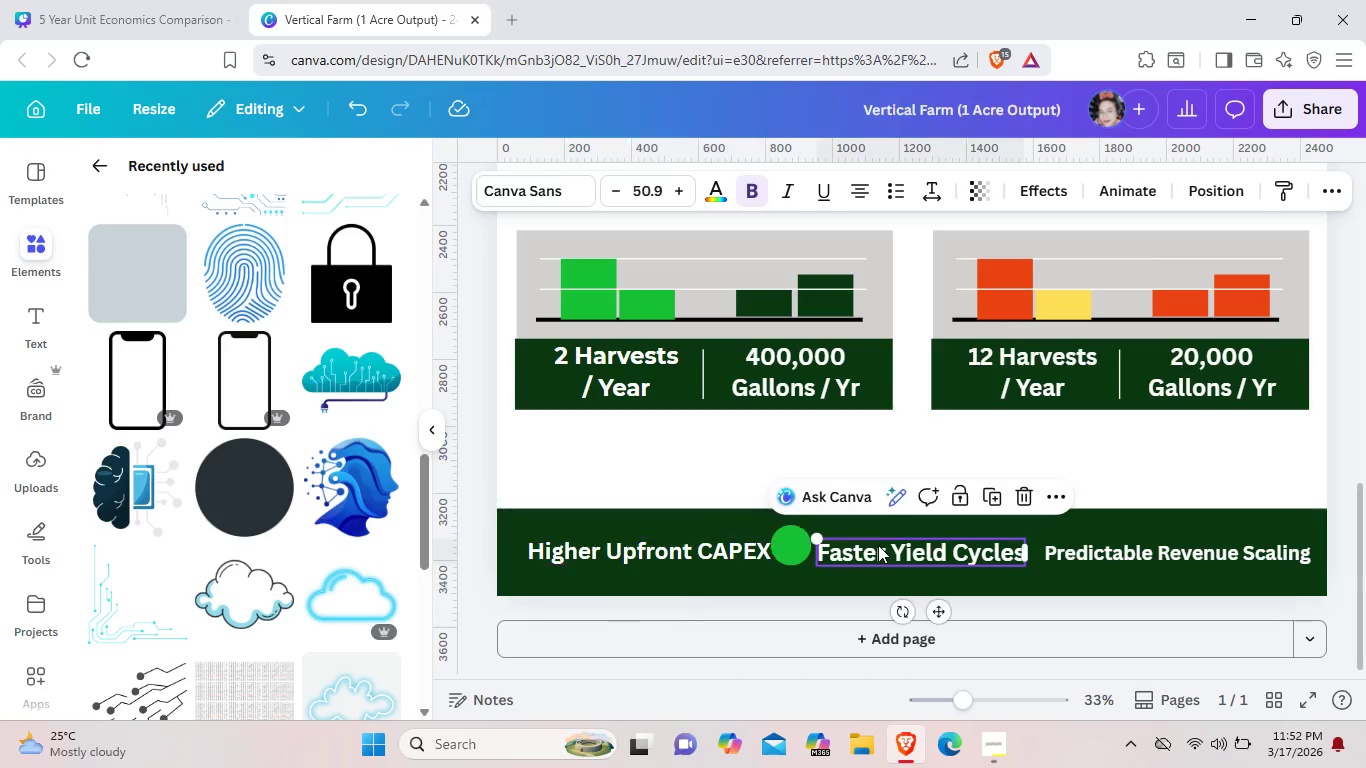 
left_click_drag(start_coordinate=[878, 545], to_coordinate=[886, 546])
 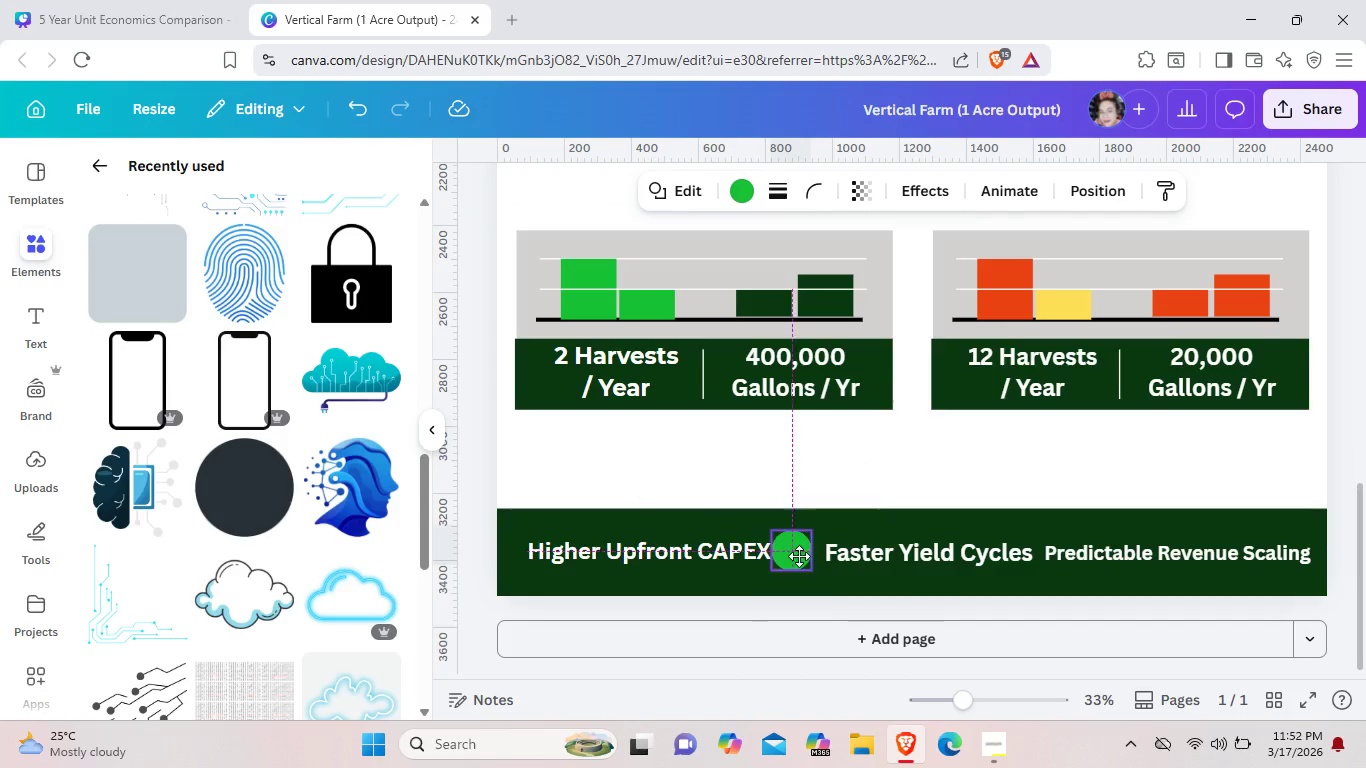 
left_click_drag(start_coordinate=[796, 550], to_coordinate=[809, 563])
 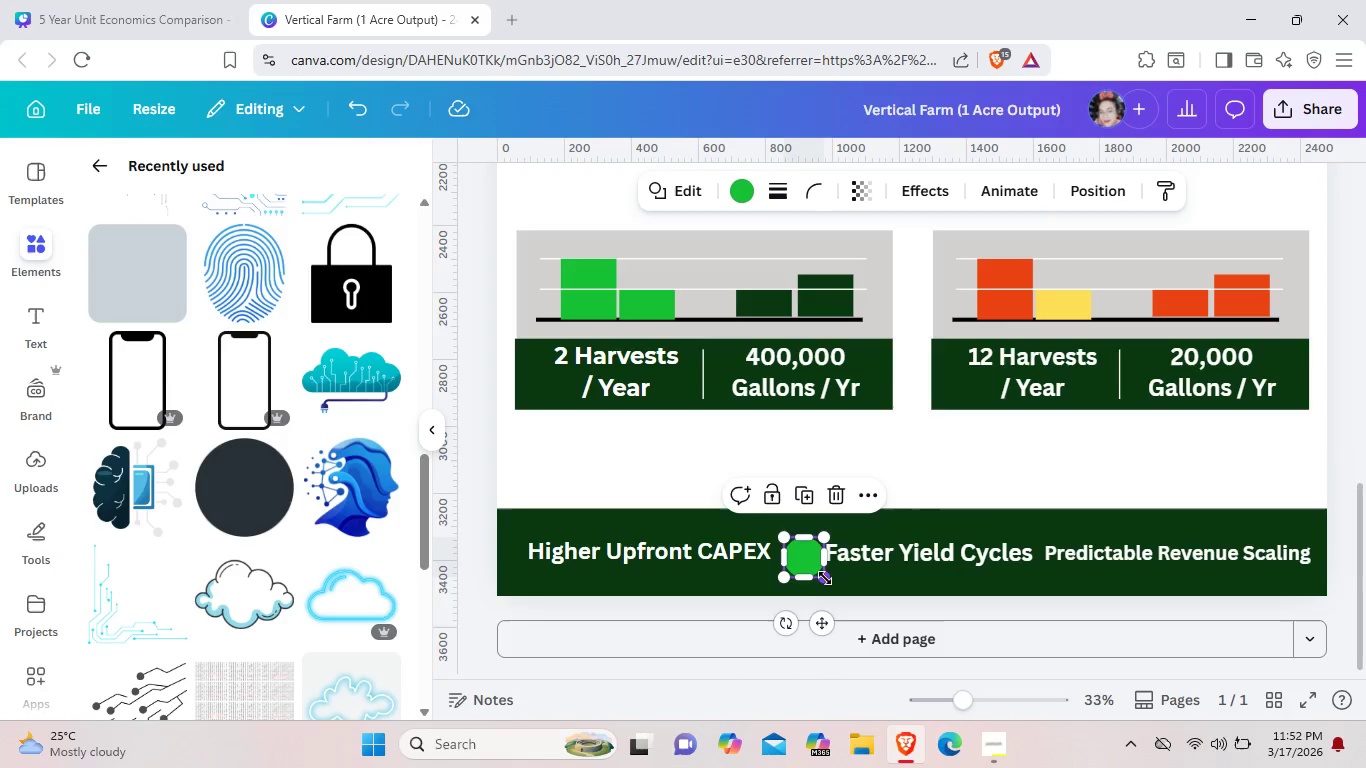 
left_click_drag(start_coordinate=[826, 578], to_coordinate=[816, 572])
 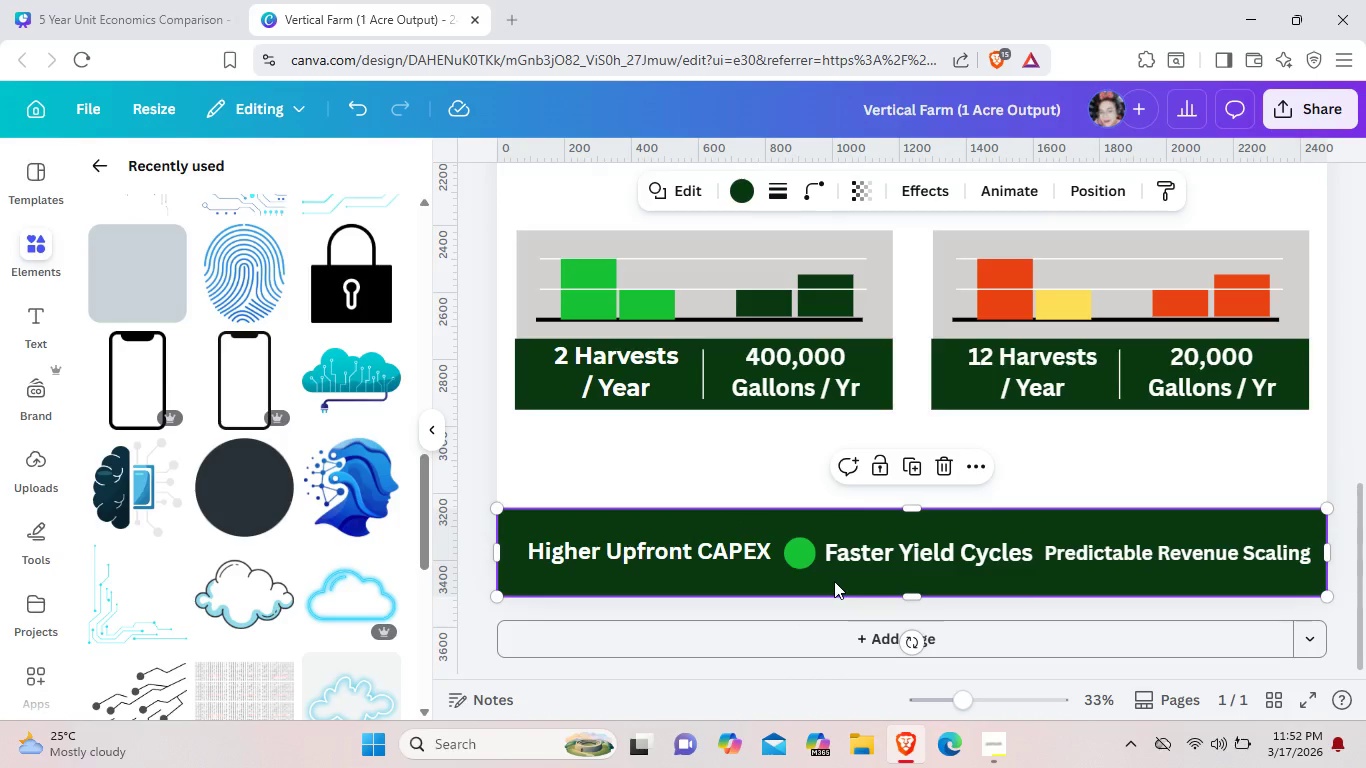 
left_click([834, 581])
 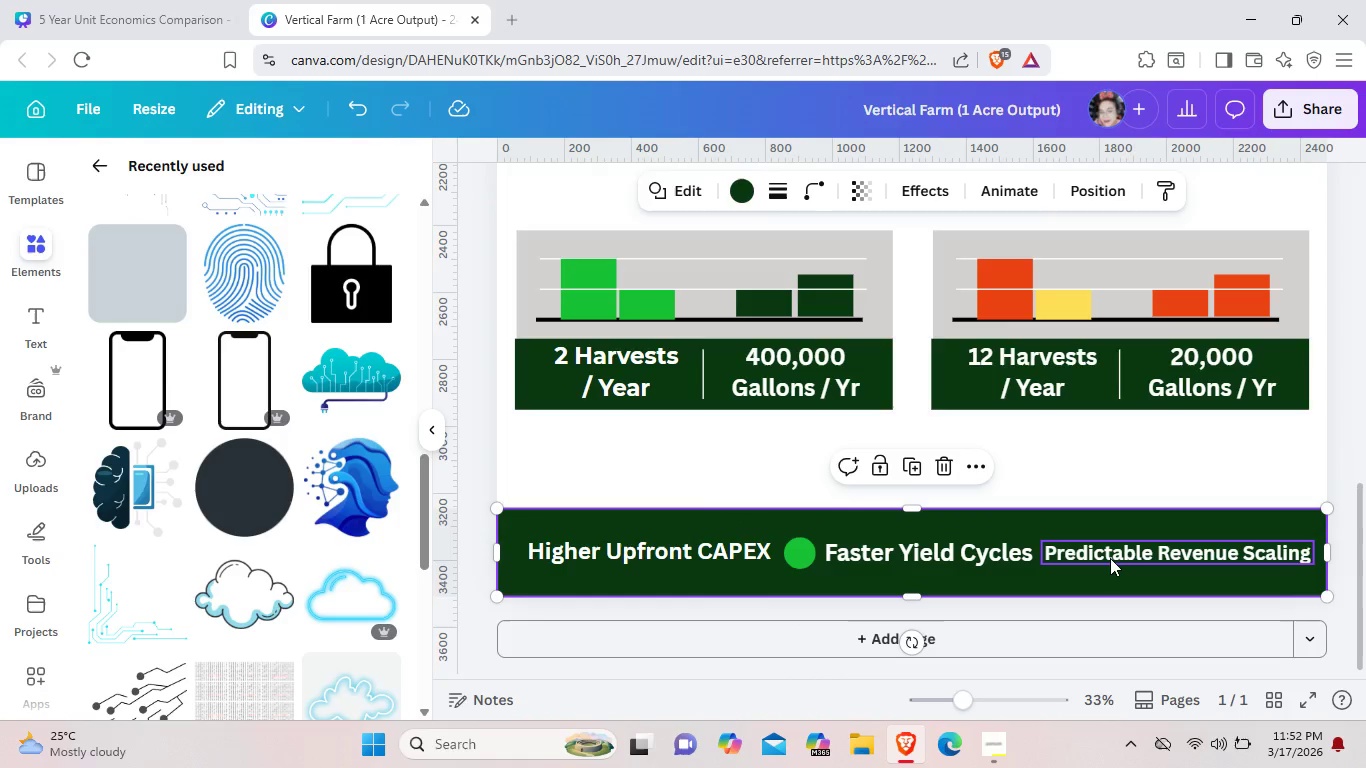 
left_click([1110, 558])
 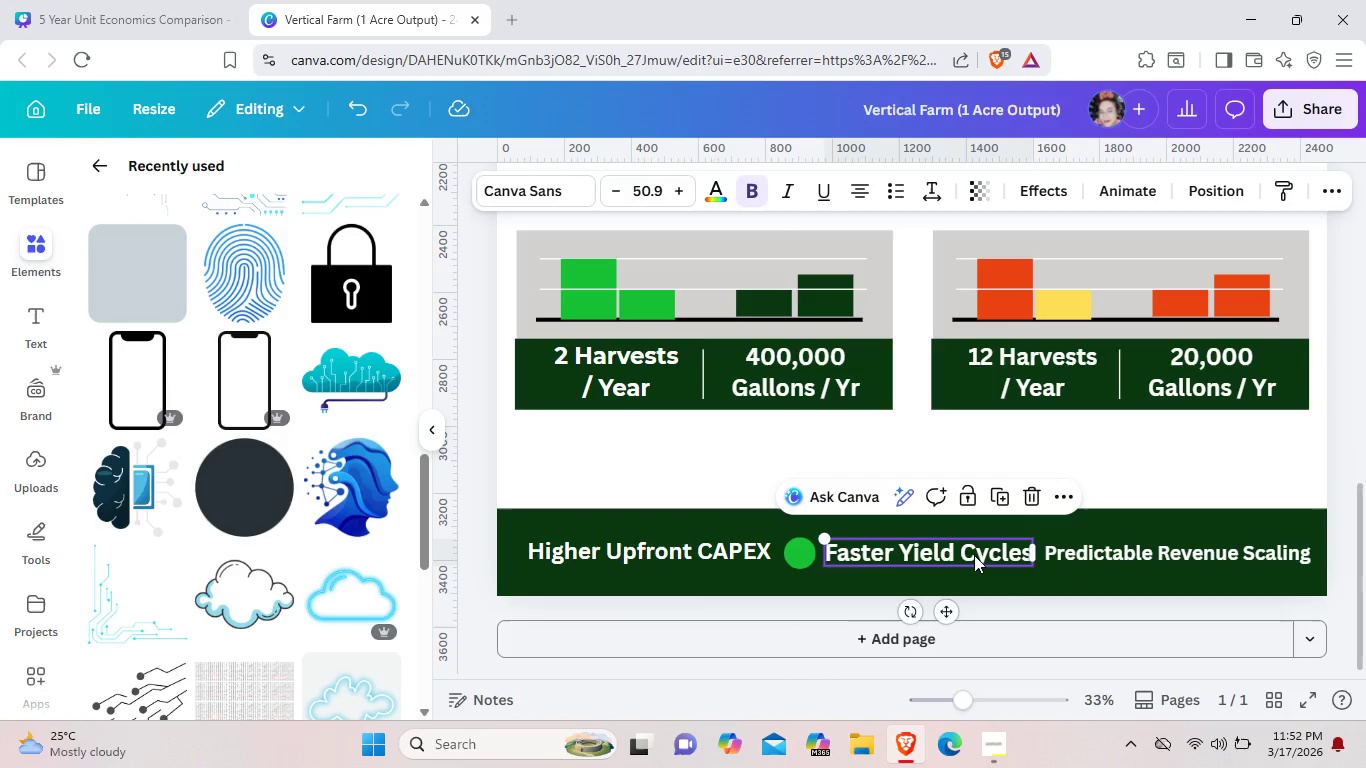 
left_click([974, 555])
 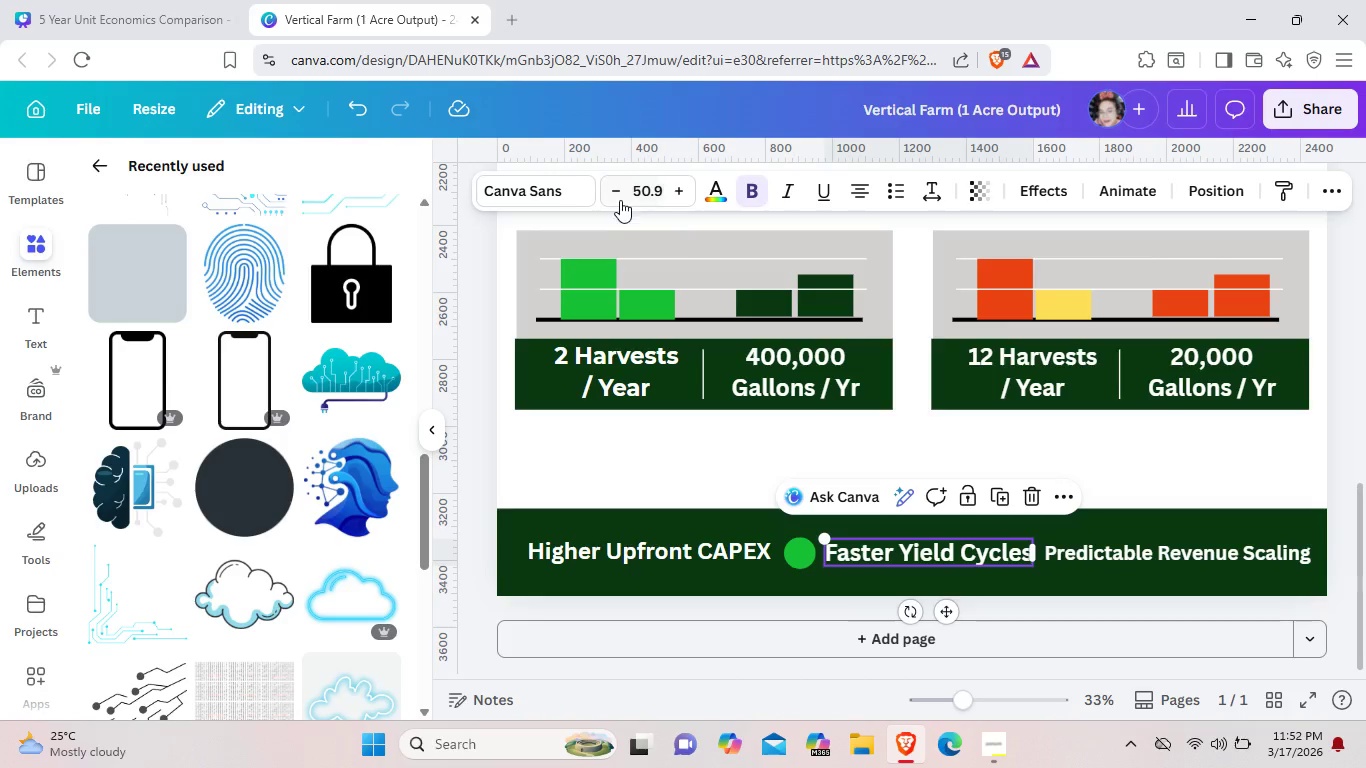 
double_click([617, 199])
 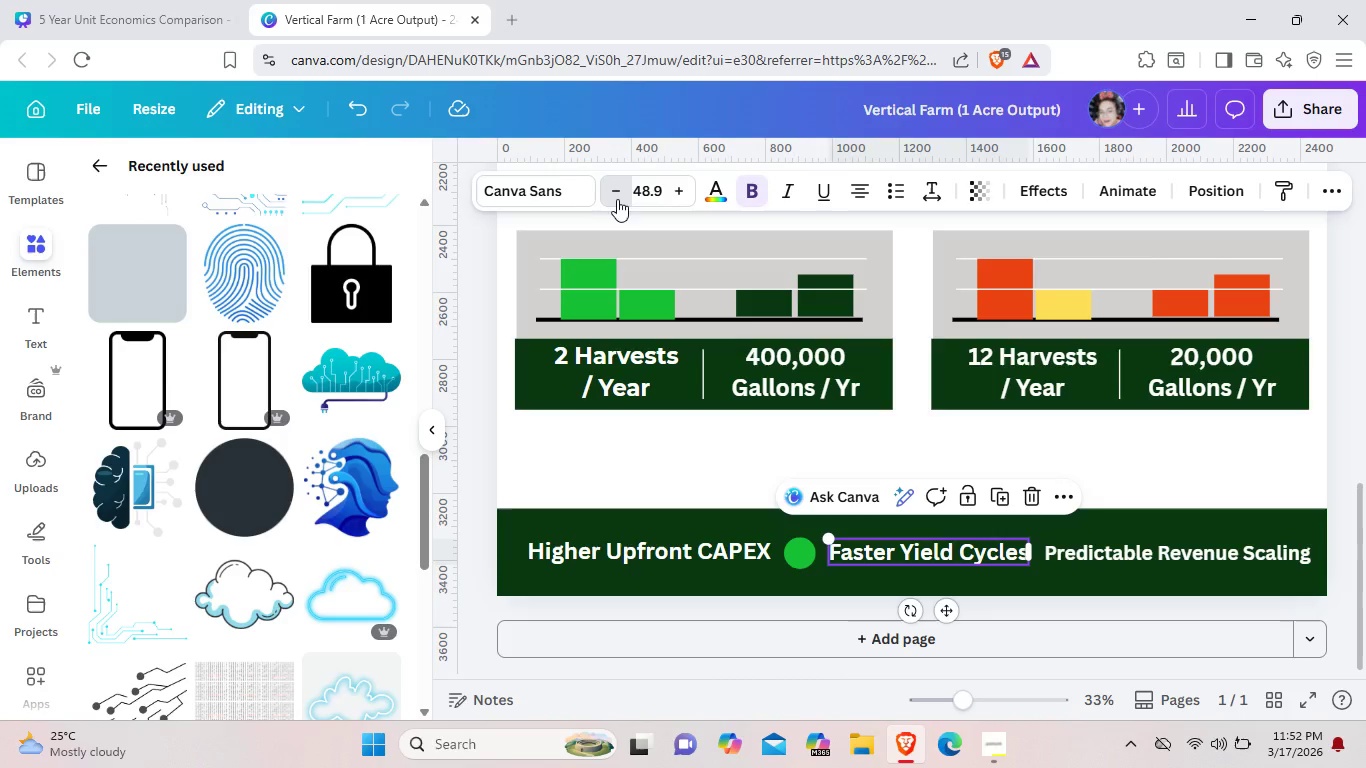 
left_click([617, 199])
 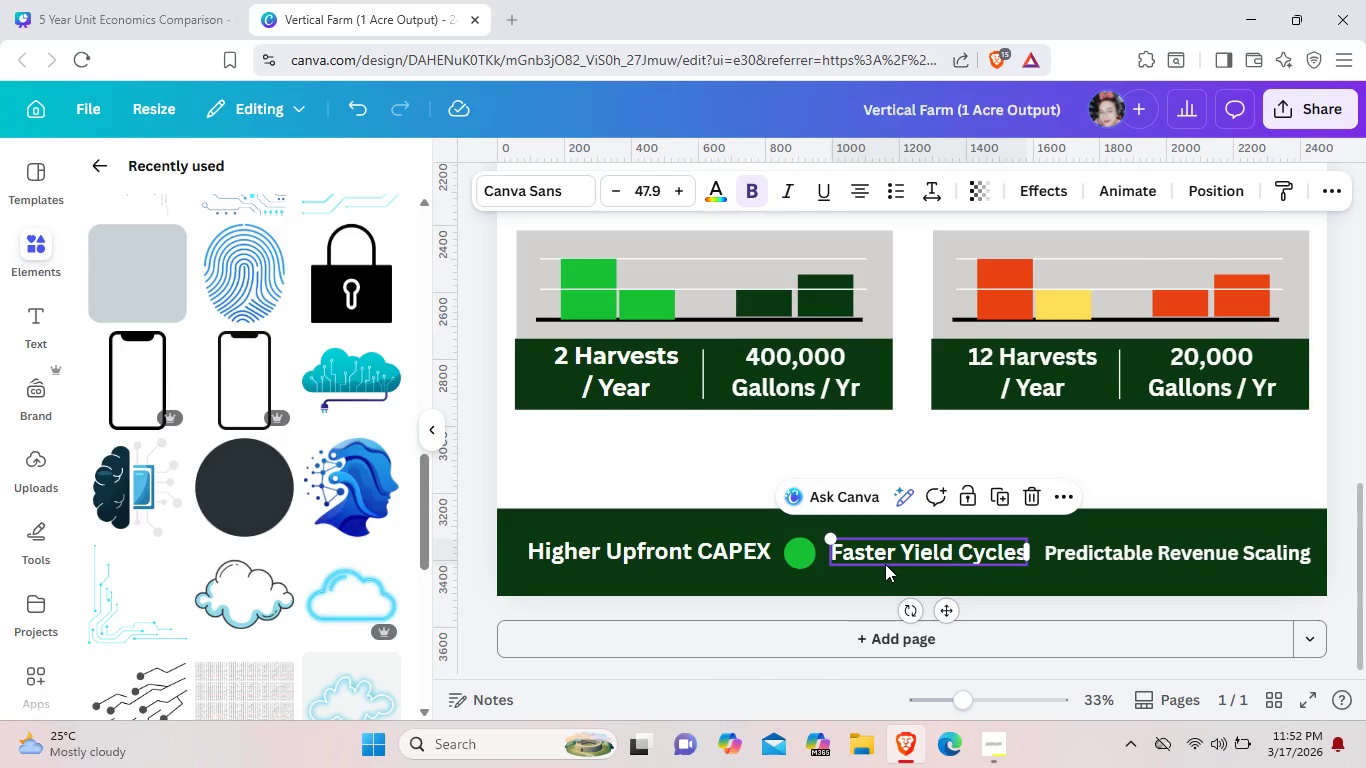 
wait(5.45)
 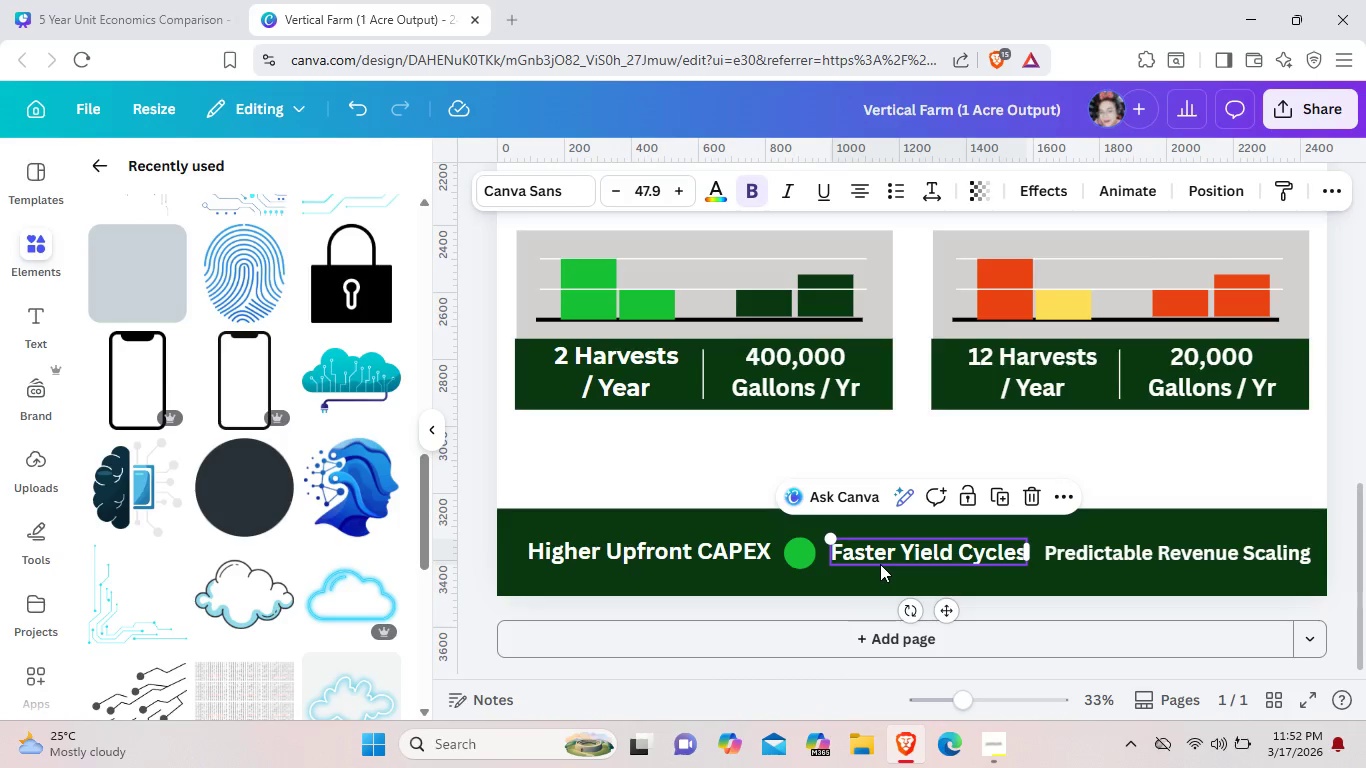 
key(ArrowLeft)
 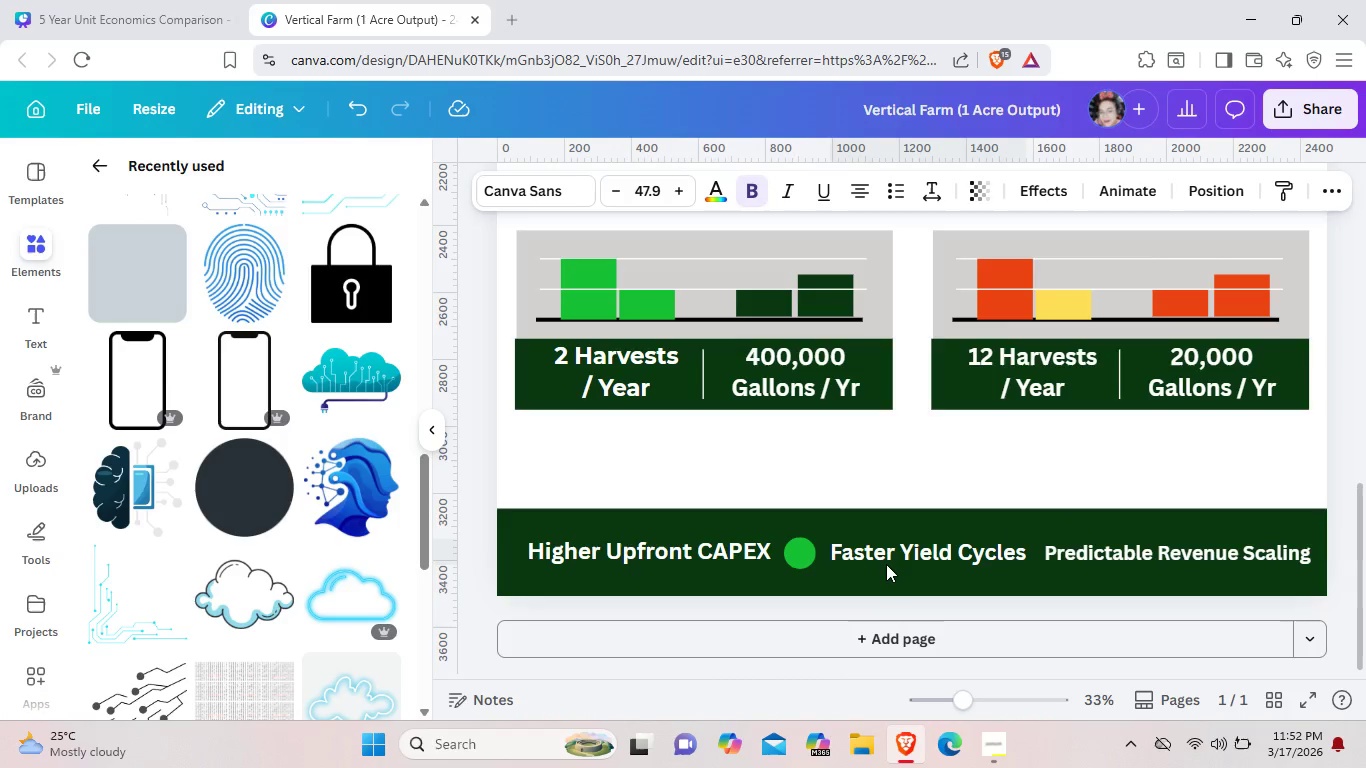 
key(ArrowLeft)
 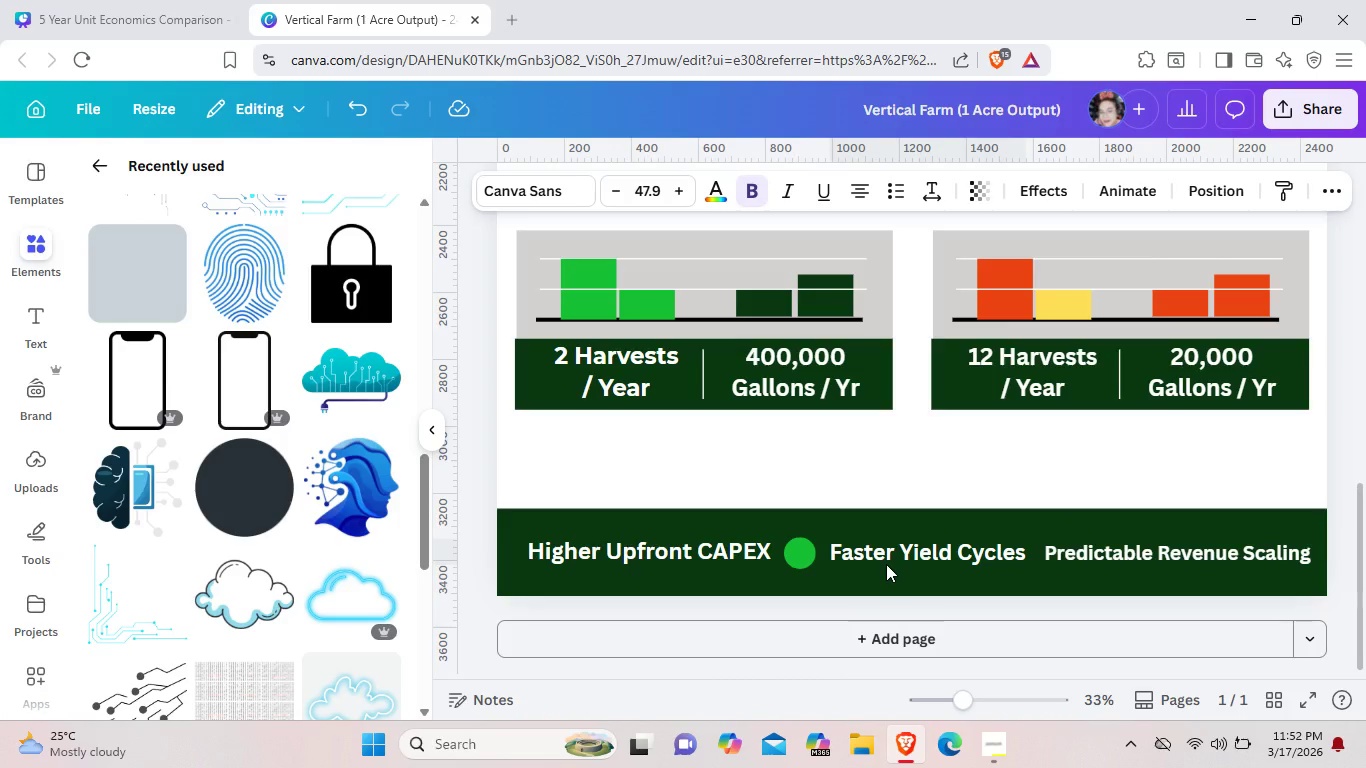 
key(ArrowLeft)
 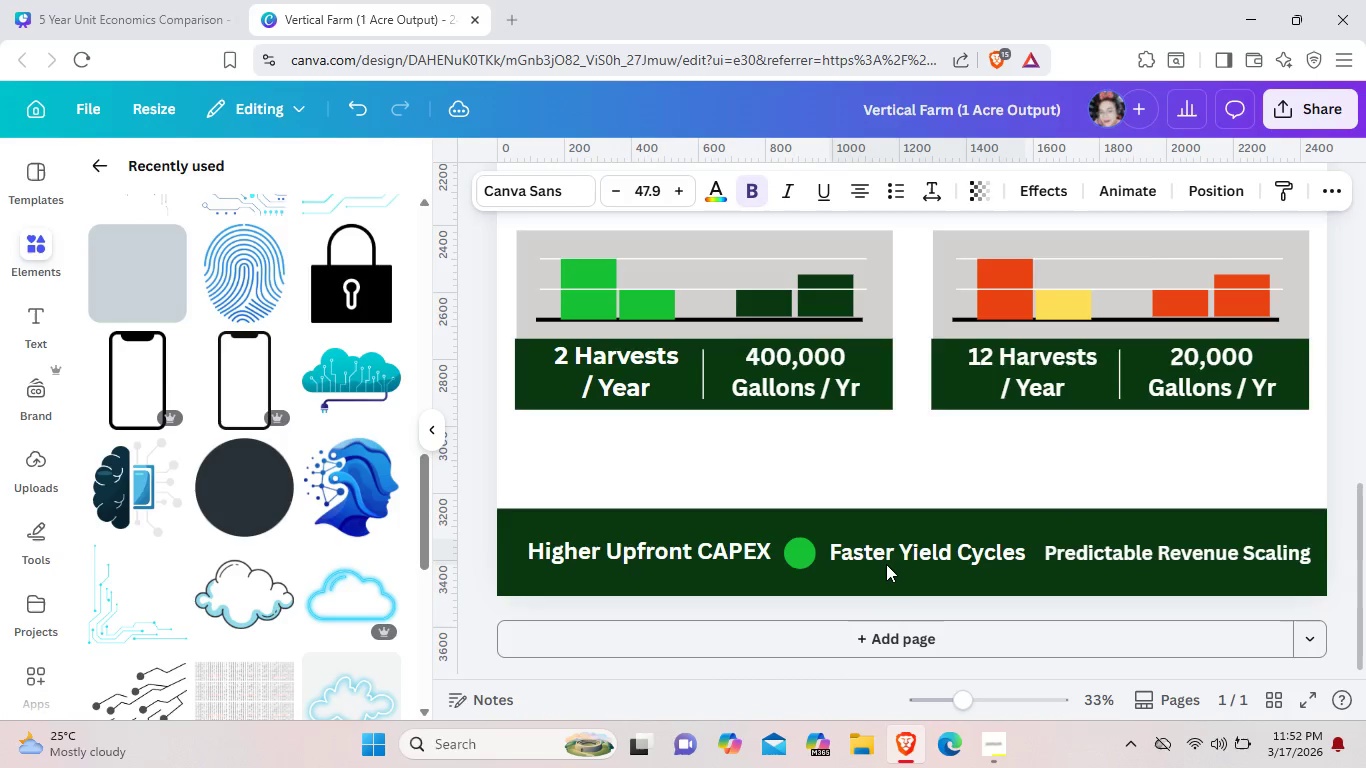 
key(ArrowLeft)
 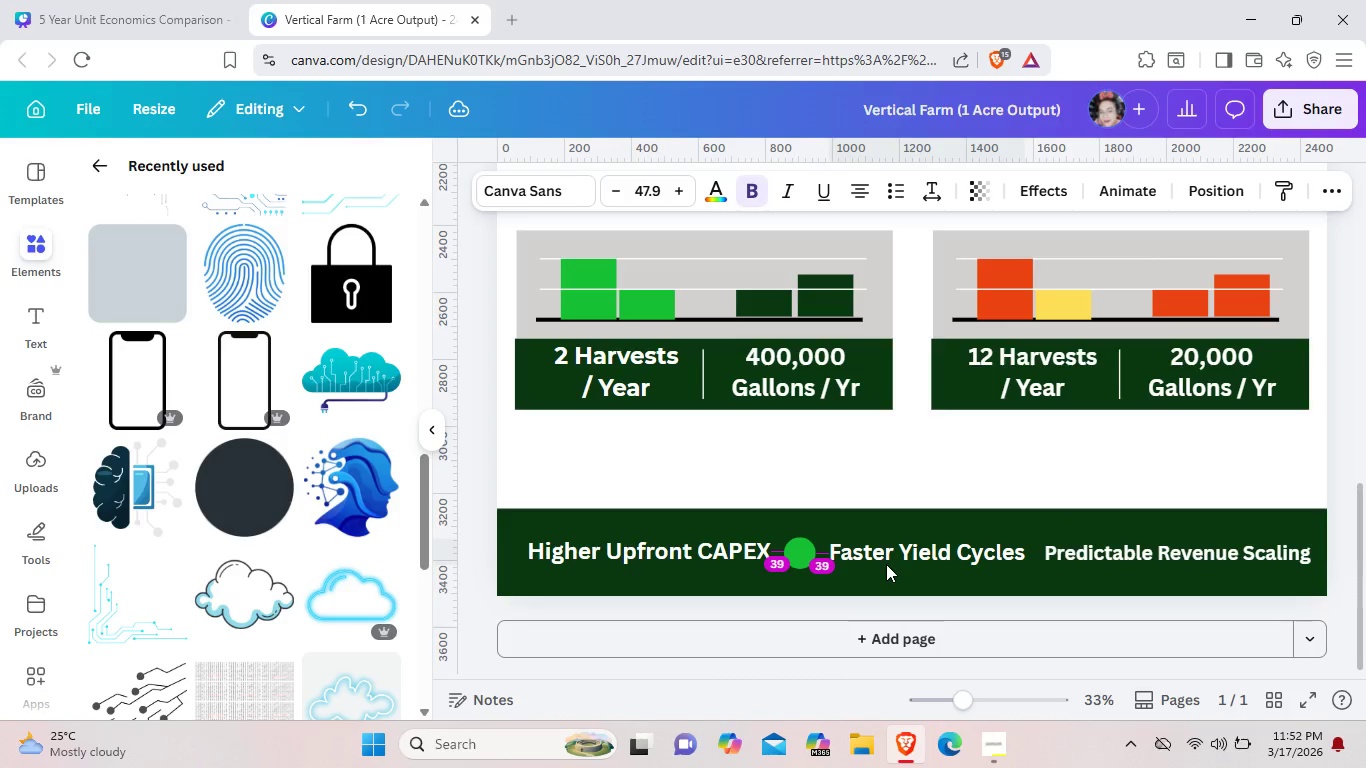 
key(ArrowLeft)
 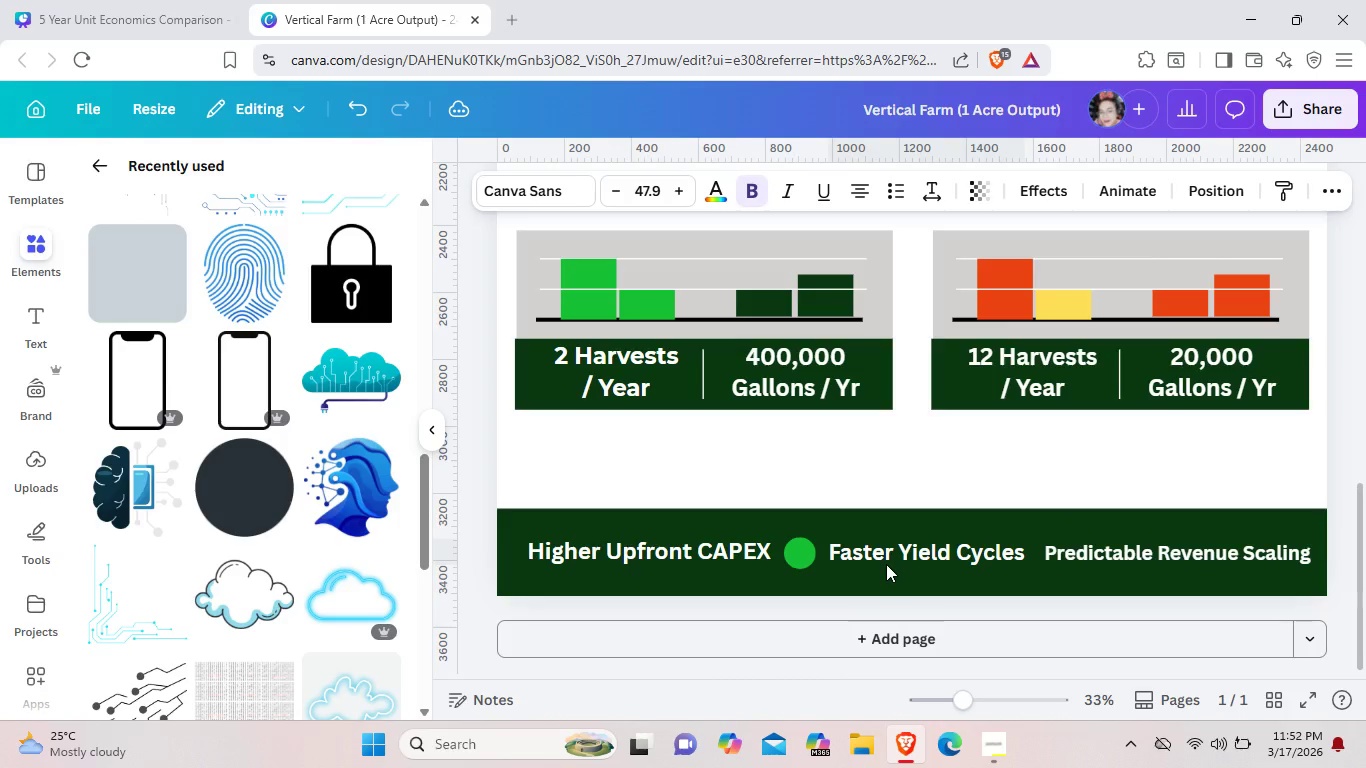 
key(ArrowLeft)
 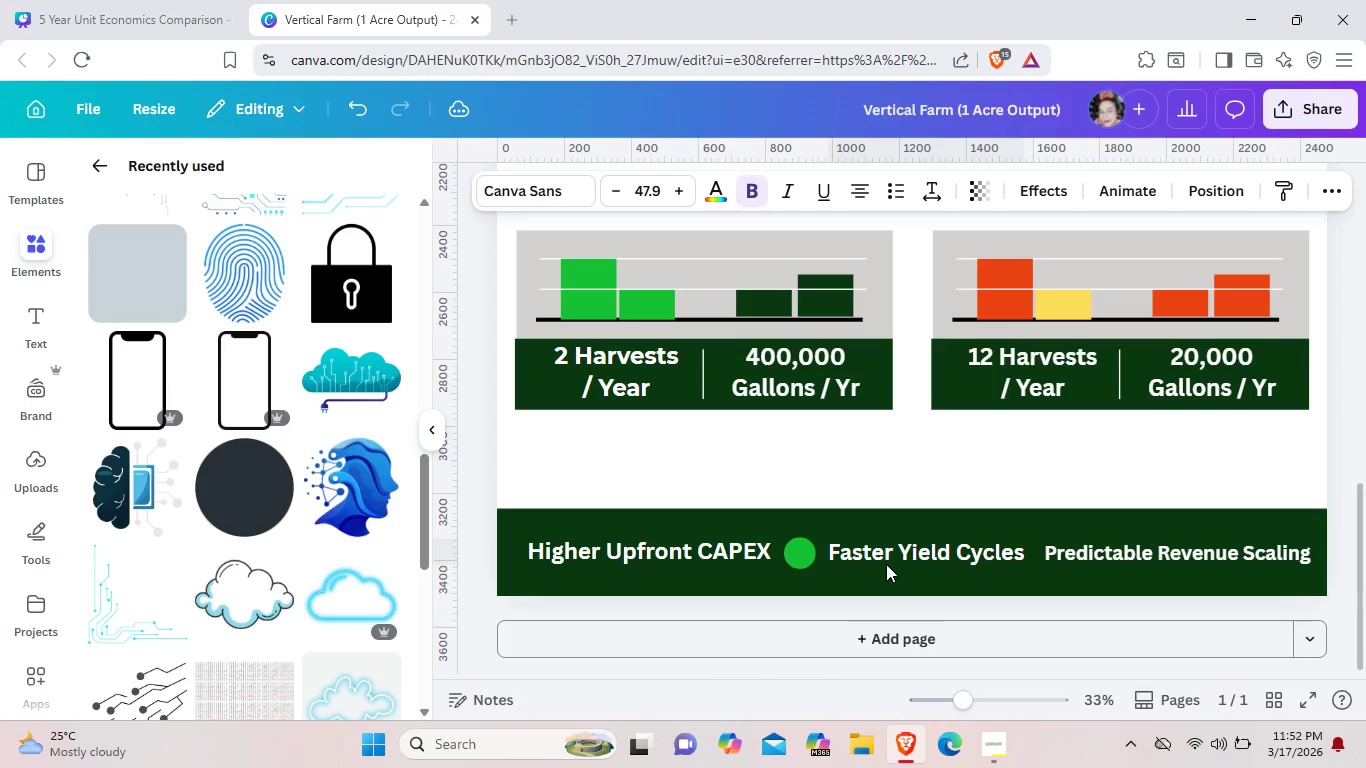 
key(ArrowLeft)
 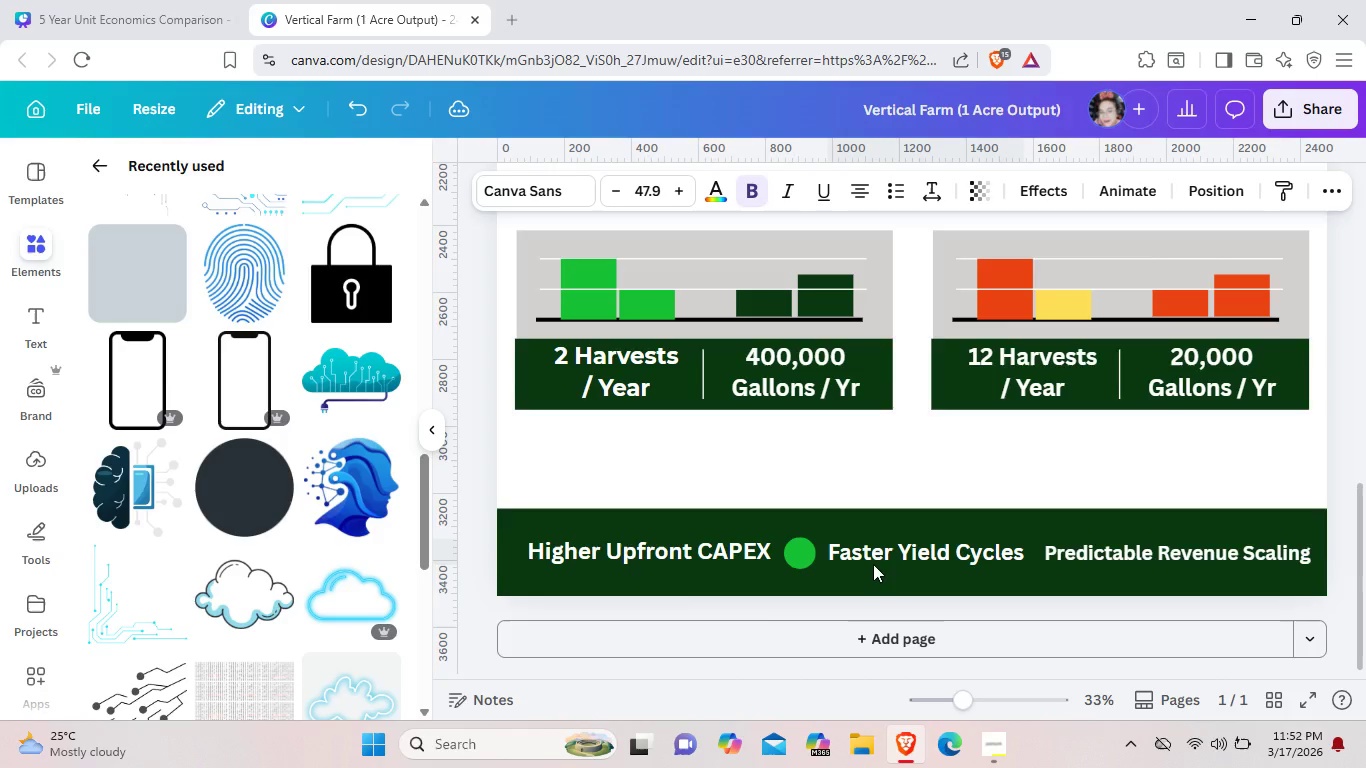 
key(ArrowLeft)
 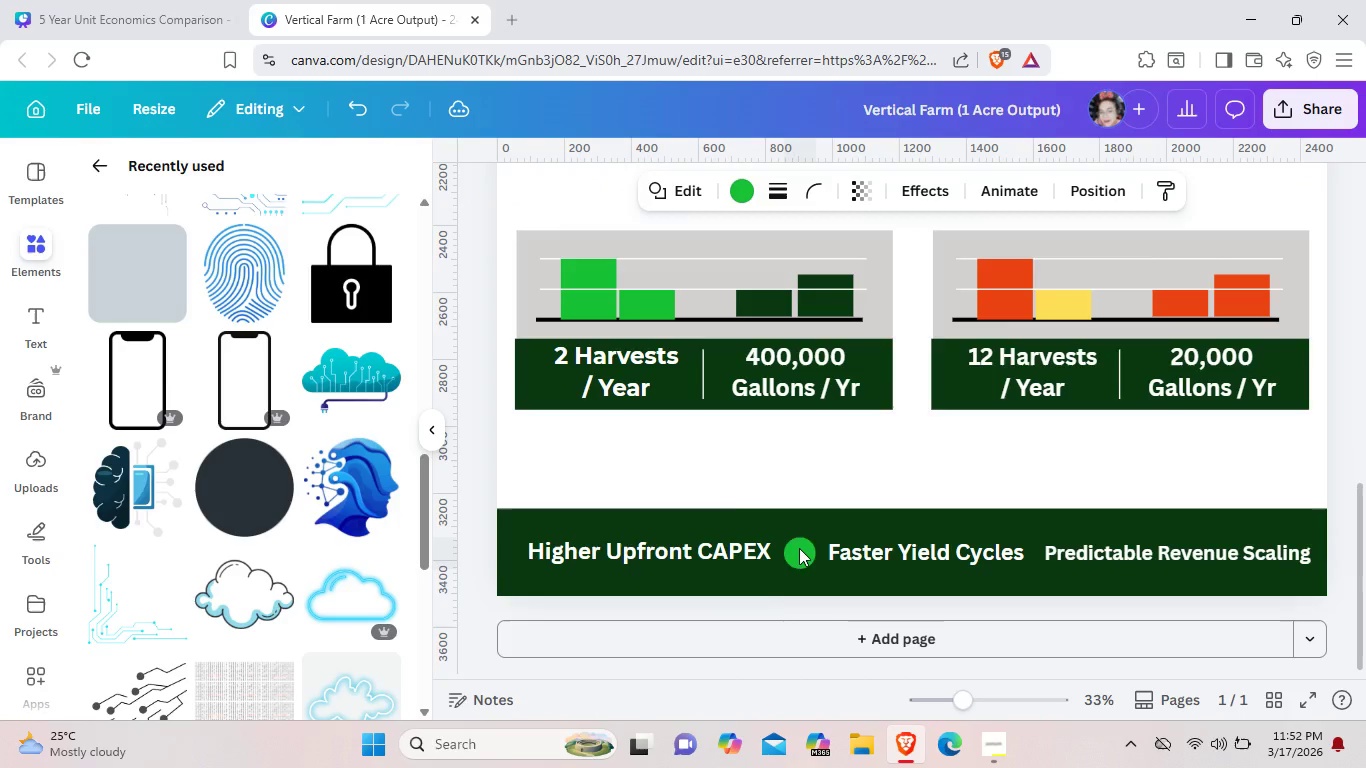 
left_click([799, 548])
 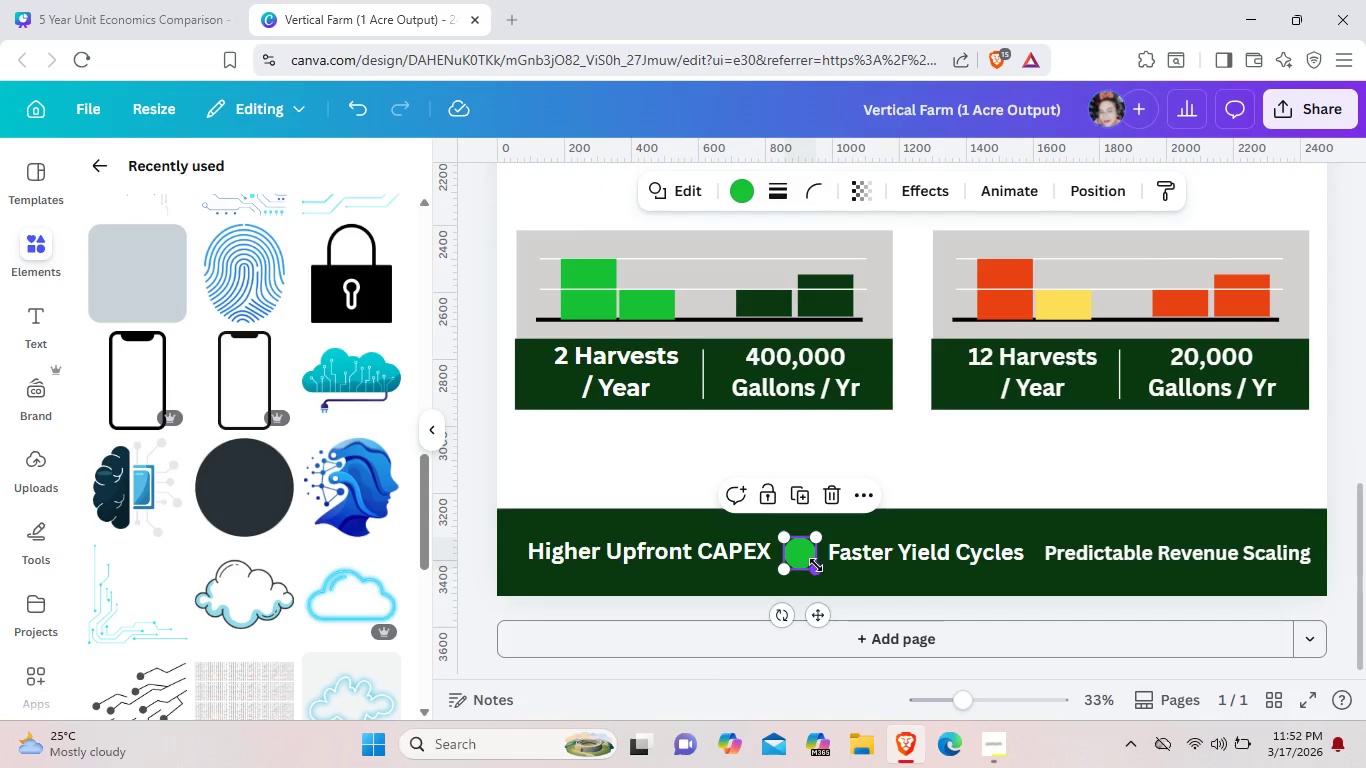 
left_click_drag(start_coordinate=[817, 565], to_coordinate=[812, 564])
 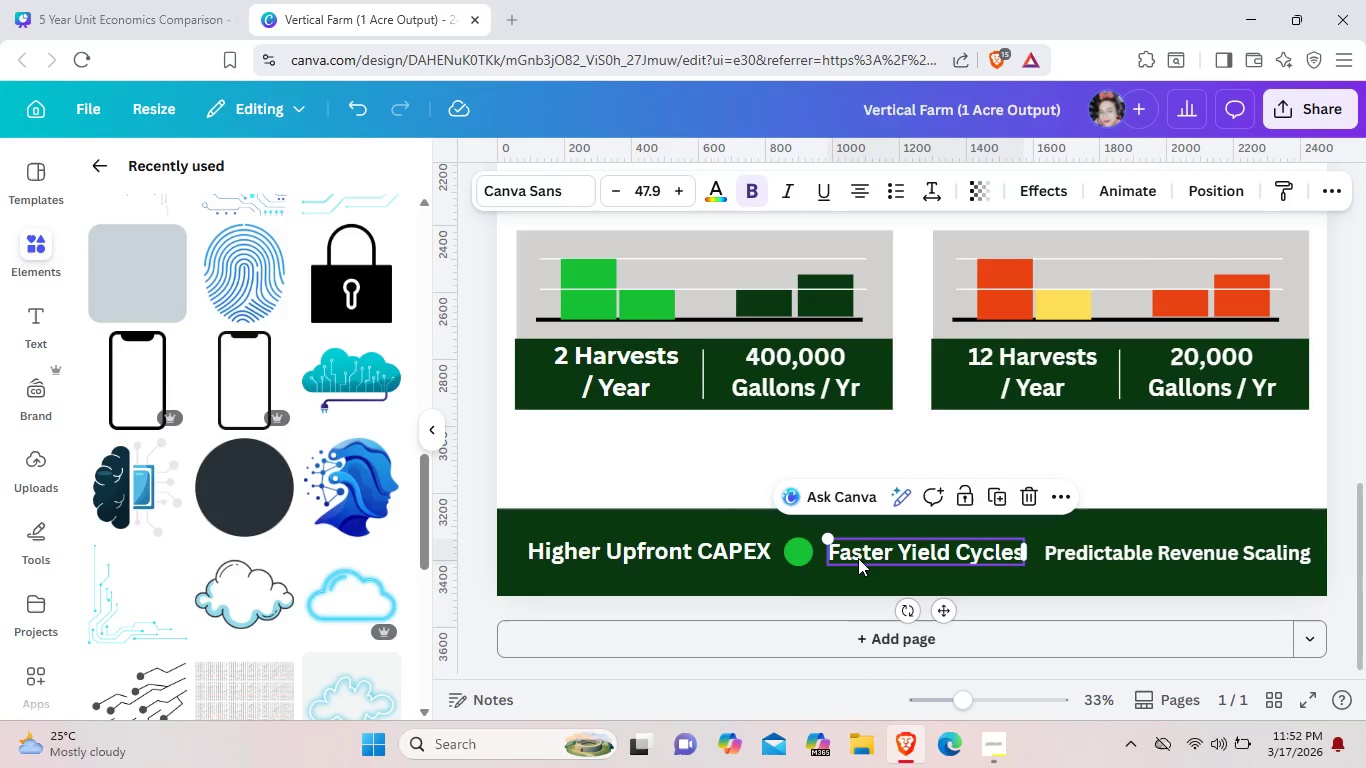 
left_click([858, 558])
 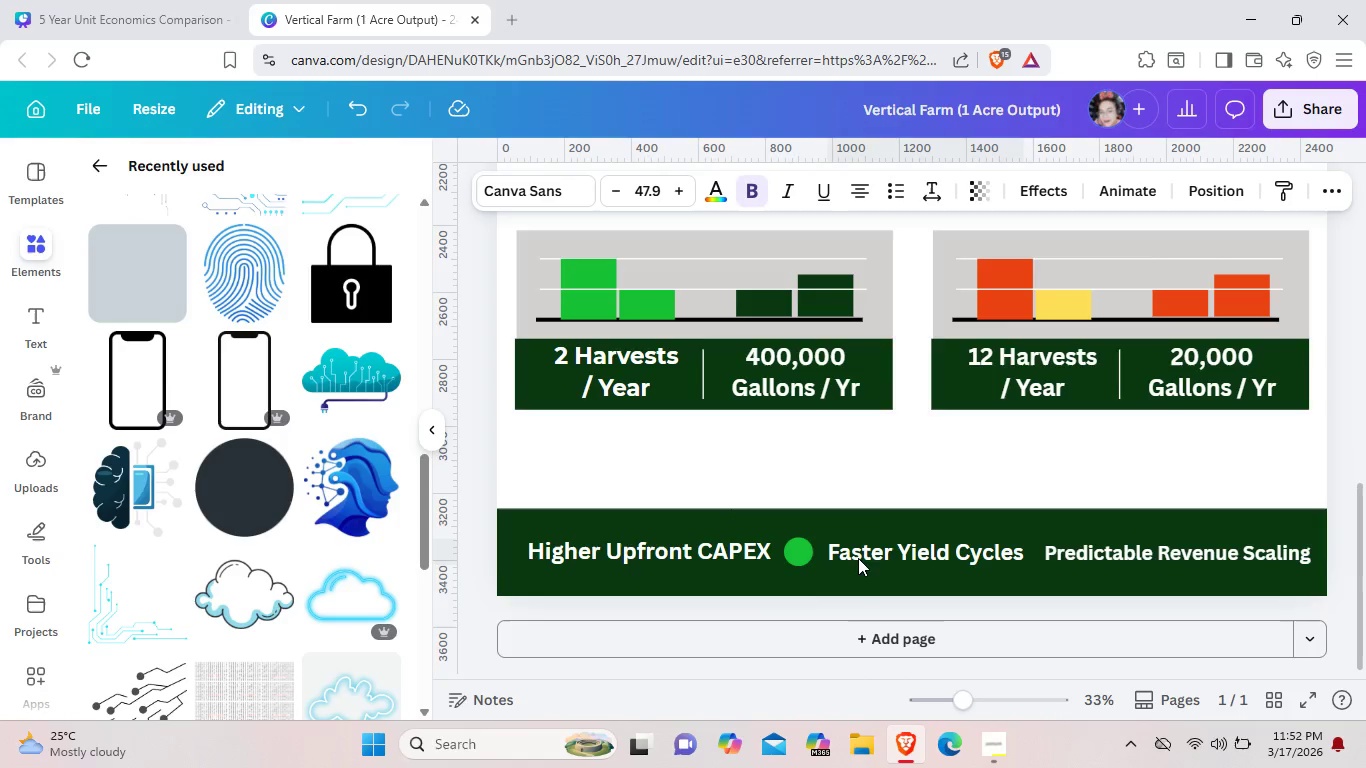 
key(ArrowLeft)
 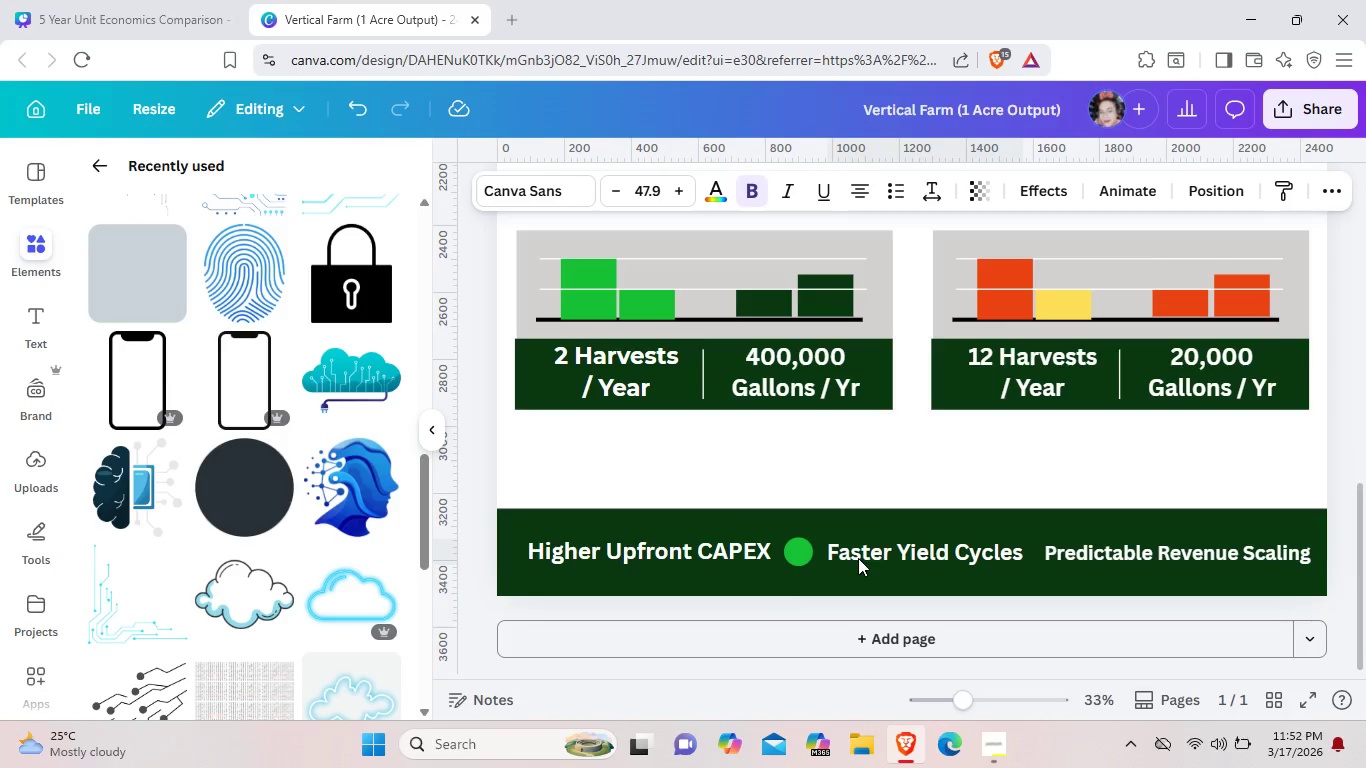 
key(ArrowLeft)
 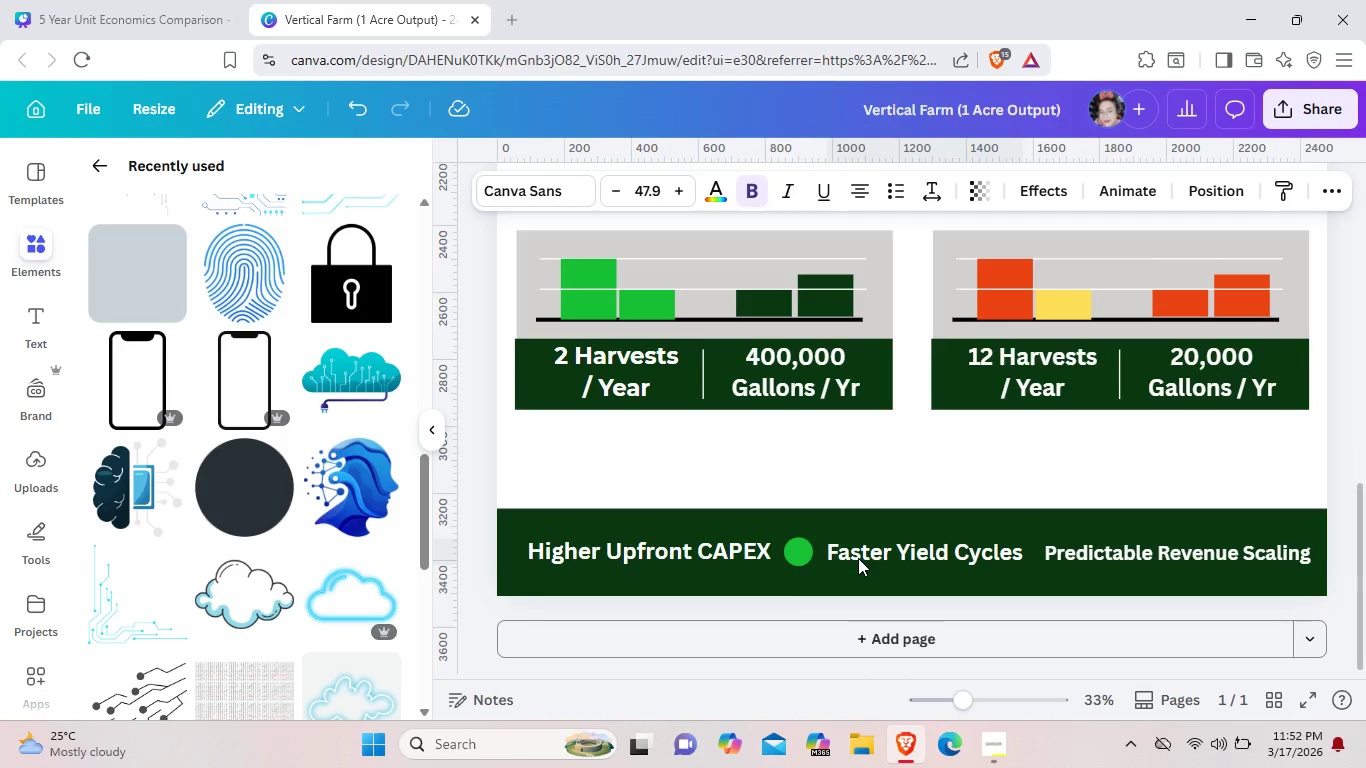 
key(ArrowLeft)
 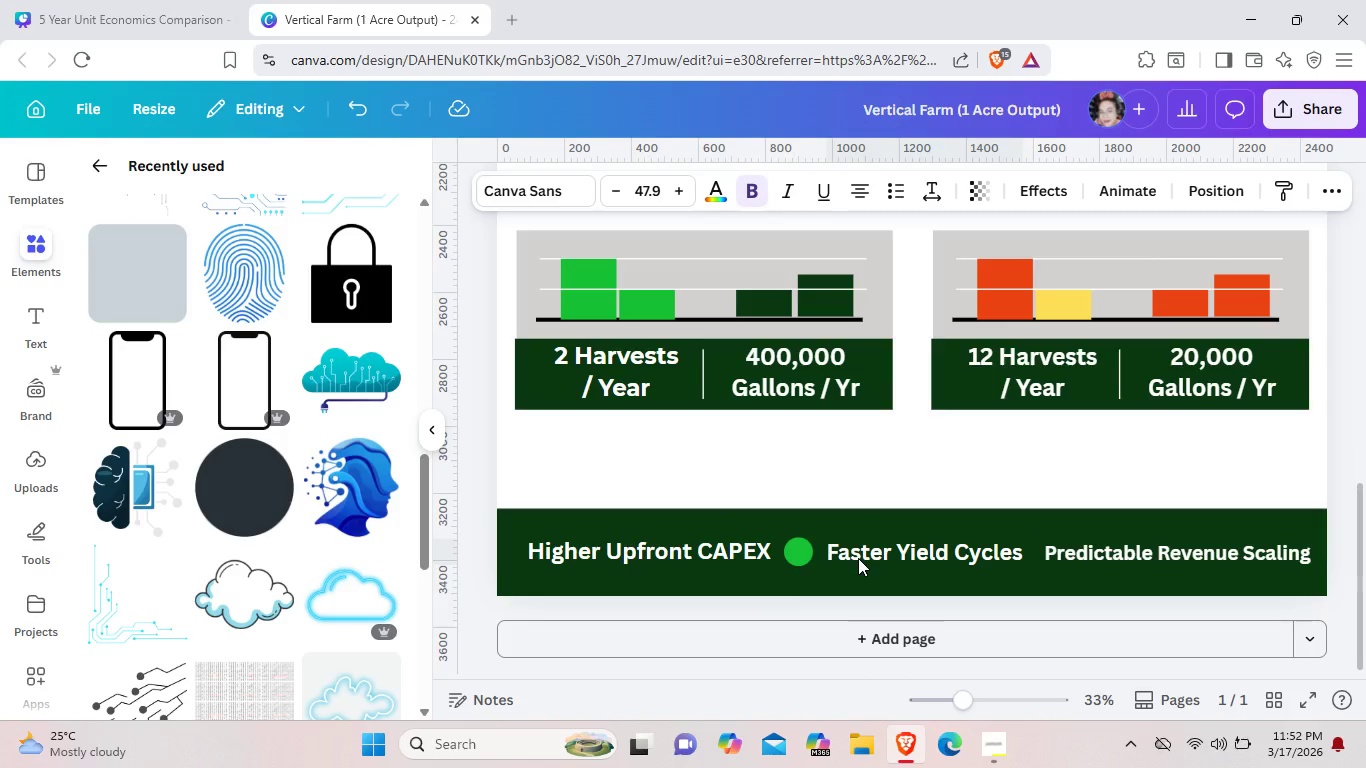 
hold_key(key=ArrowLeft, duration=0.69)
 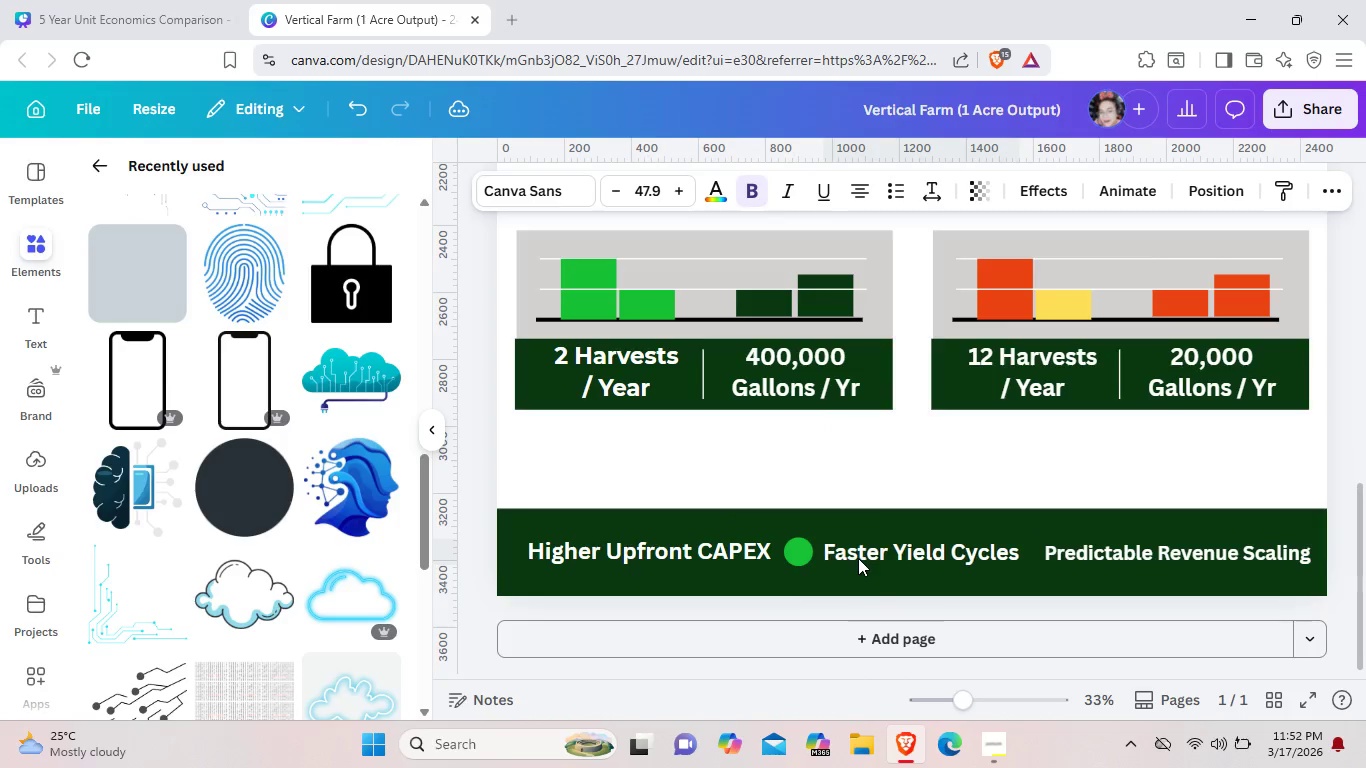 
hold_key(key=ArrowLeft, duration=0.33)
 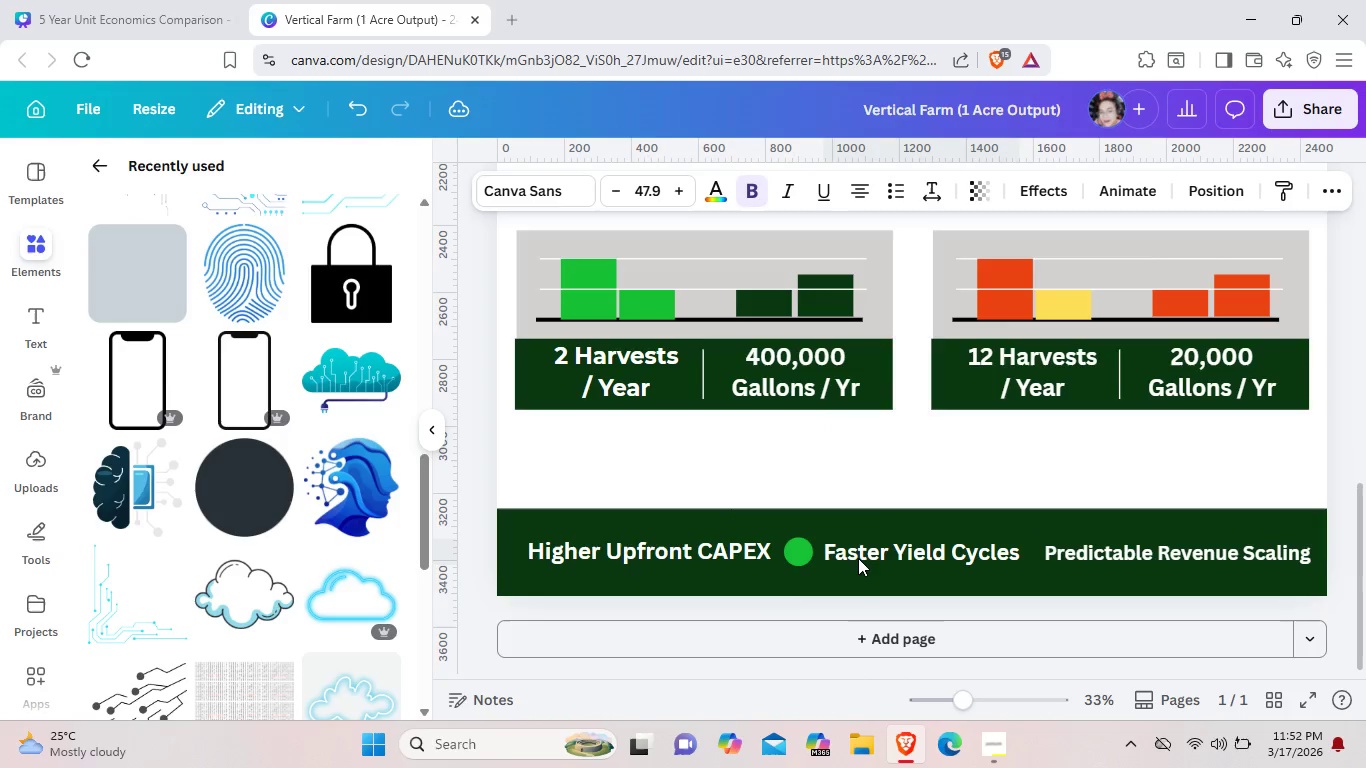 
key(ArrowLeft)
 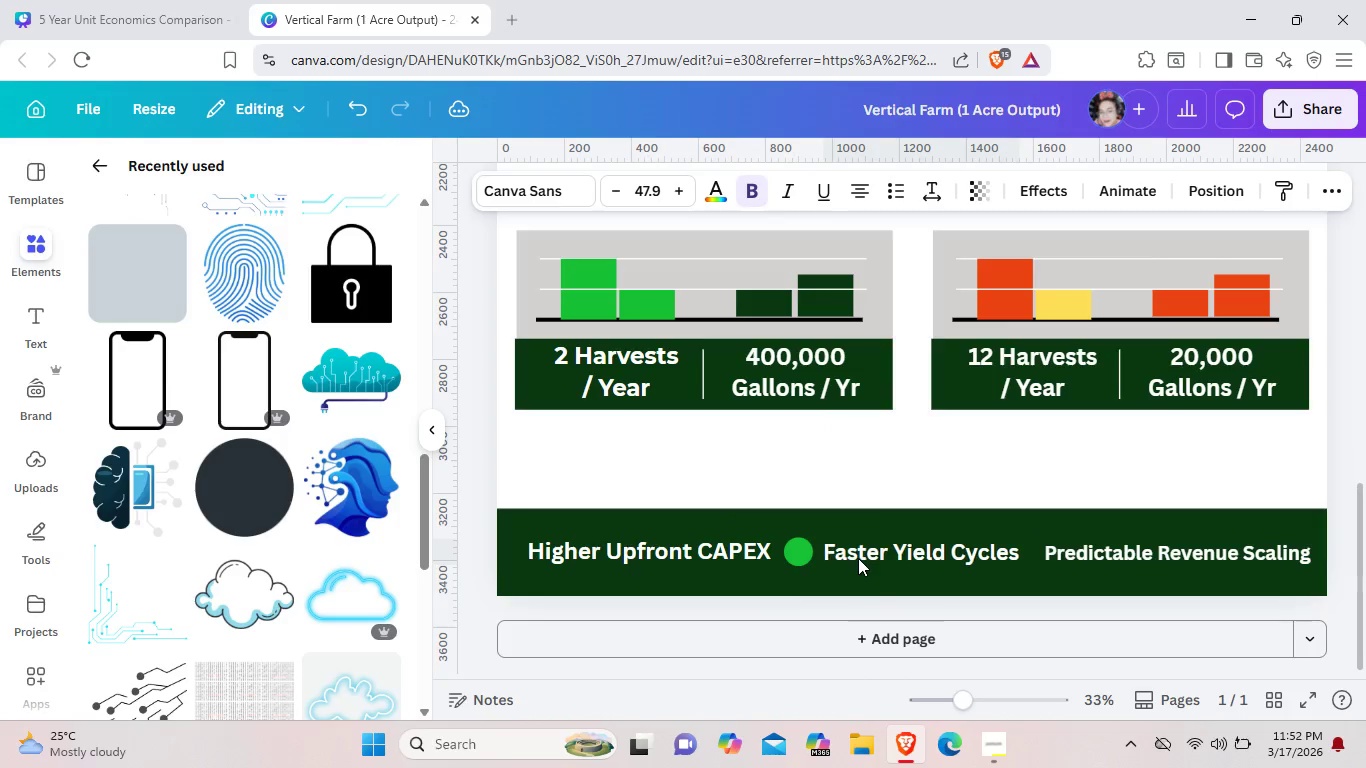 
key(ArrowLeft)
 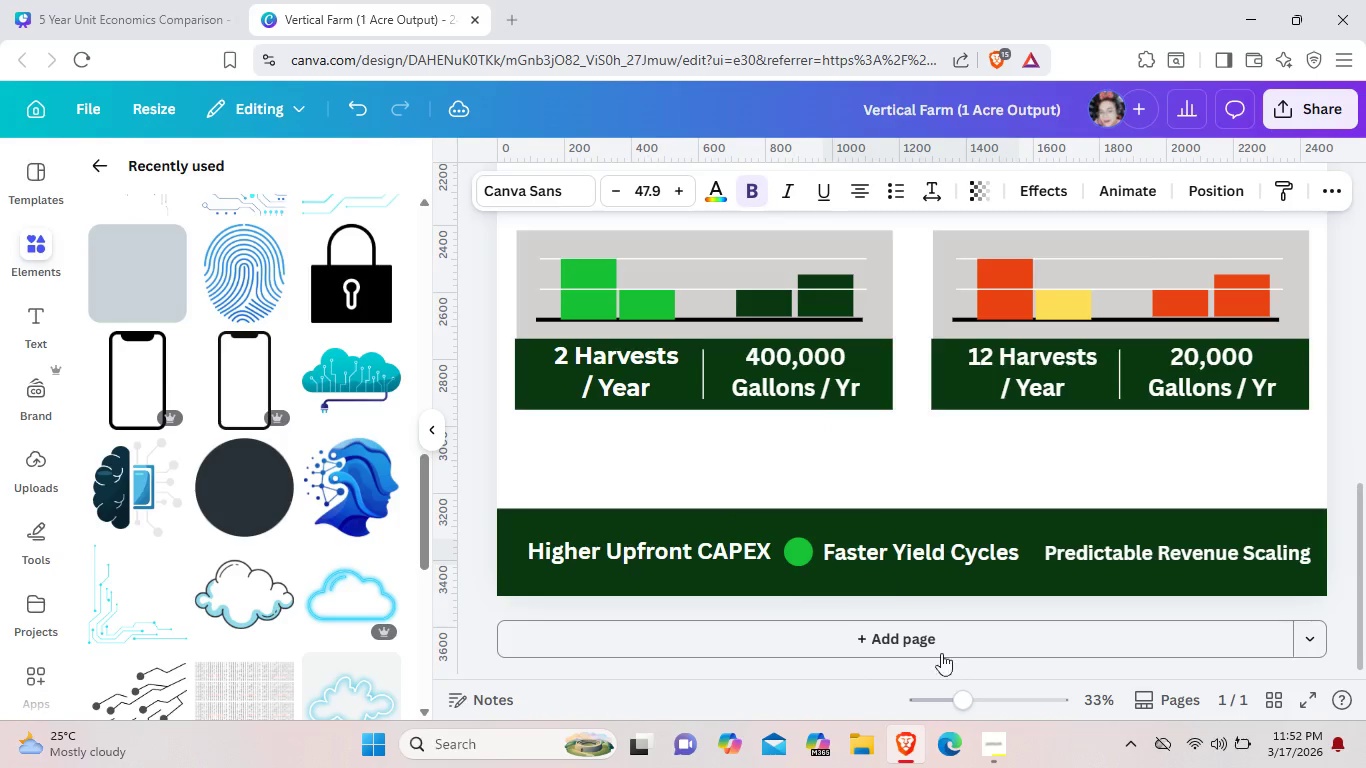 
key(ArrowLeft)
 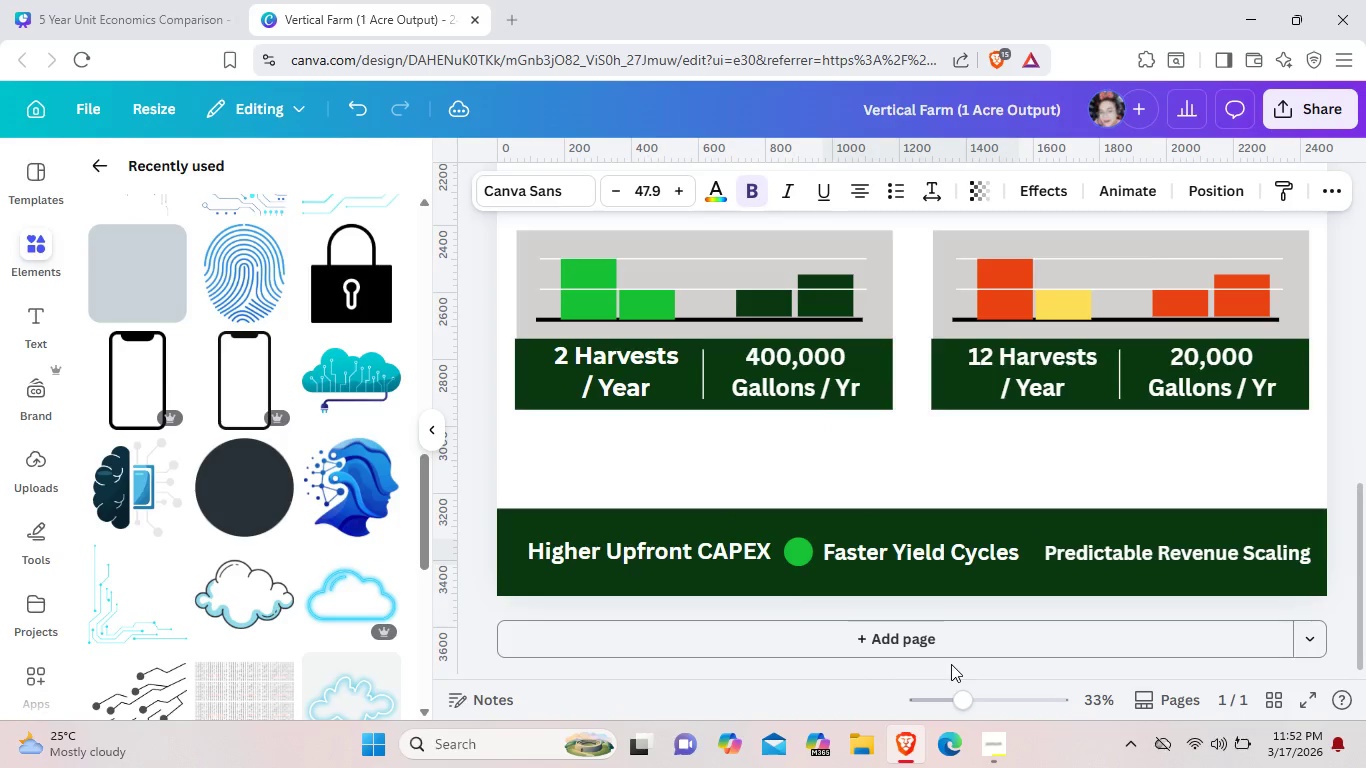 
key(ArrowLeft)
 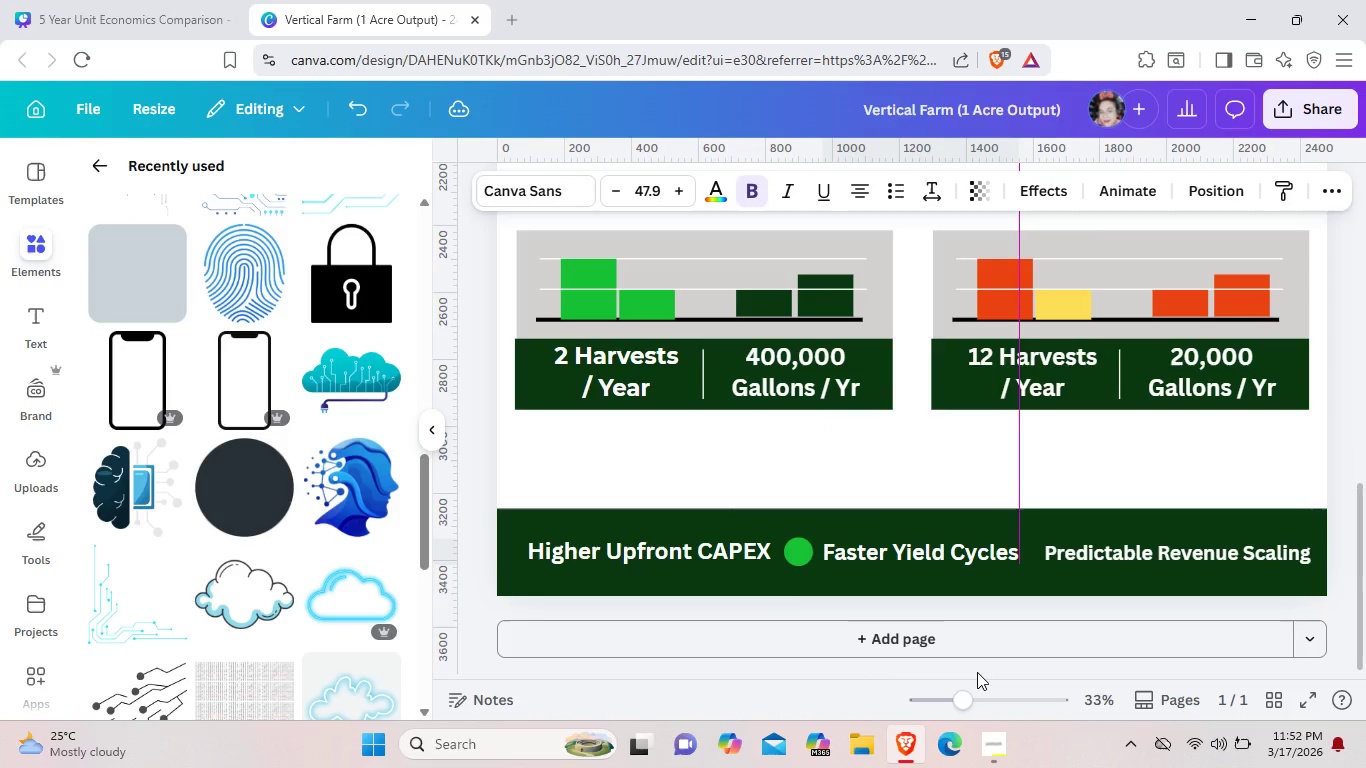 
key(ArrowLeft)
 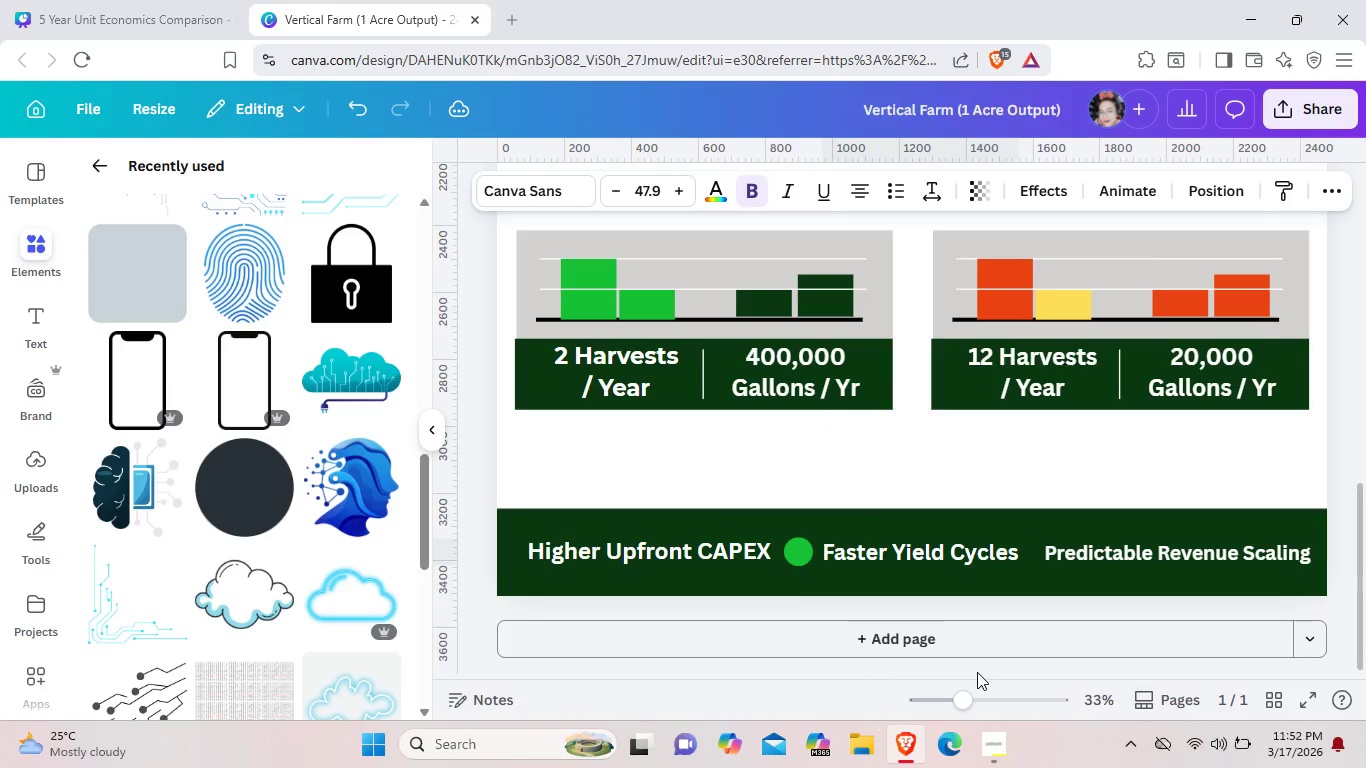 
key(ArrowLeft)
 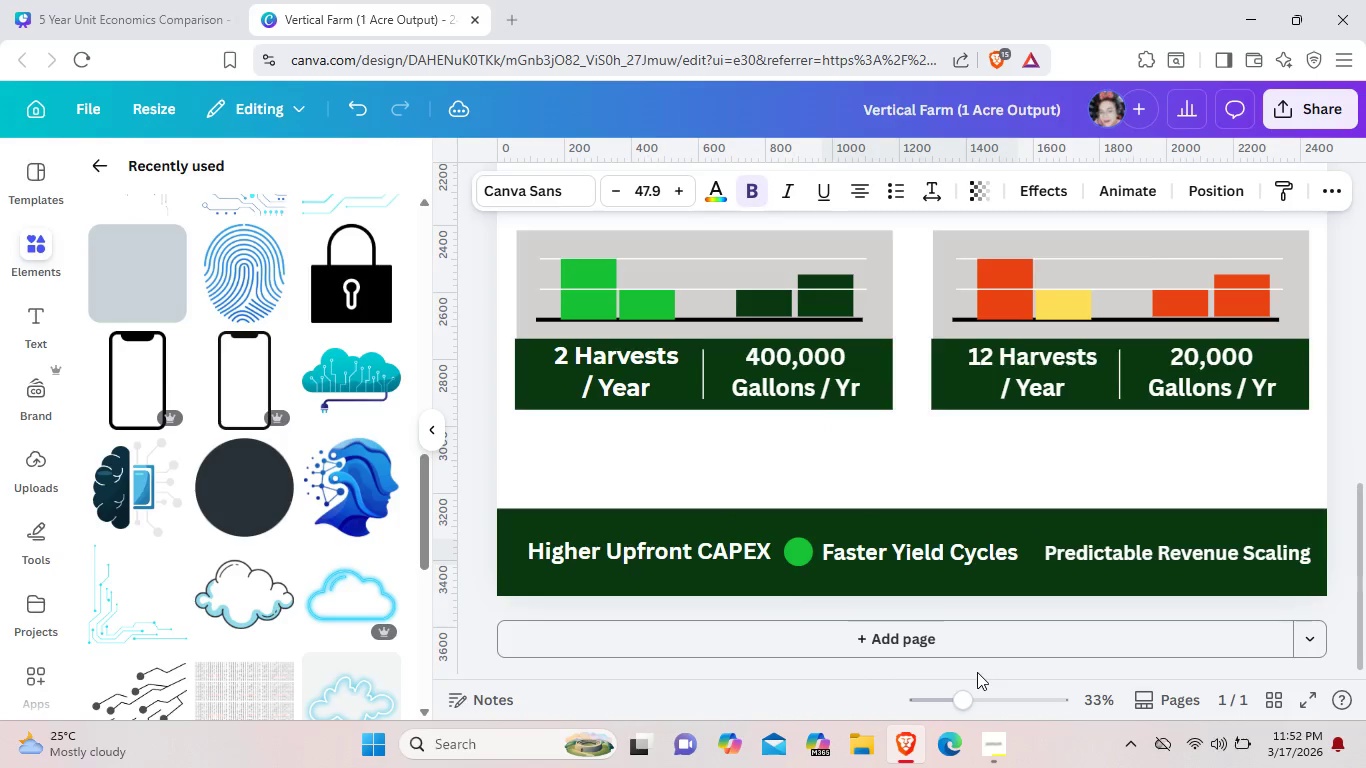 
key(ArrowLeft)
 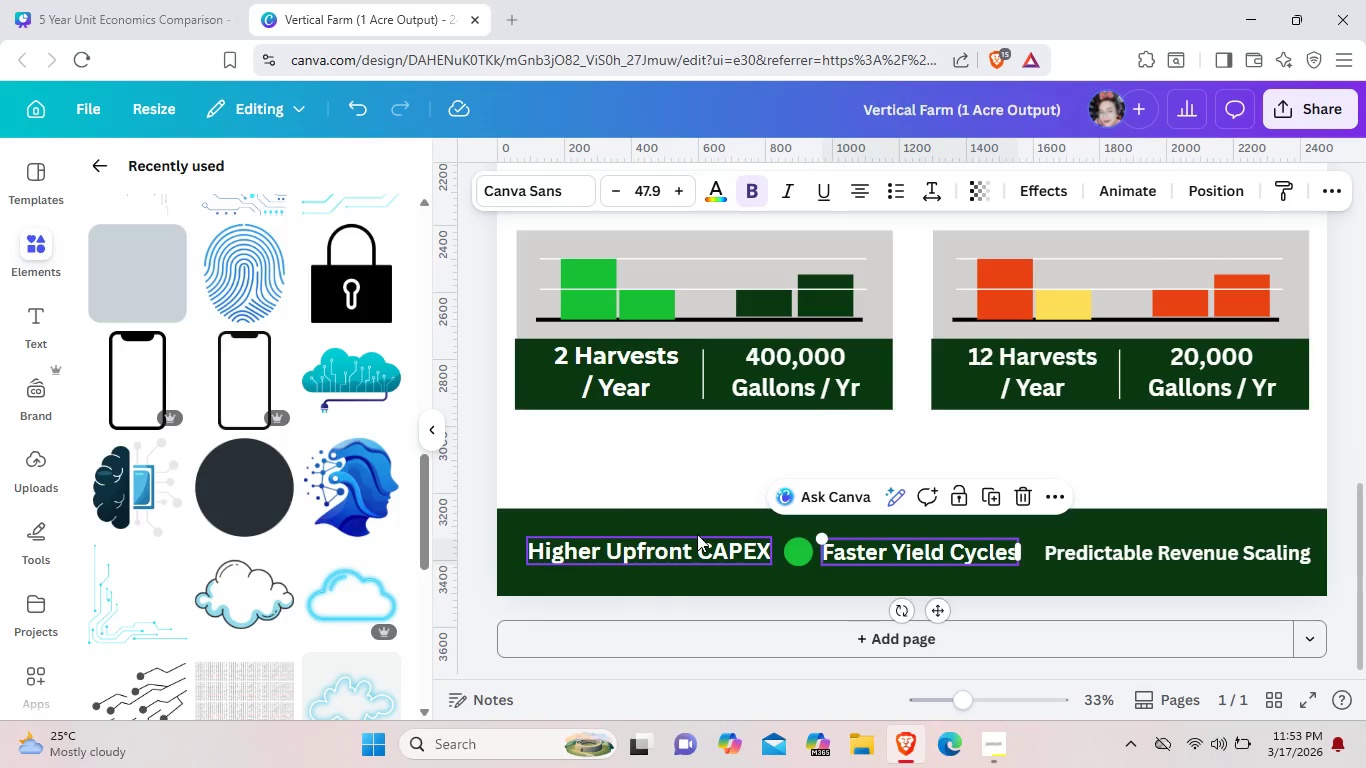 
left_click([697, 534])
 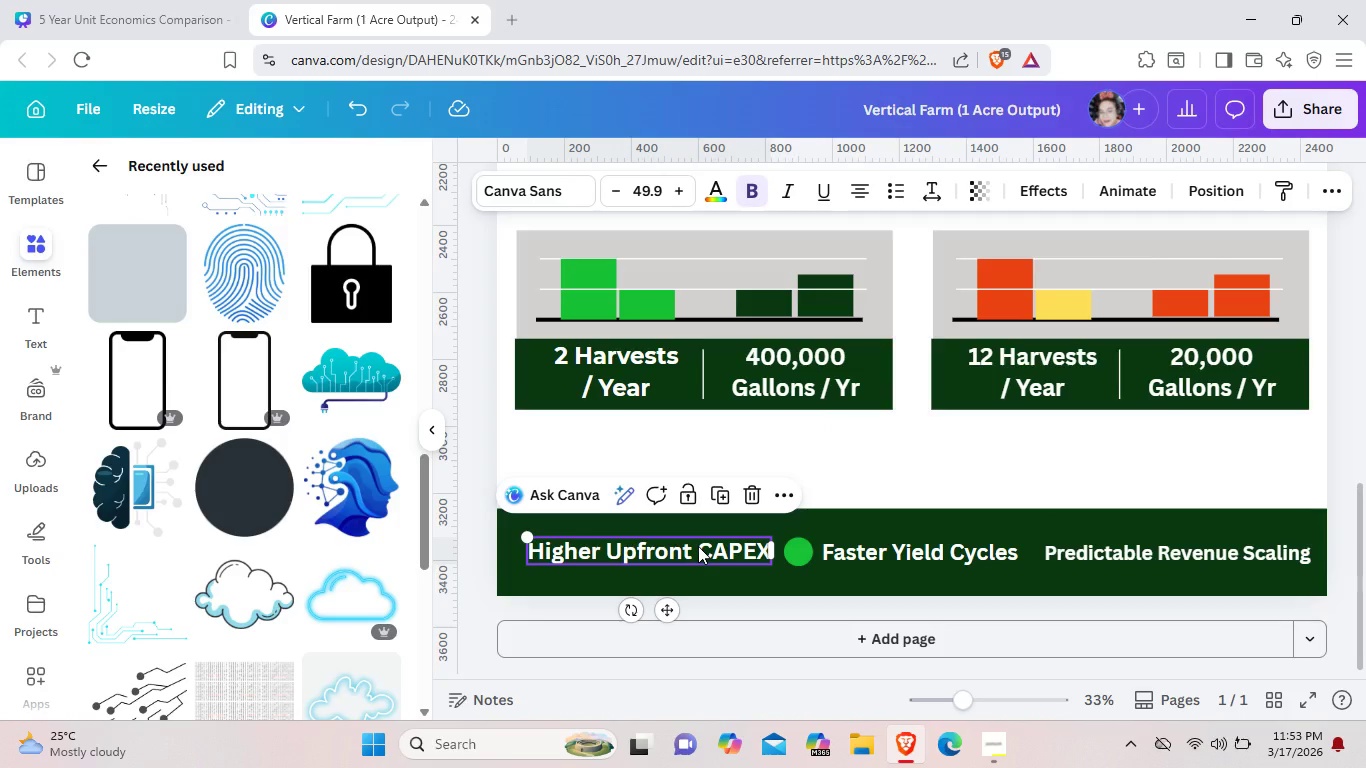 
double_click([698, 546])
 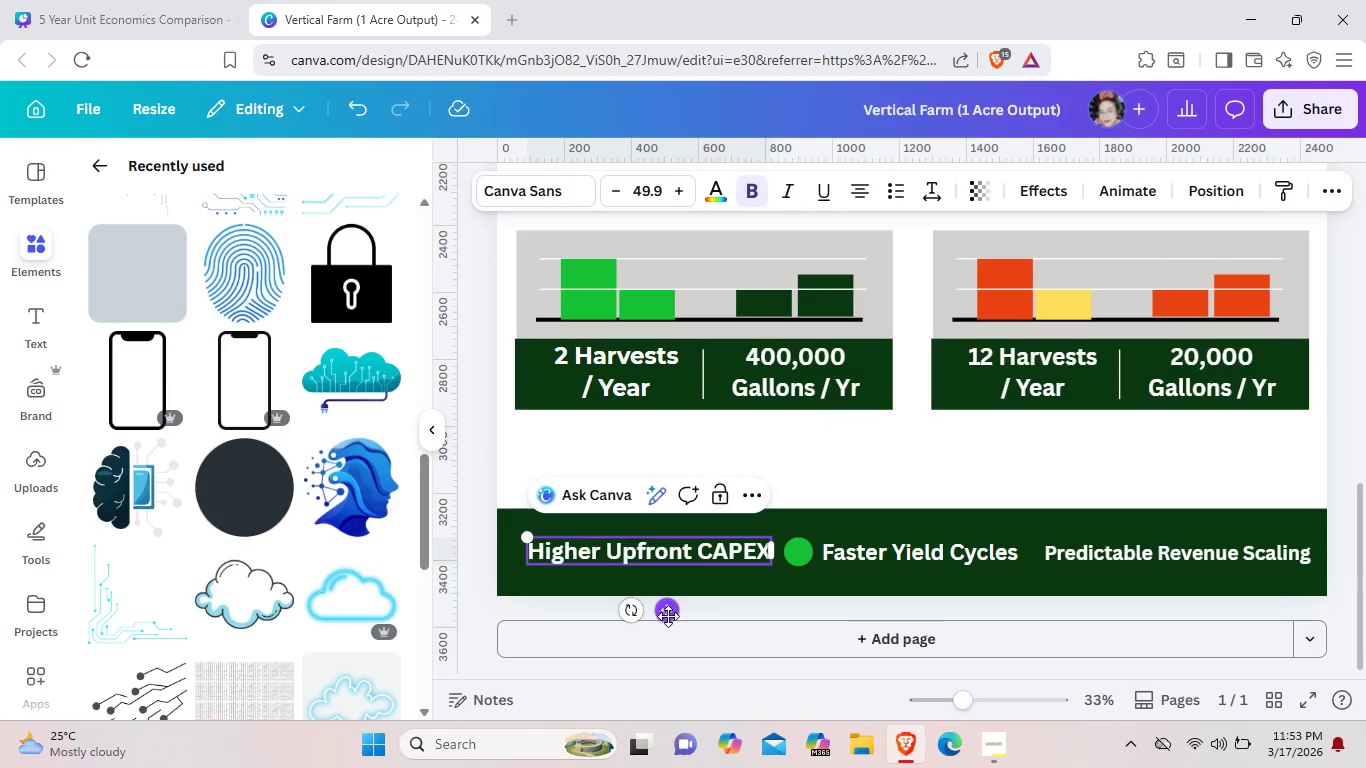 
left_click_drag(start_coordinate=[671, 616], to_coordinate=[663, 616])
 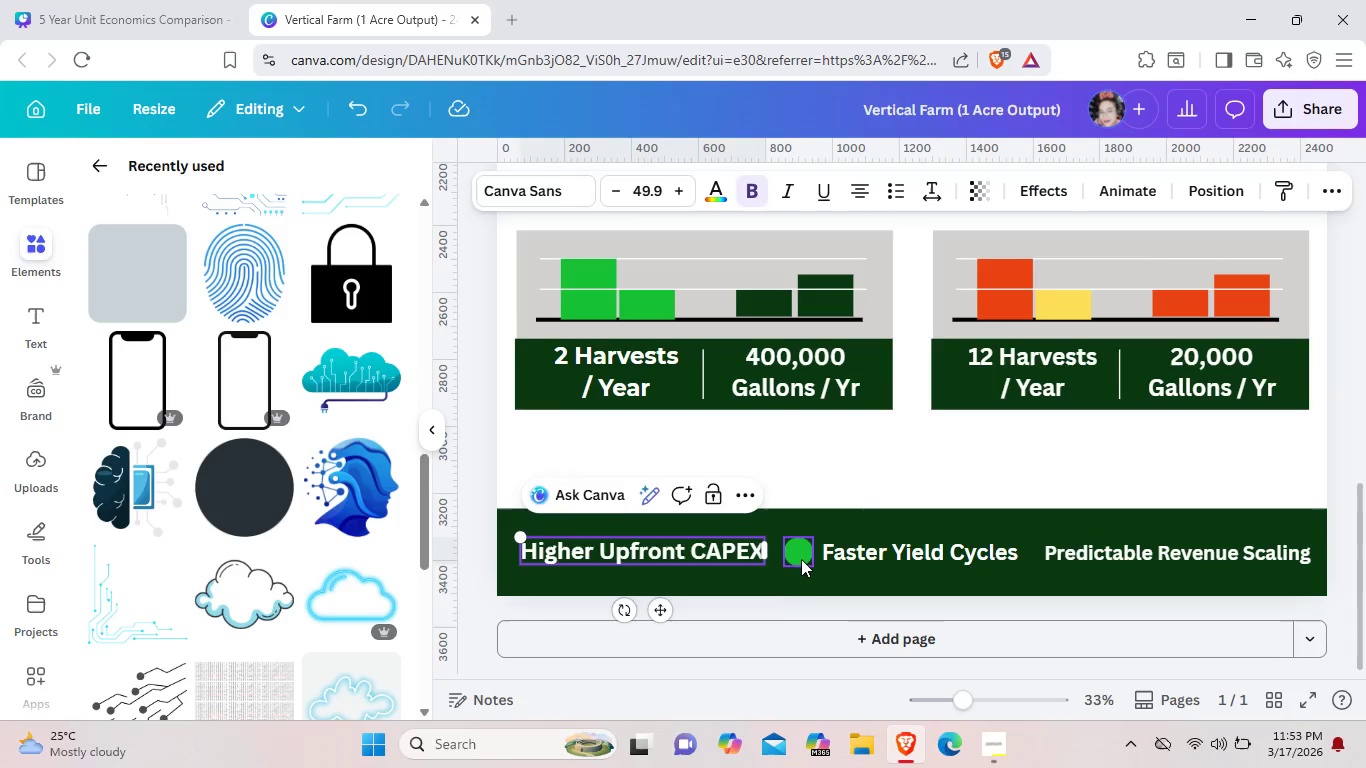 
mouse_move([816, 557])
 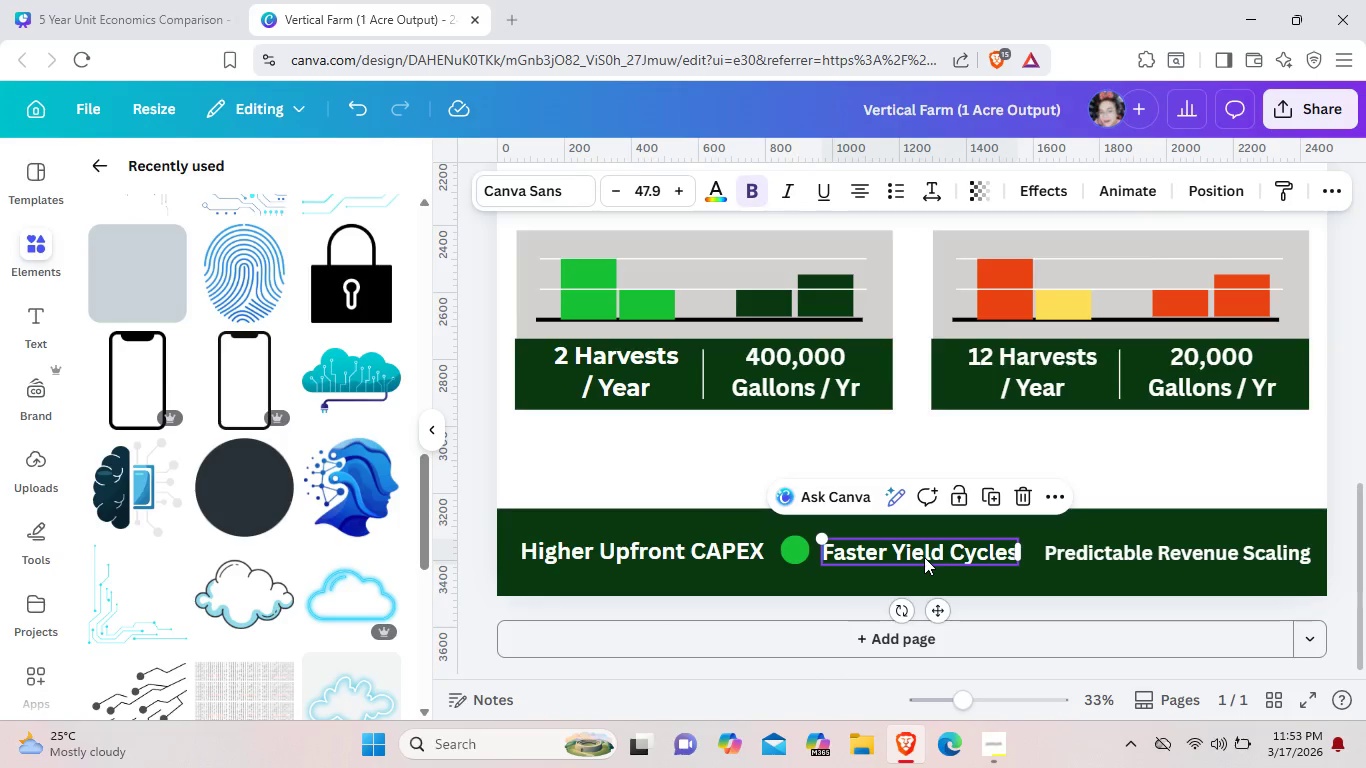 
left_click_drag(start_coordinate=[924, 557], to_coordinate=[917, 557])
 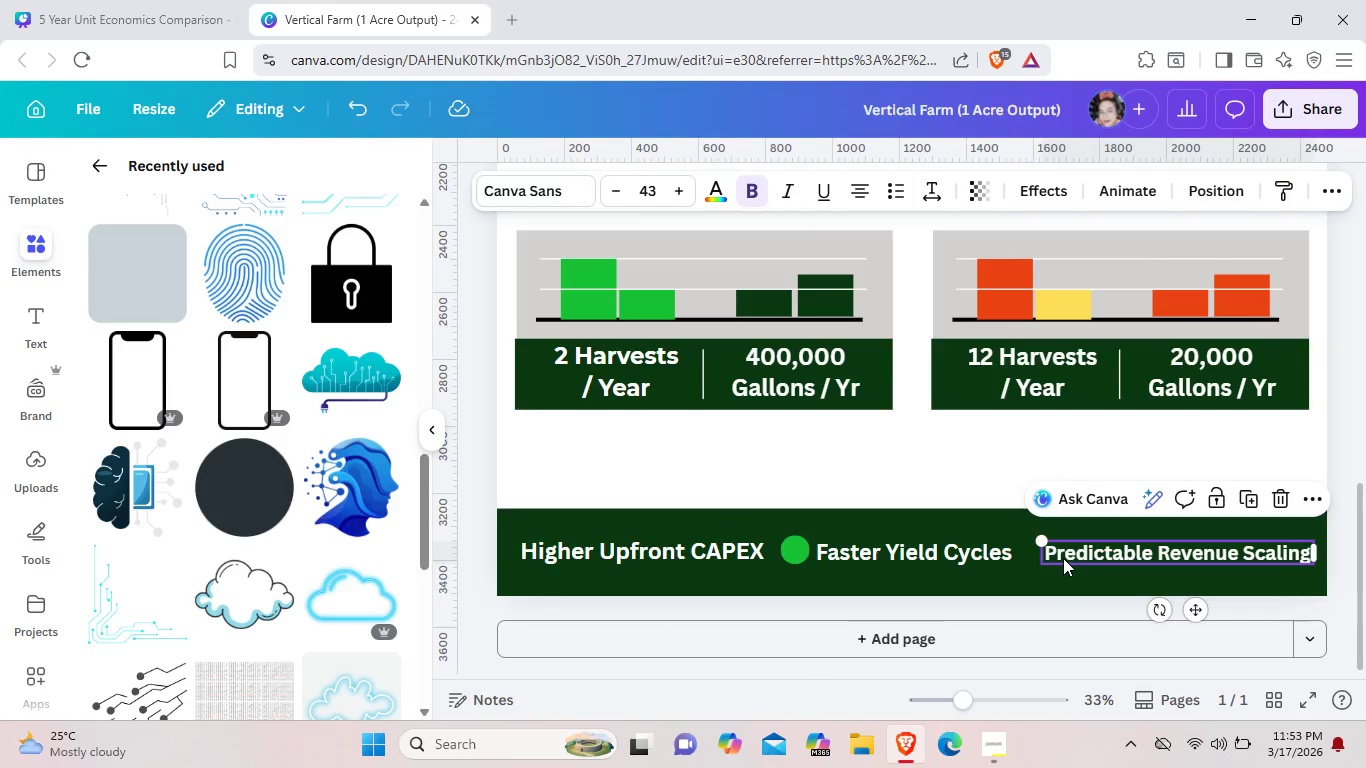 
left_click([1063, 558])
 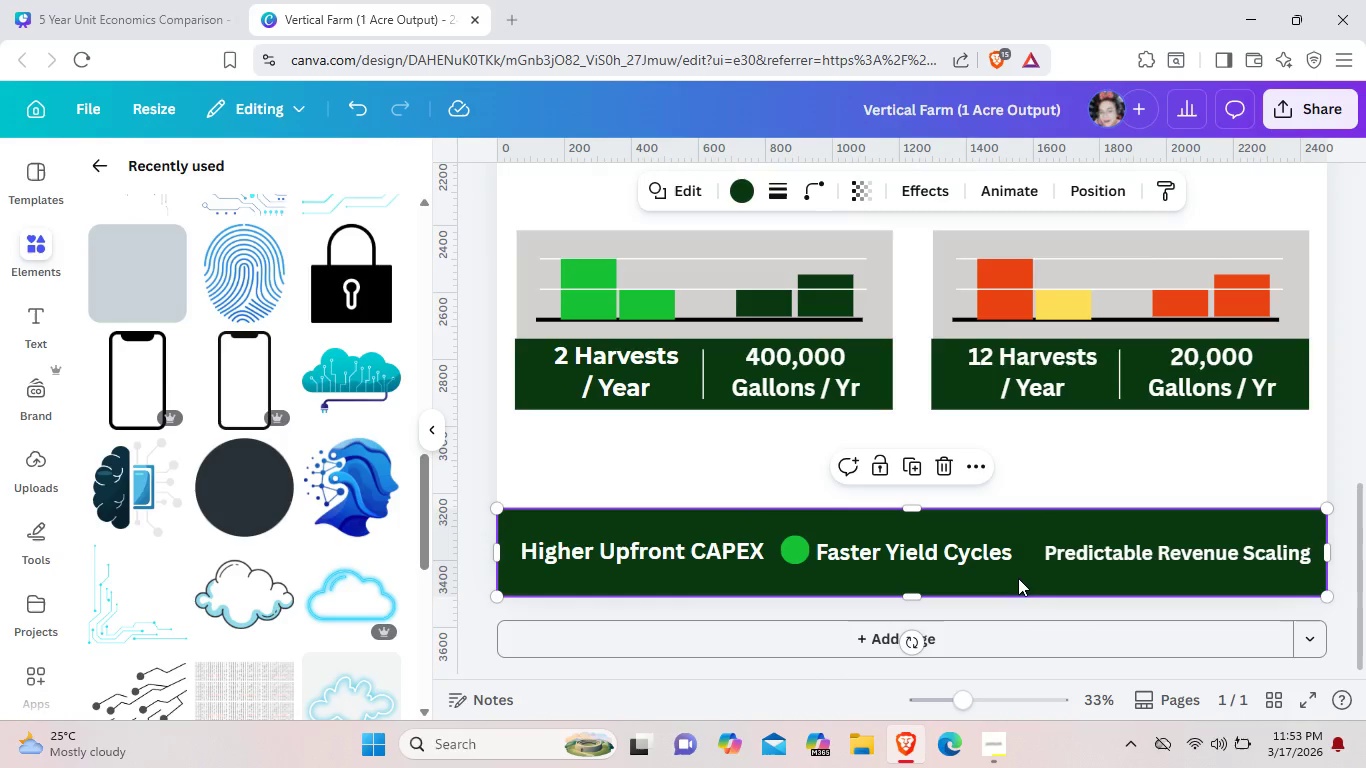 
left_click([1018, 578])
 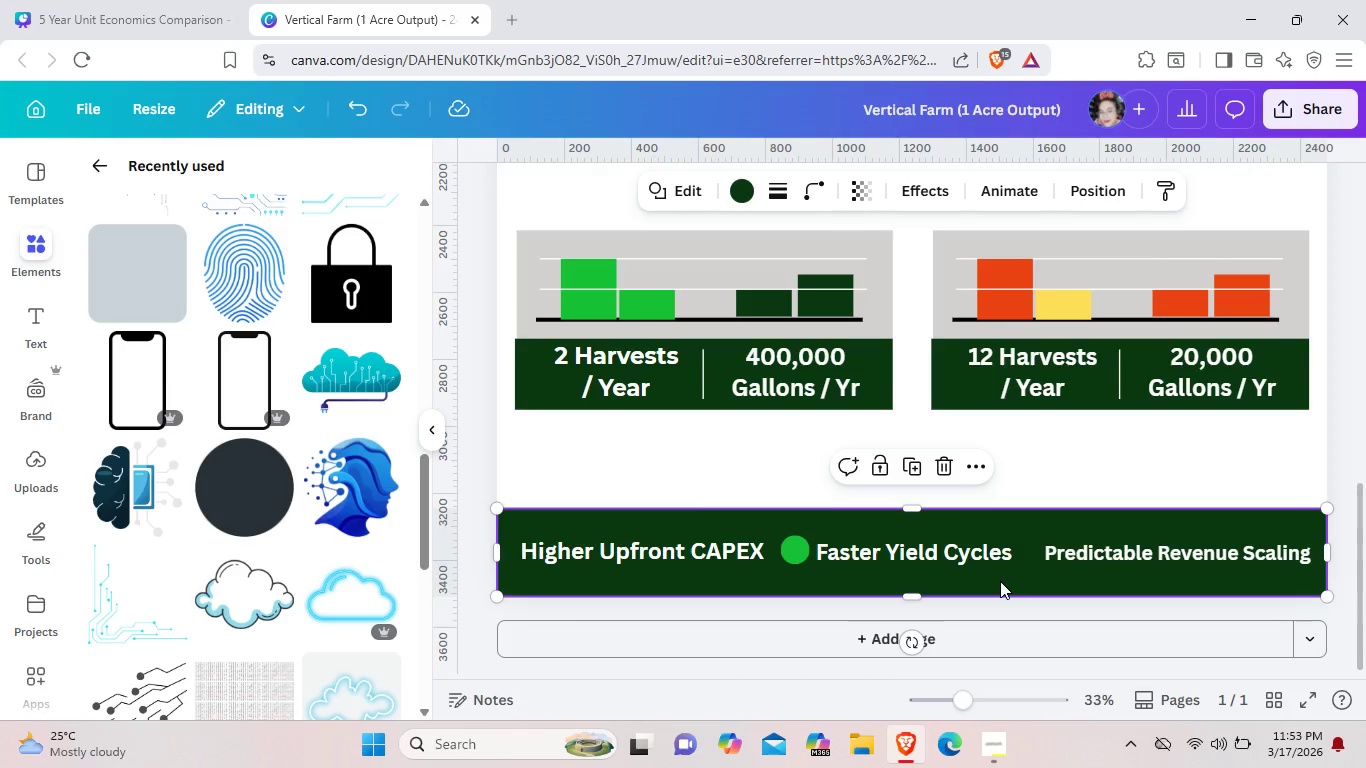 
wait(5.19)
 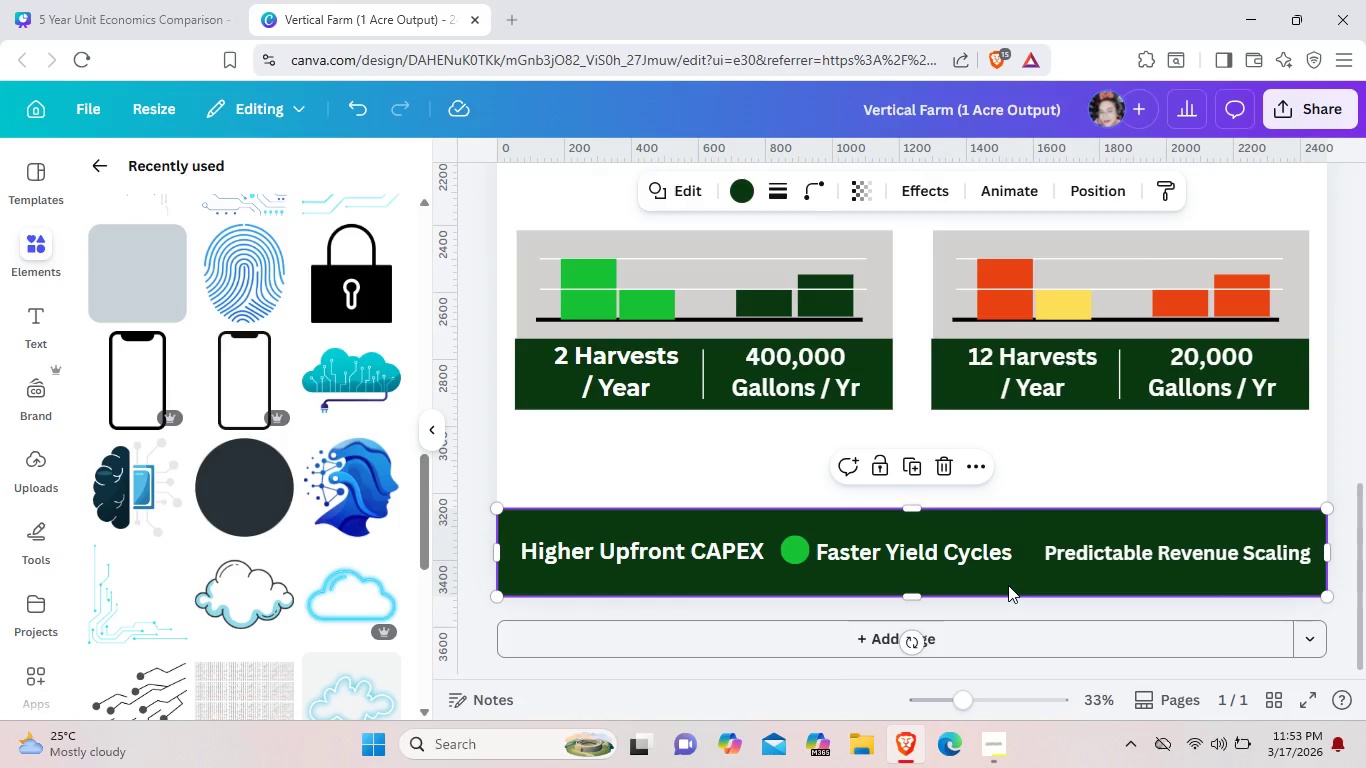 
left_click_drag(start_coordinate=[800, 560], to_coordinate=[795, 560])
 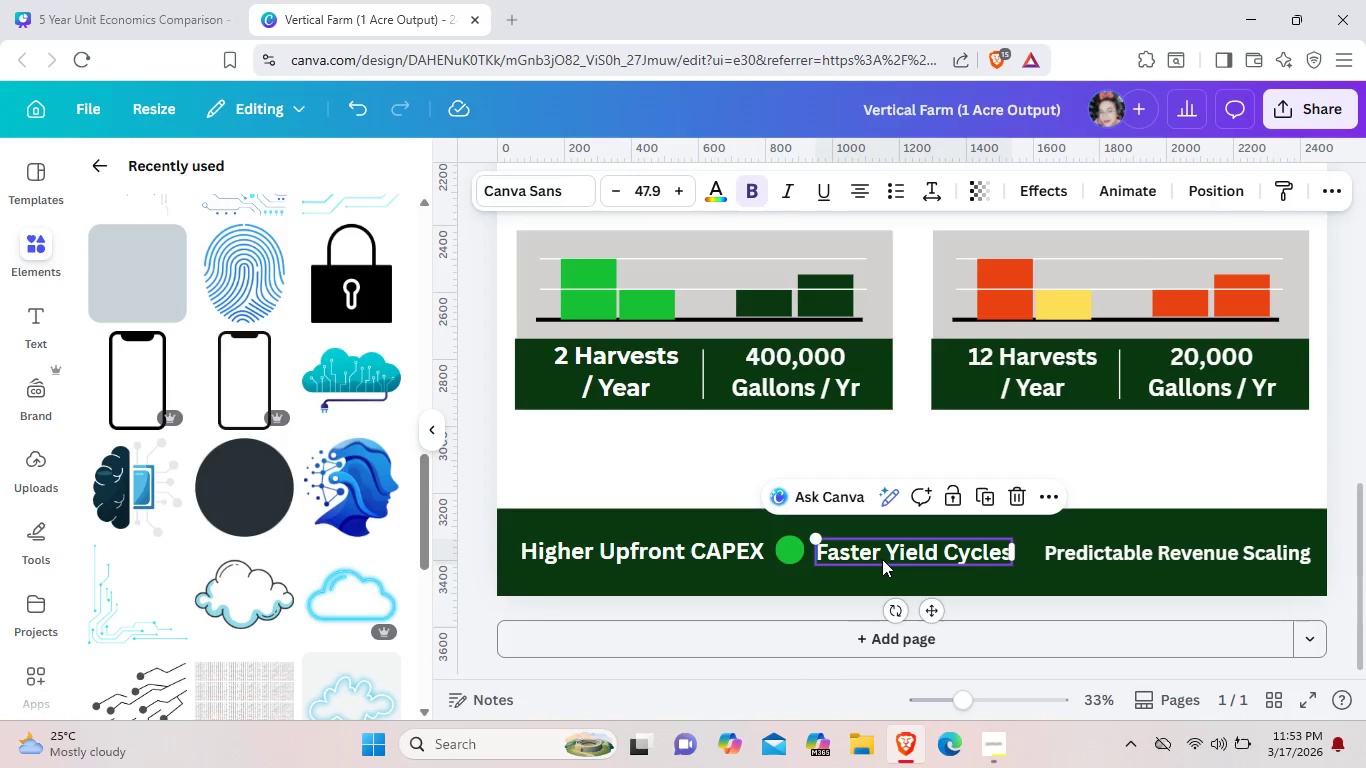 
left_click_drag(start_coordinate=[882, 559], to_coordinate=[876, 557])
 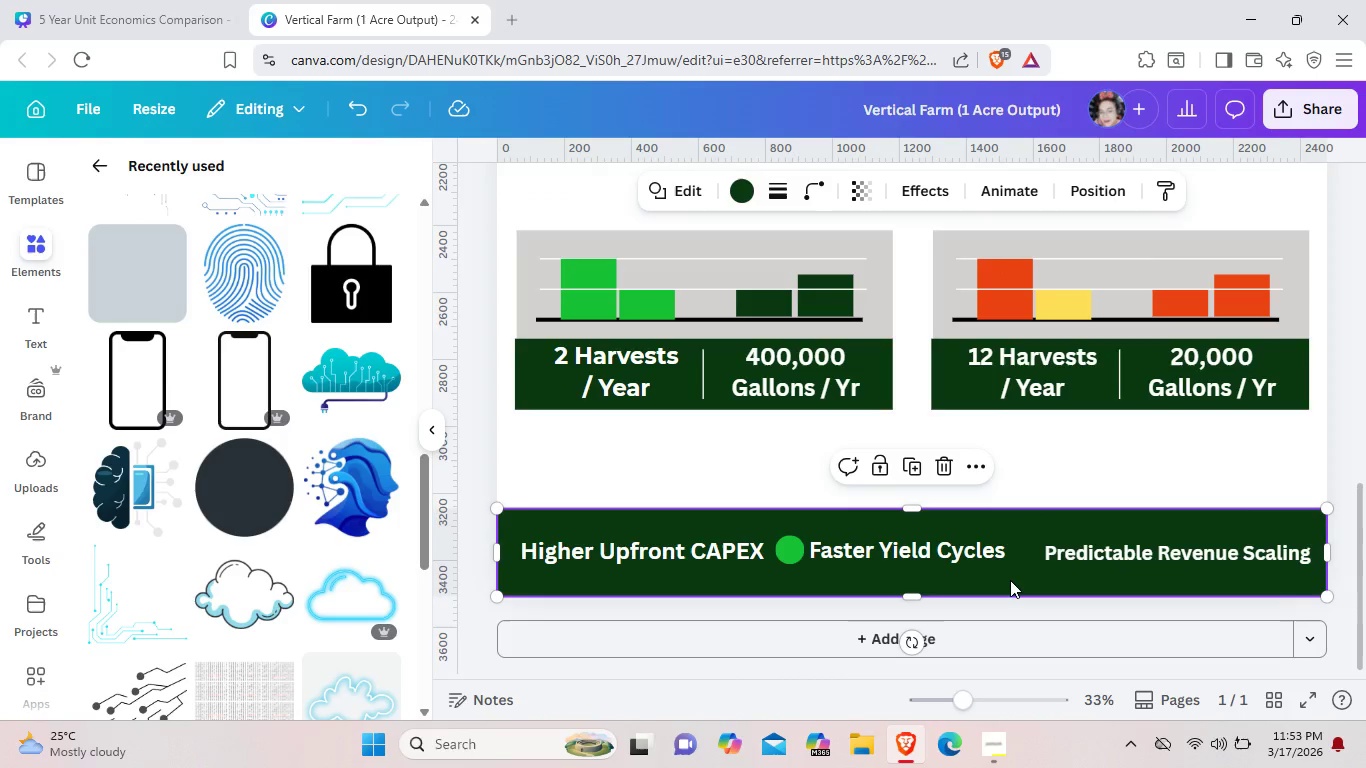 
left_click([1010, 580])
 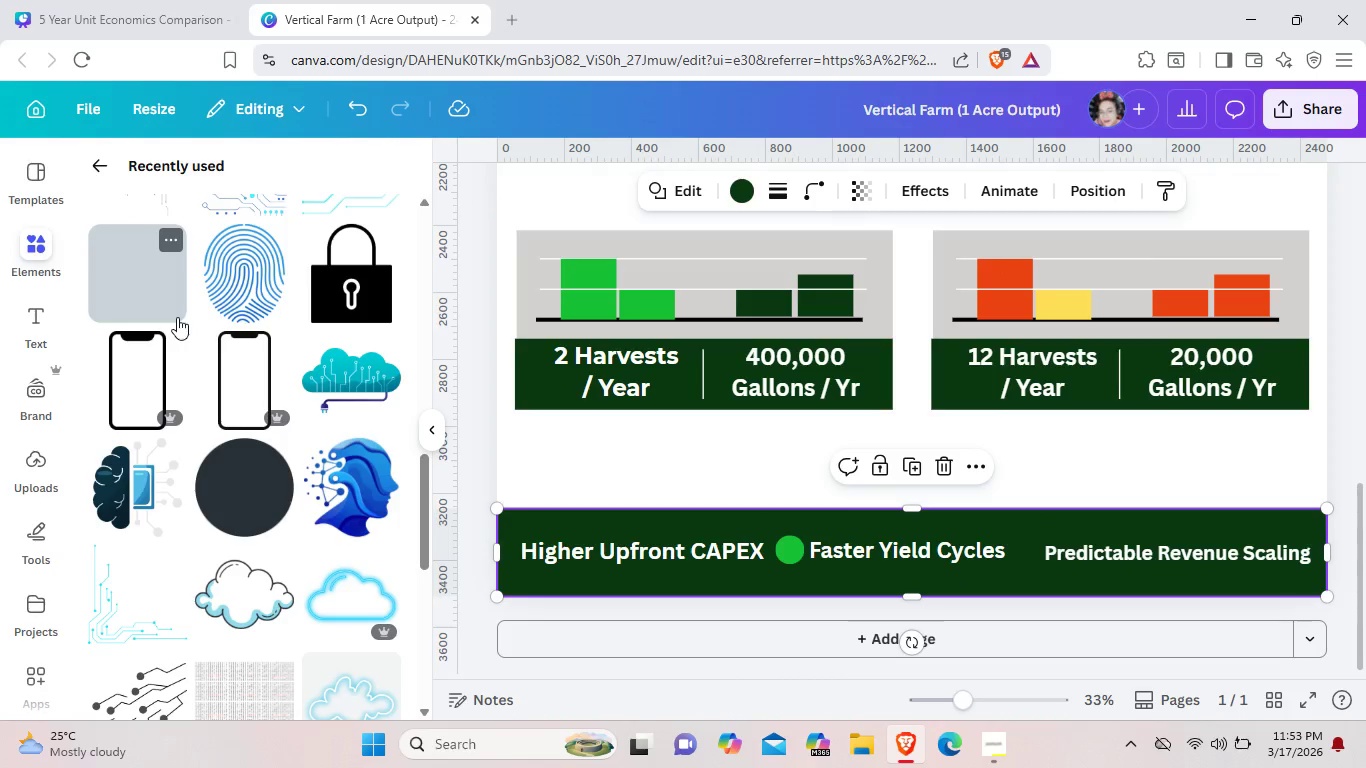 
left_click([97, 165])
 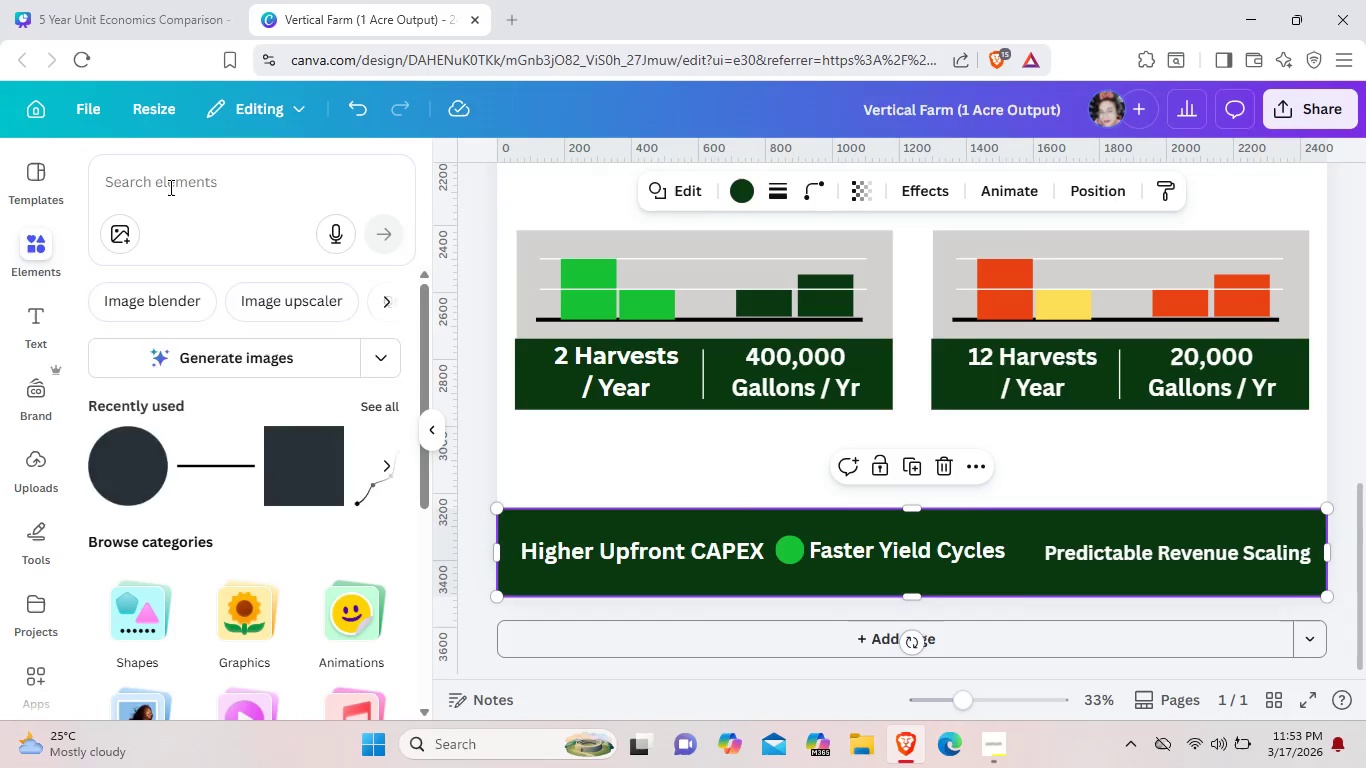 
left_click([169, 187])
 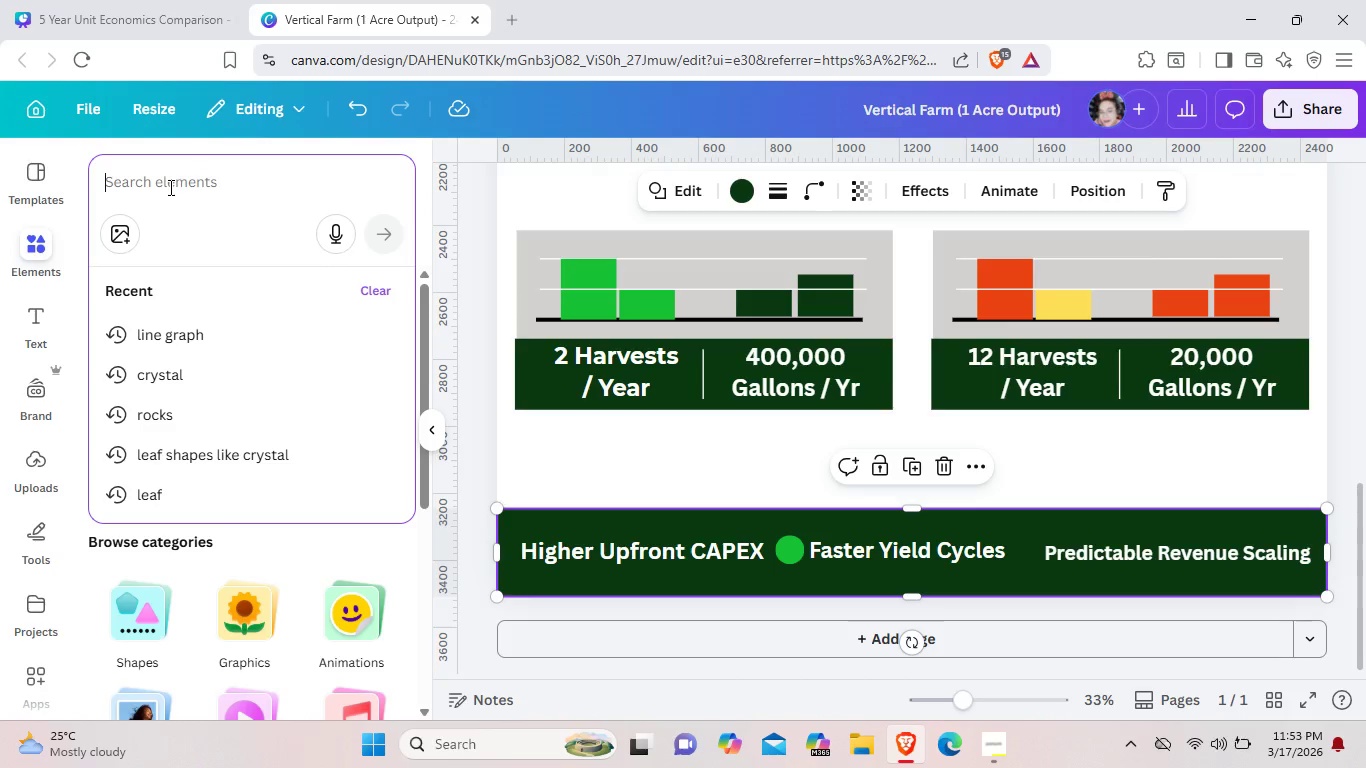 
type(plant)
 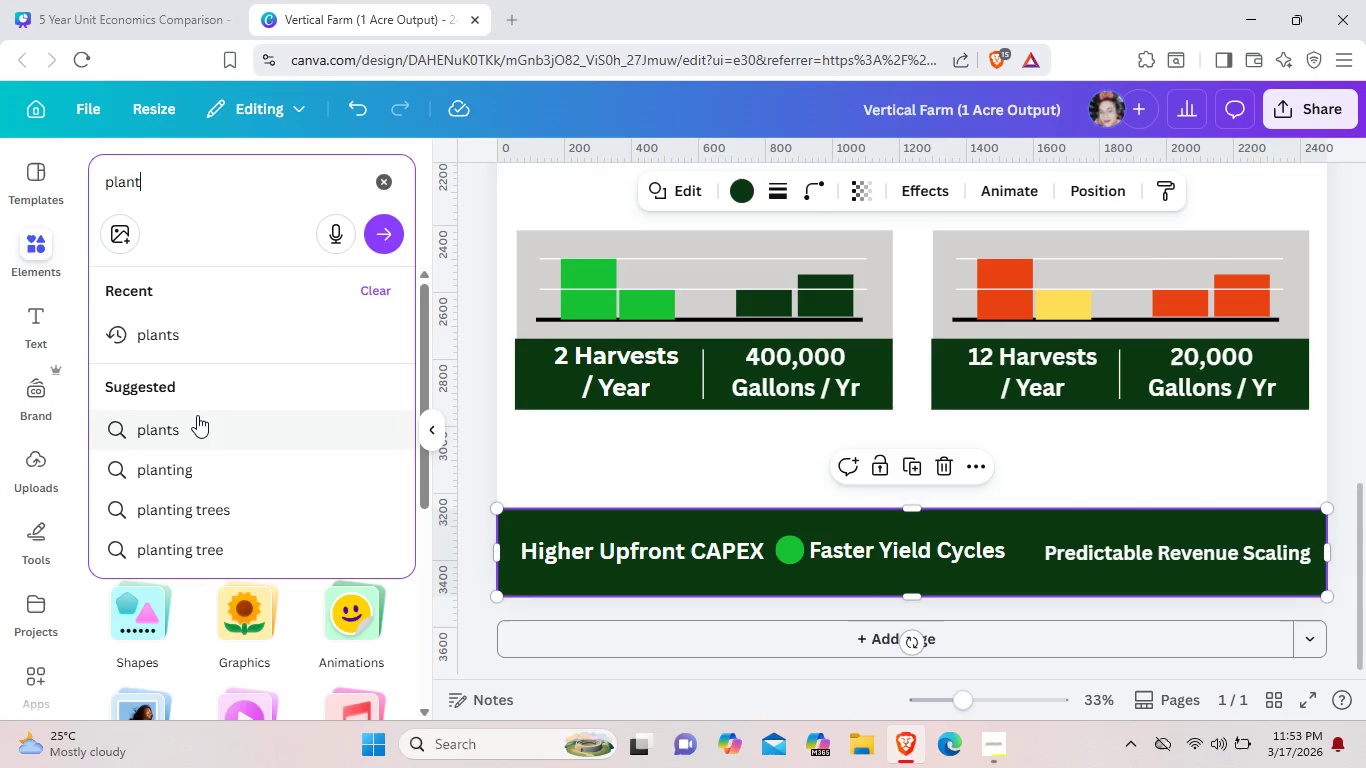 
left_click([199, 425])
 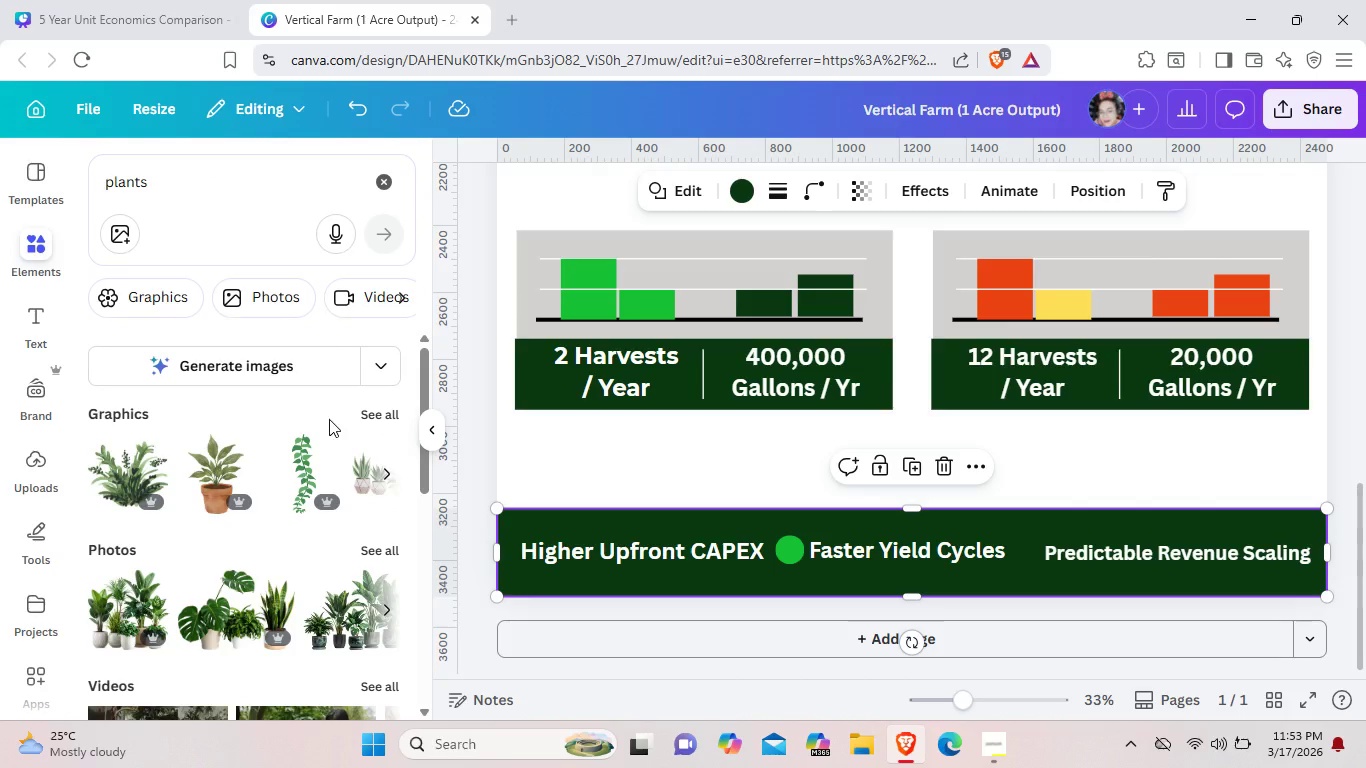 
left_click([366, 412])
 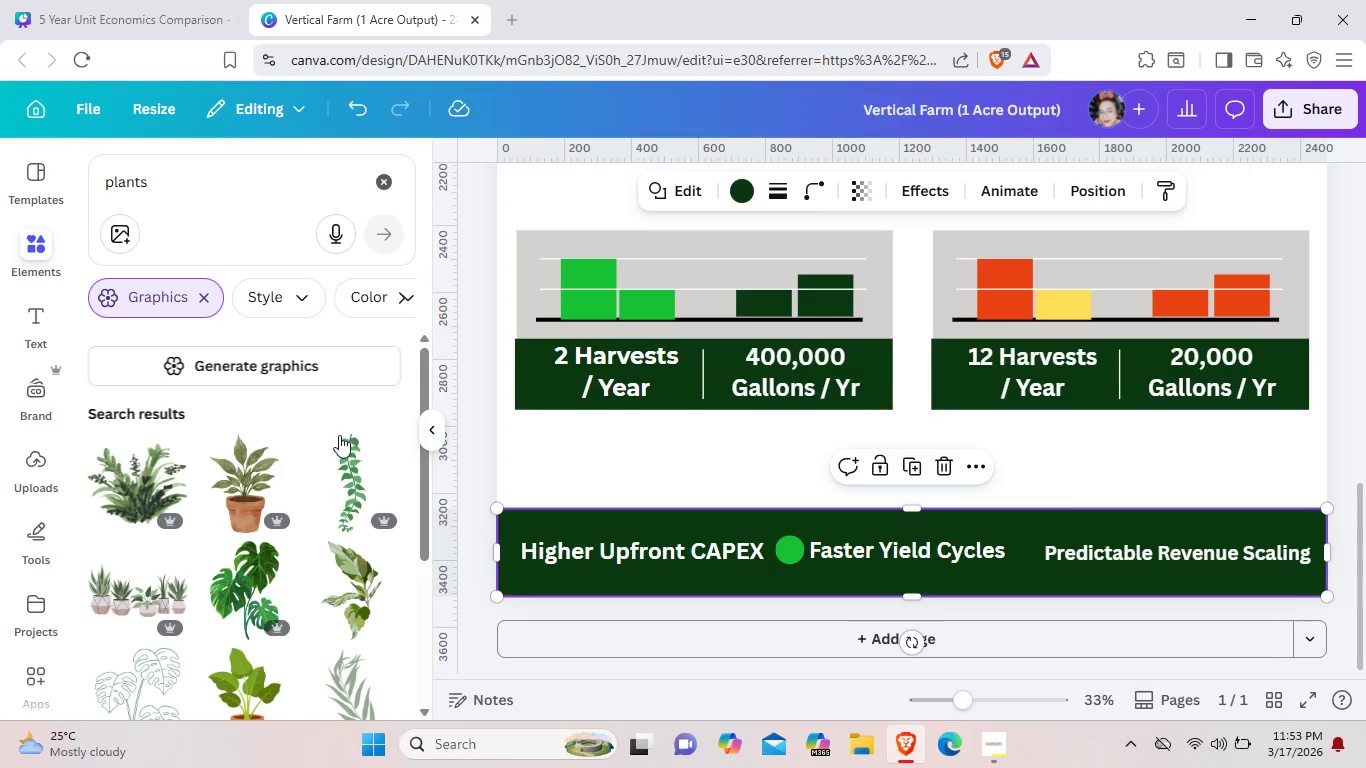 
scroll: coordinate [270, 472], scroll_direction: down, amount: 7.0
 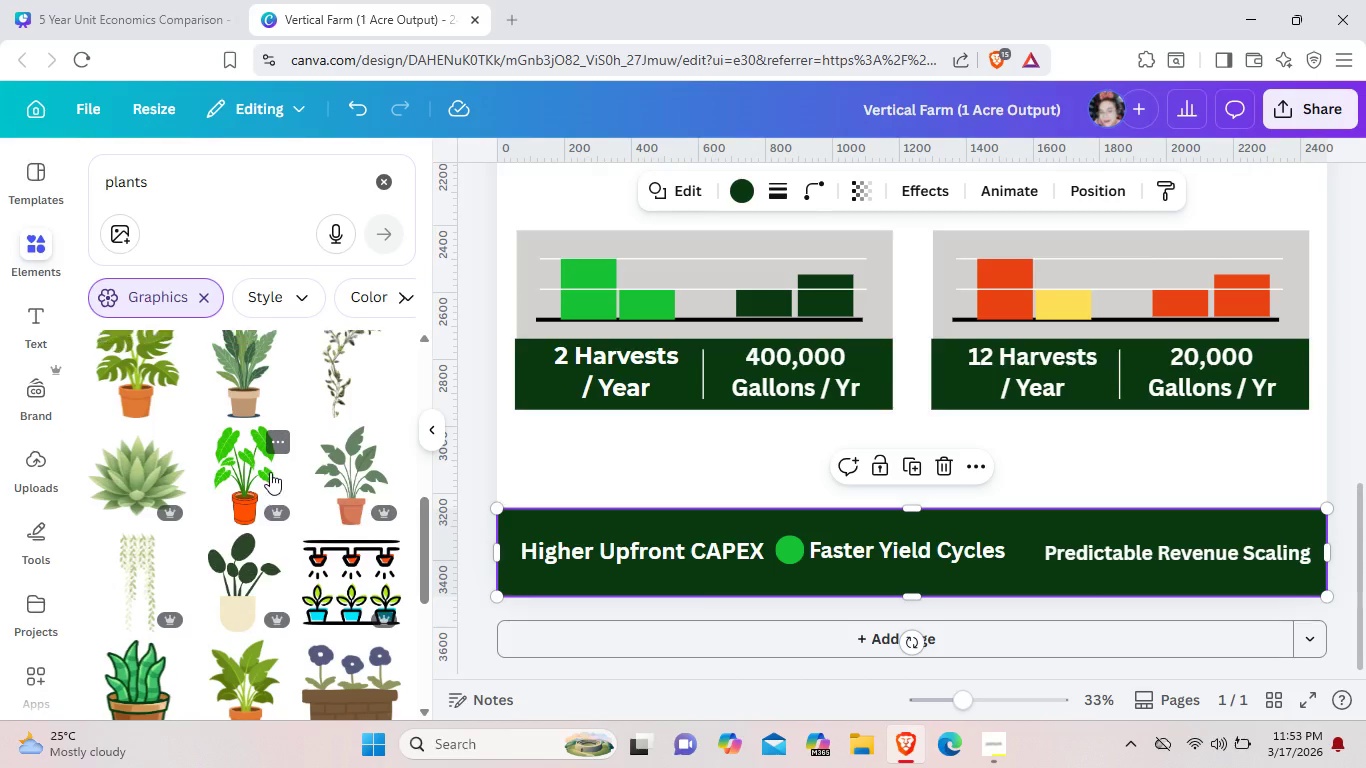 
scroll: coordinate [270, 472], scroll_direction: up, amount: 2.0
 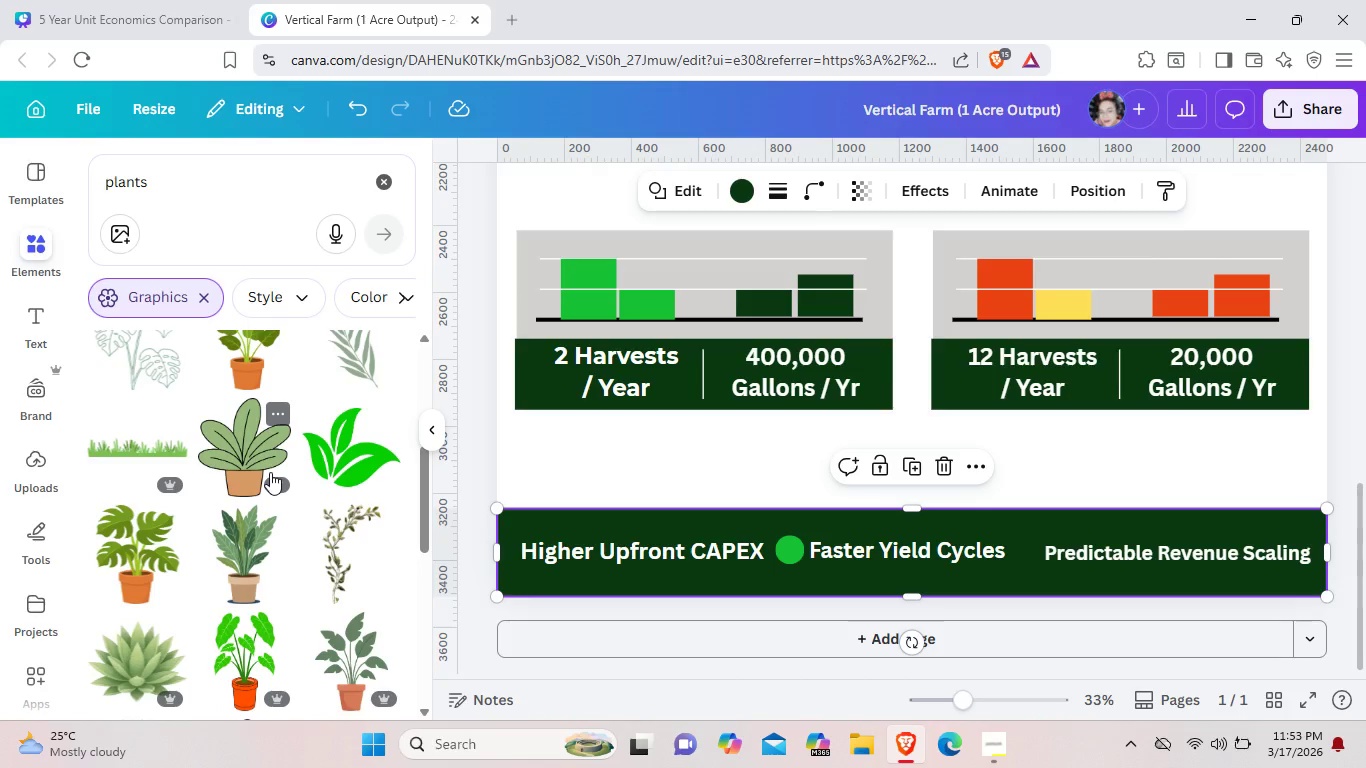 
wait(6.78)
 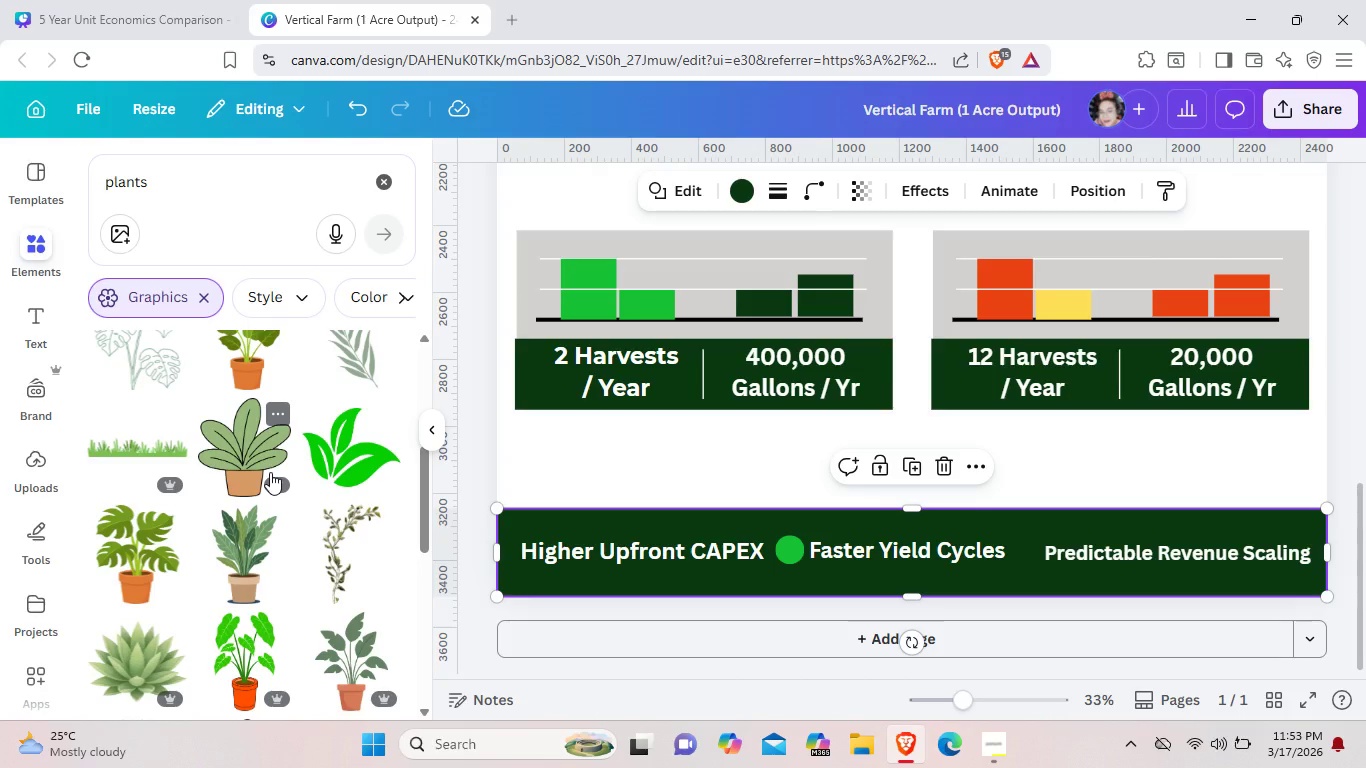 
scroll: coordinate [270, 472], scroll_direction: down, amount: 9.0
 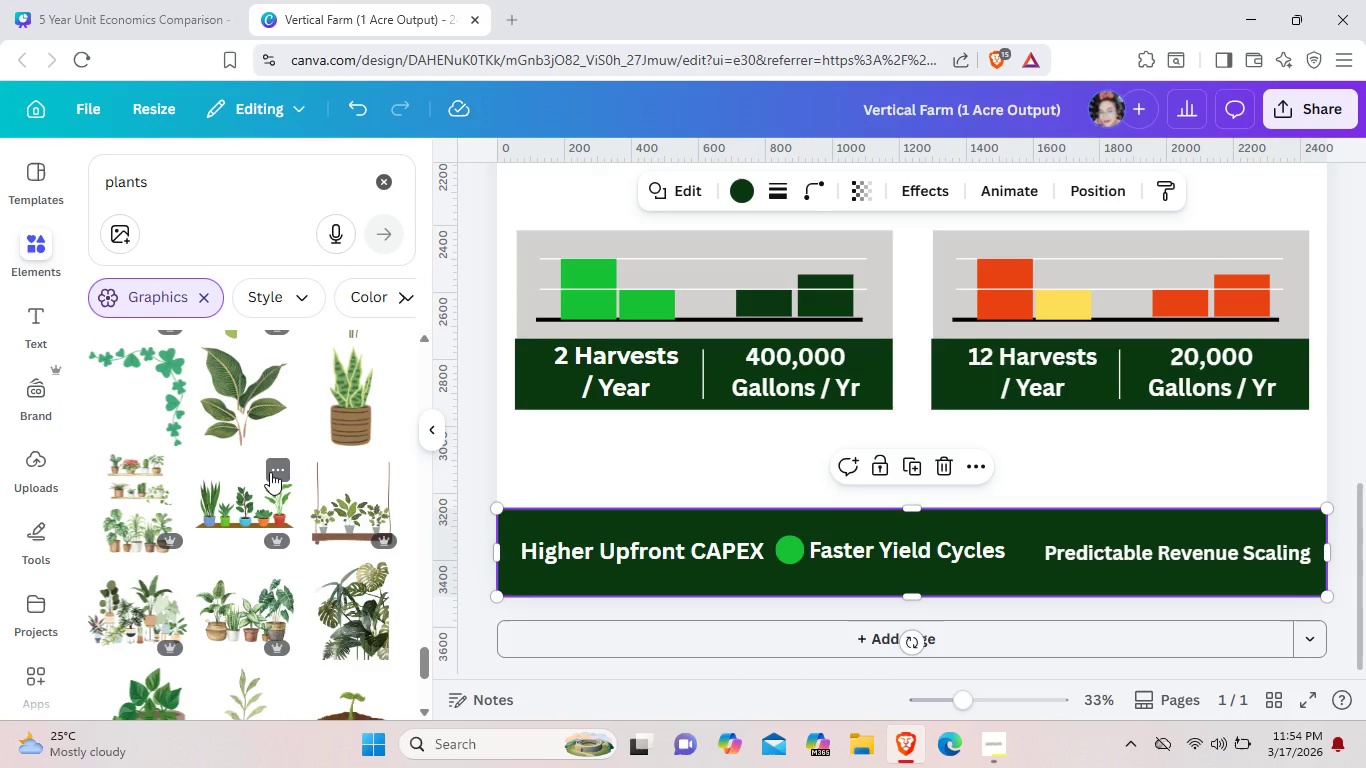 
wait(17.19)
 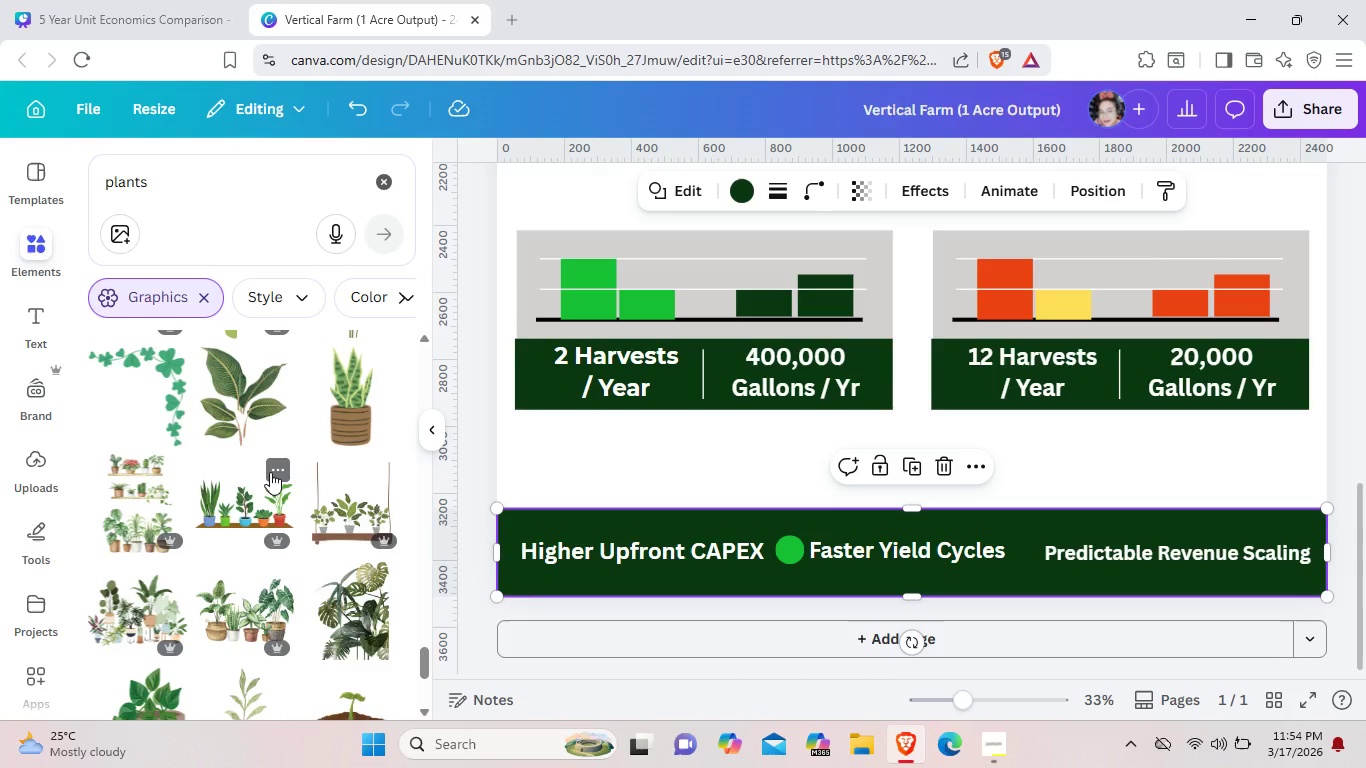 
left_click([545, 583])
 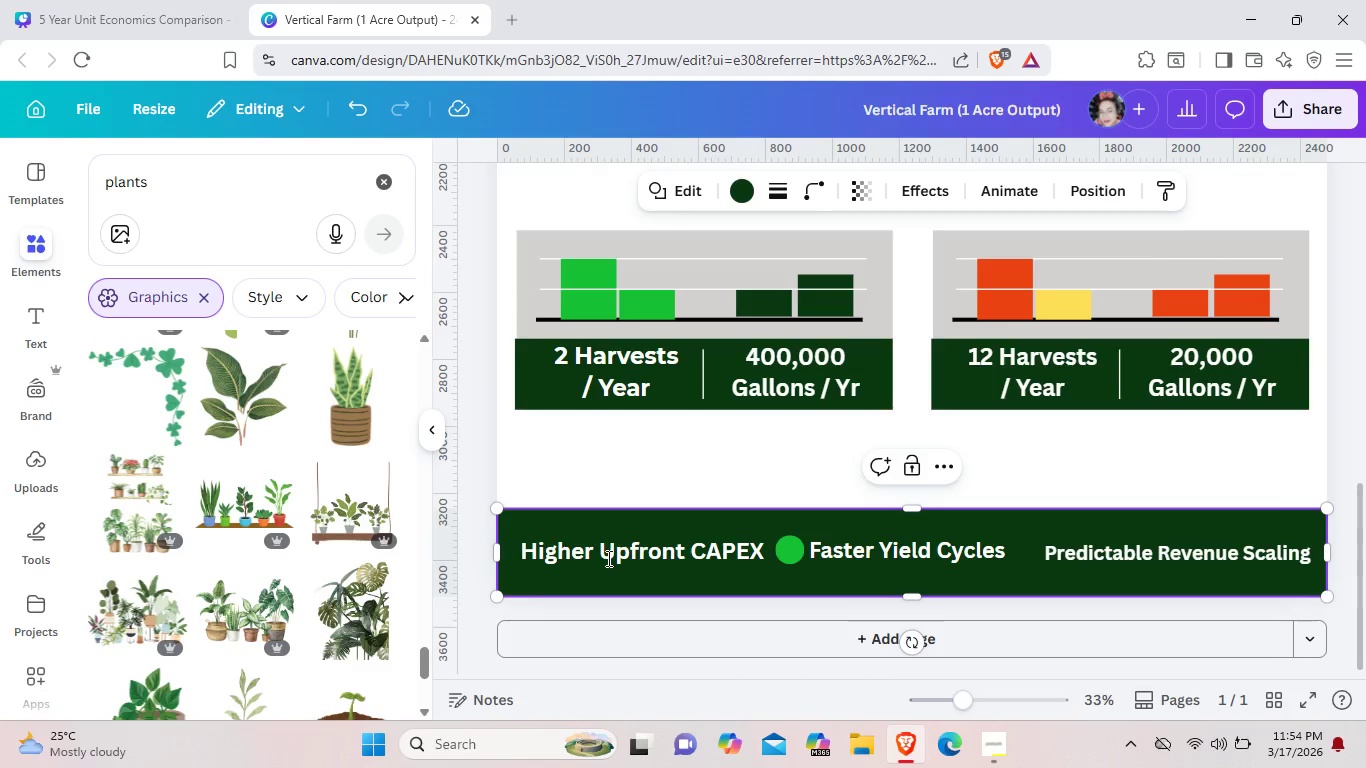 
left_click([607, 558])
 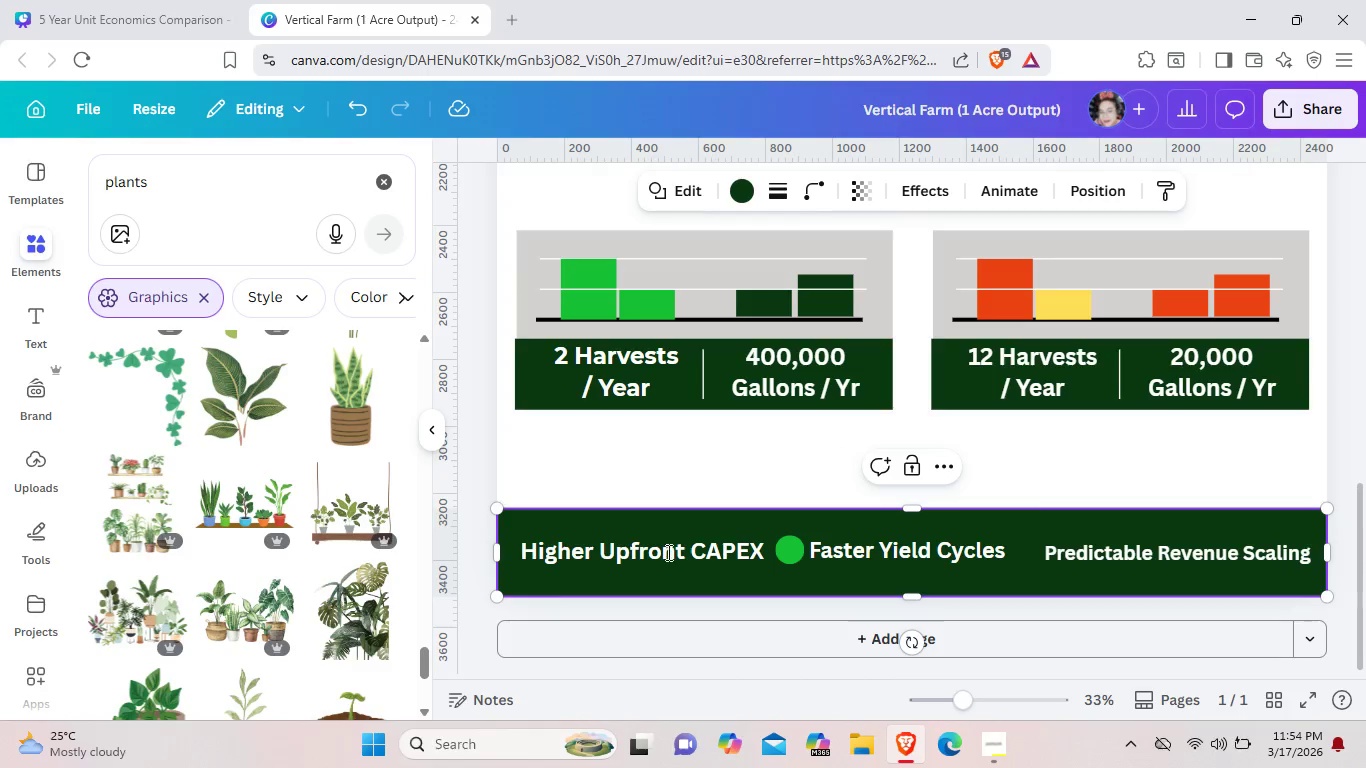 
left_click([667, 552])
 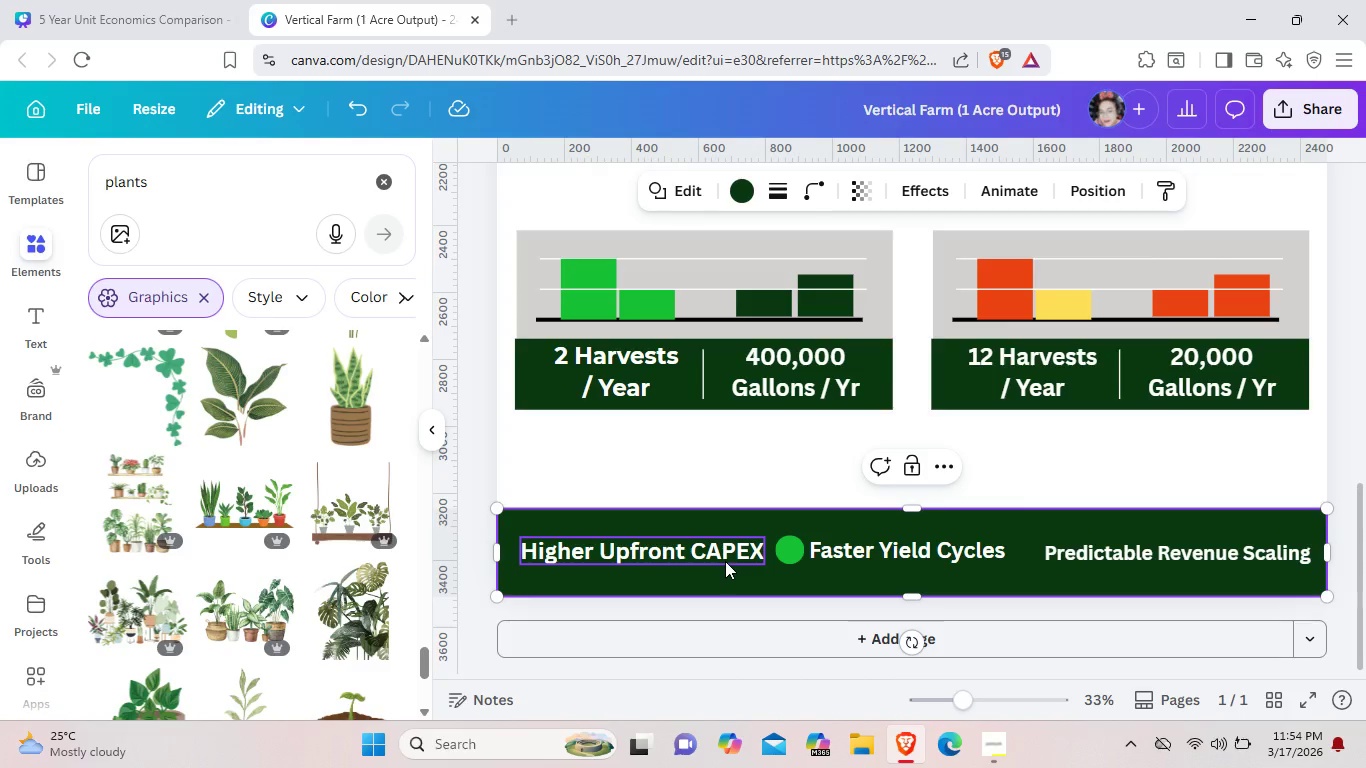 
left_click([725, 561])
 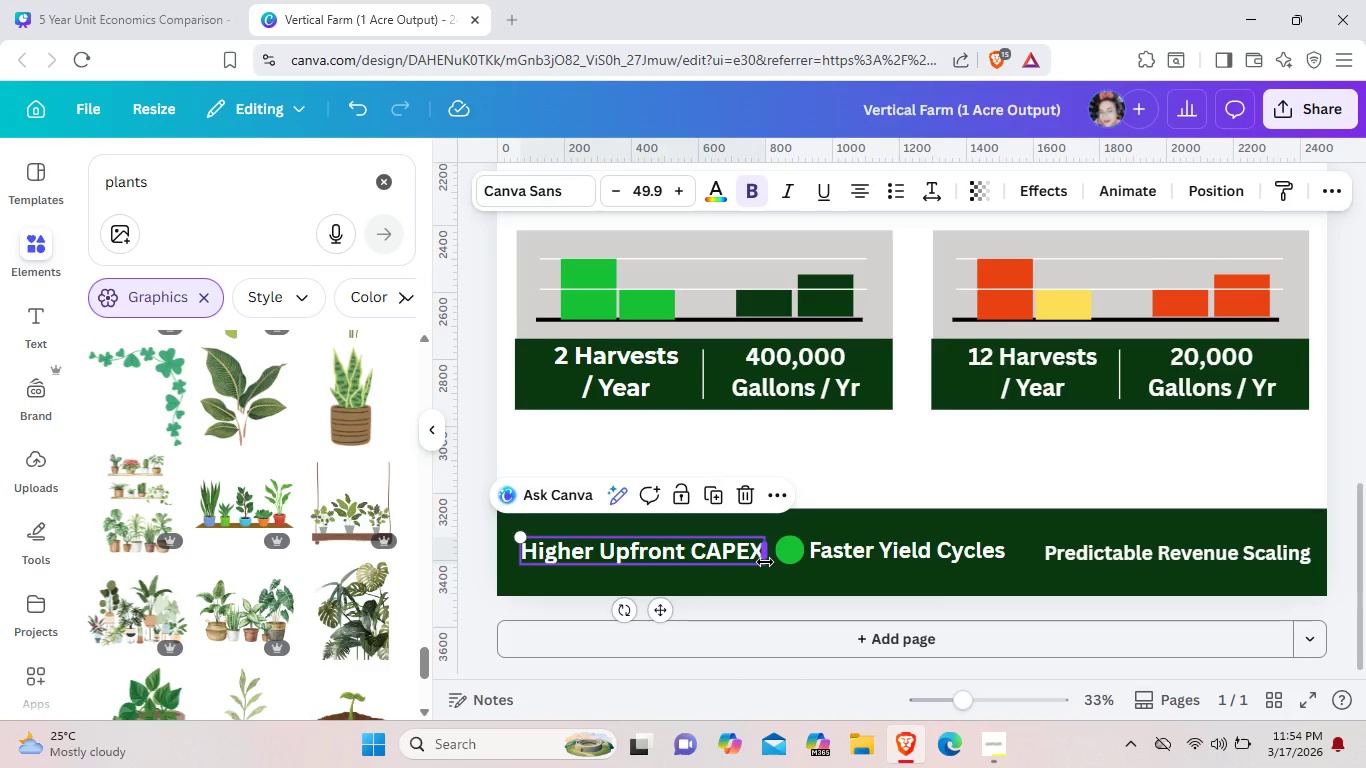 
left_click_drag(start_coordinate=[765, 562], to_coordinate=[748, 560])
 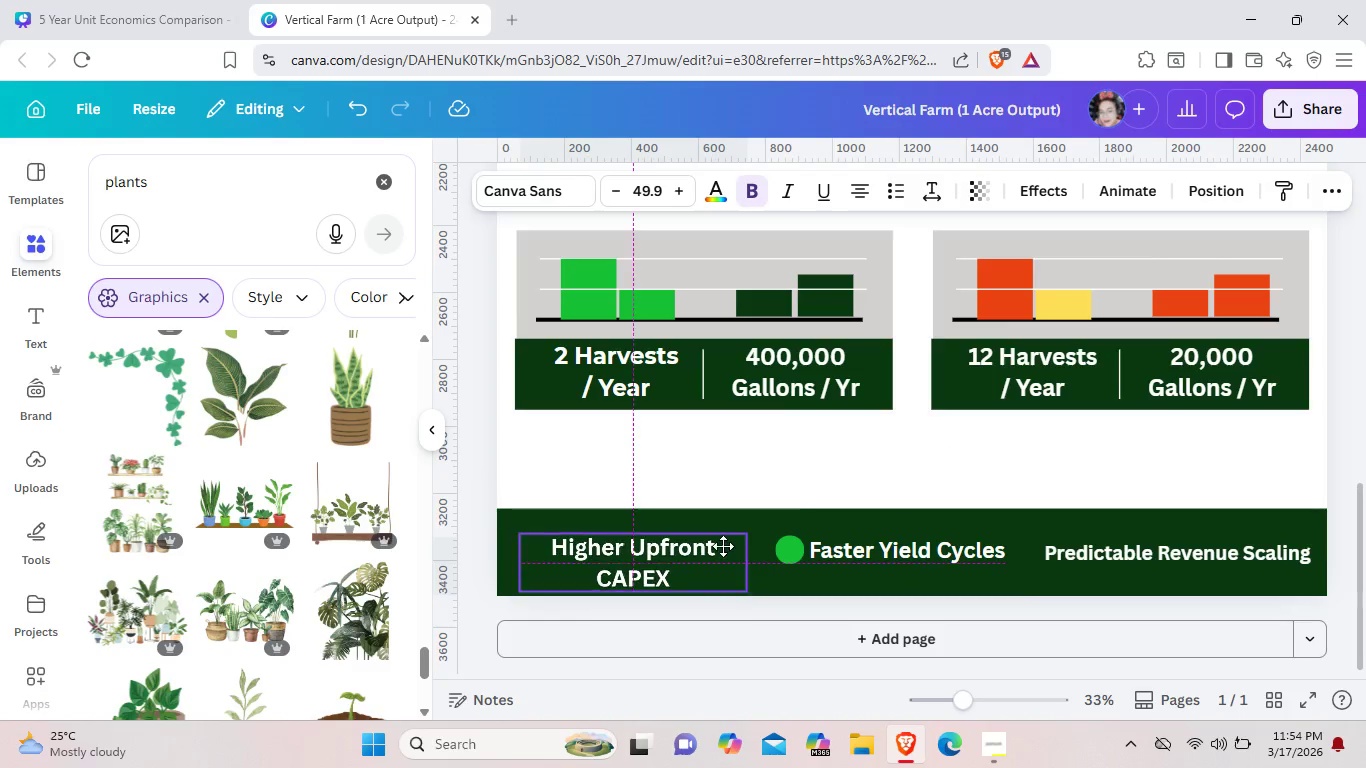 
left_click_drag(start_coordinate=[725, 554], to_coordinate=[722, 544])
 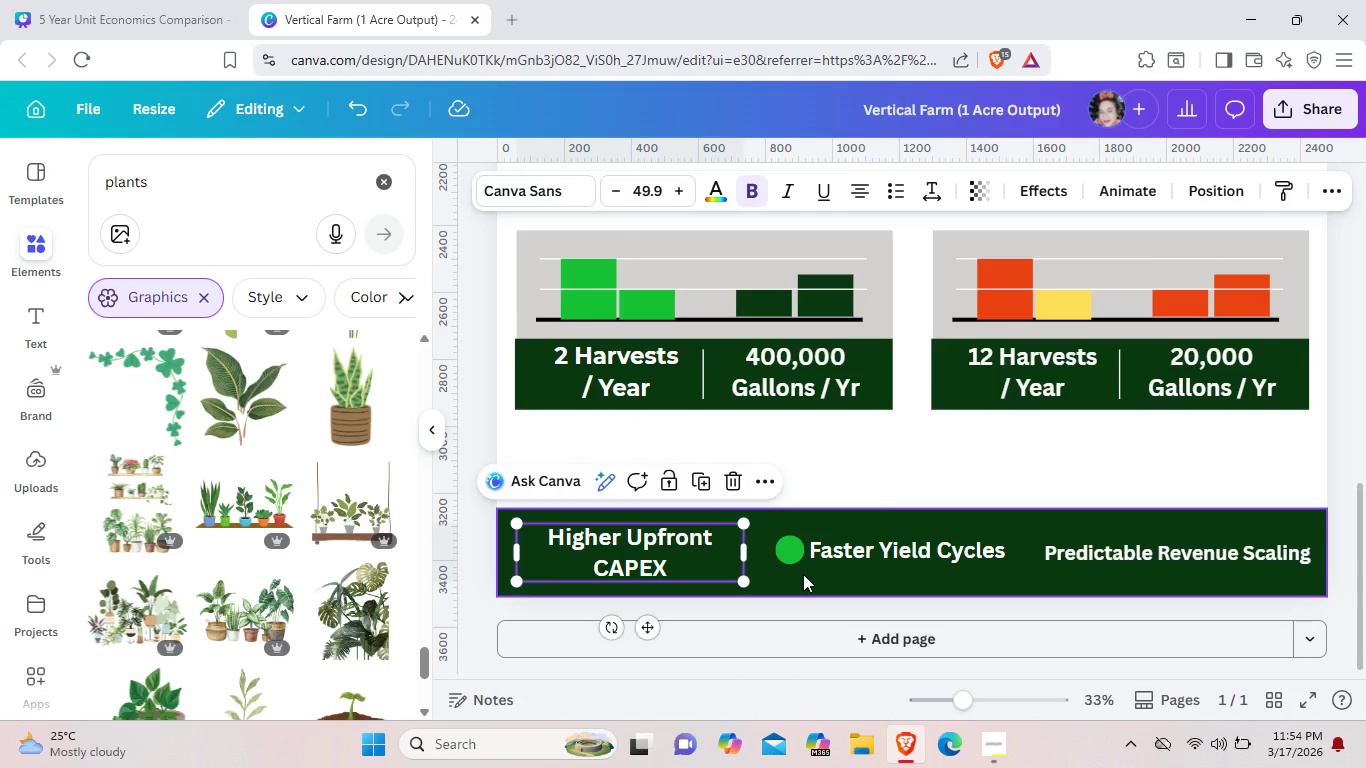 
left_click([803, 574])
 